 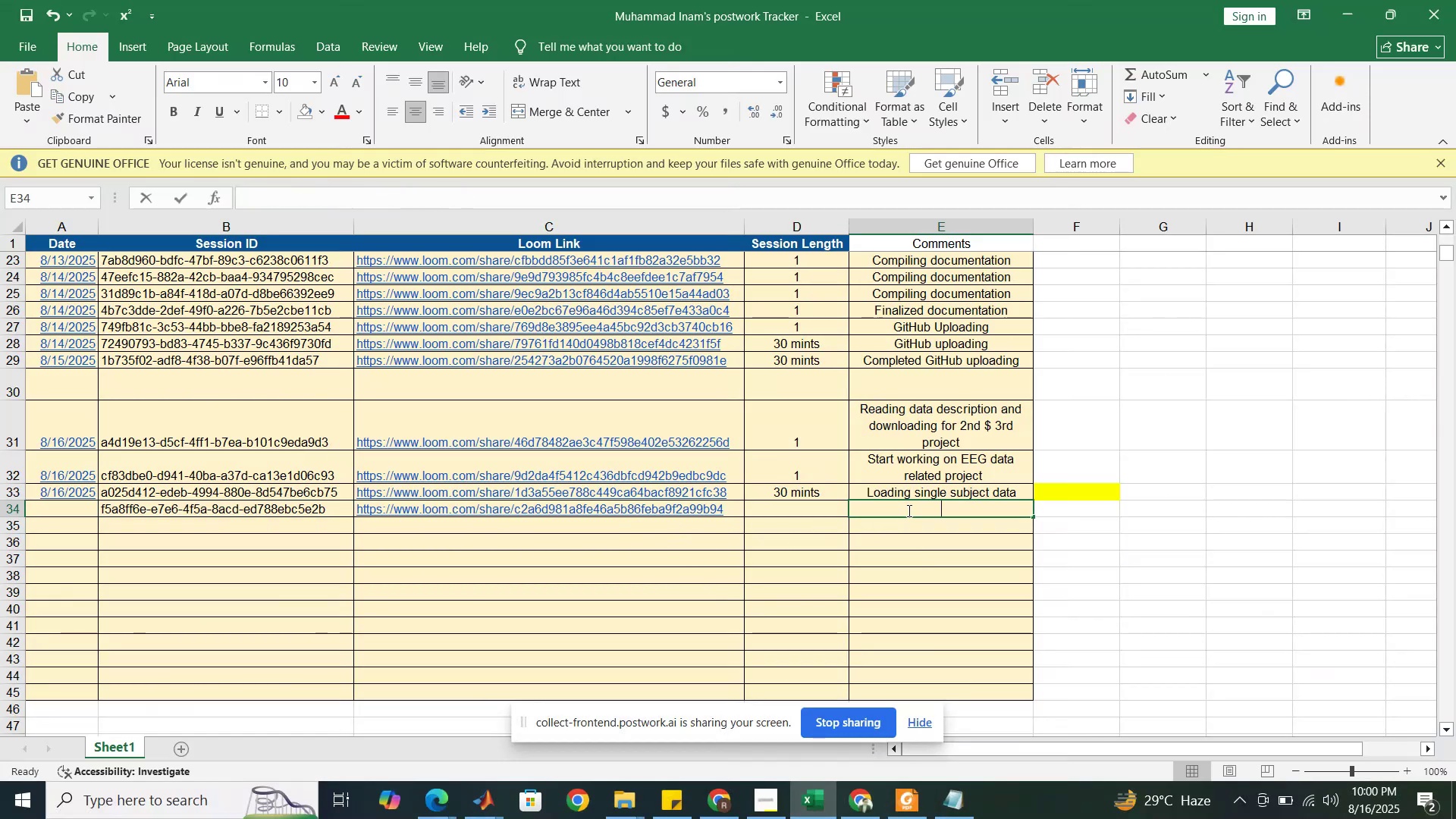 
key(Control+V)
 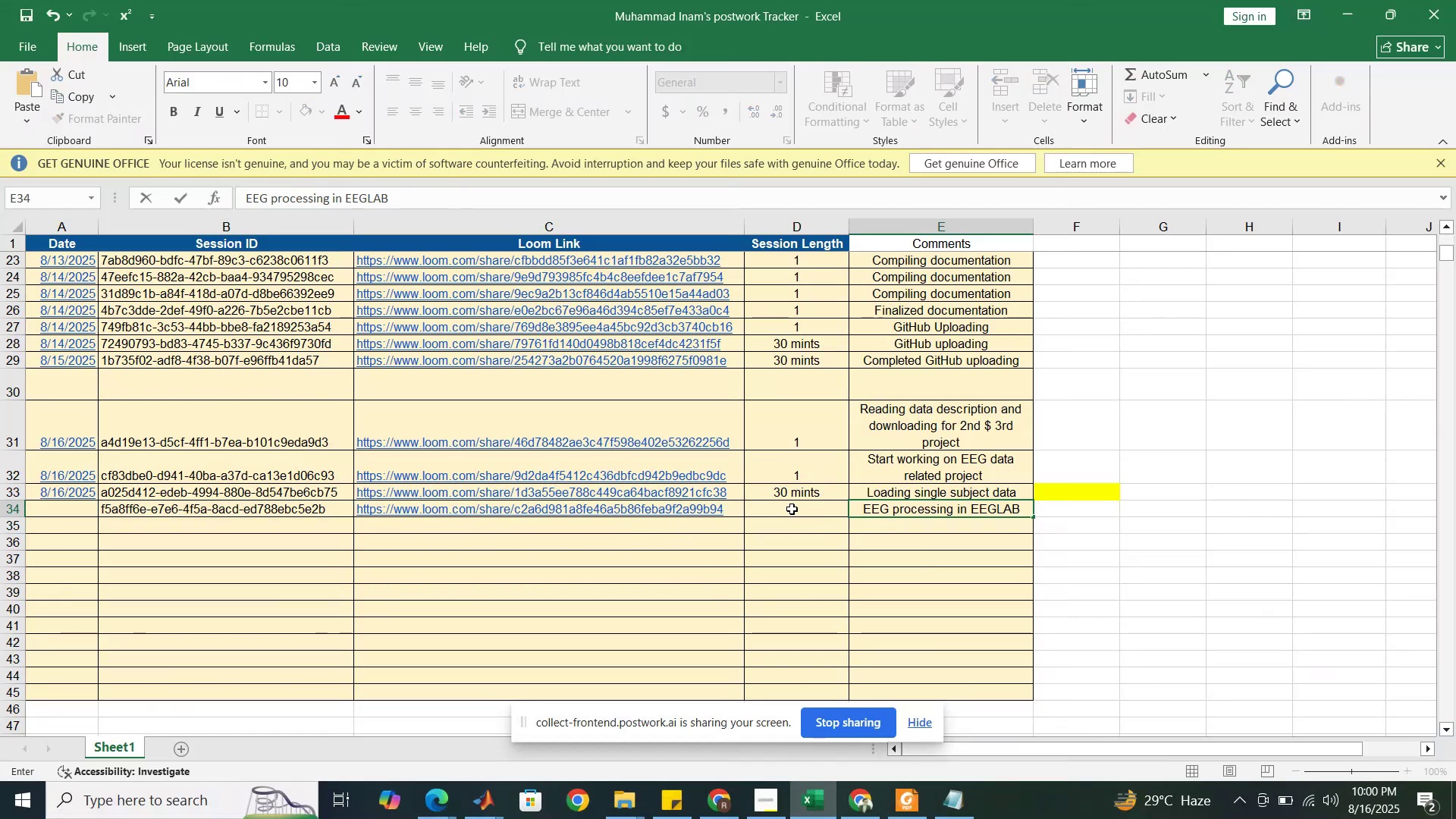 
left_click([792, 508])
 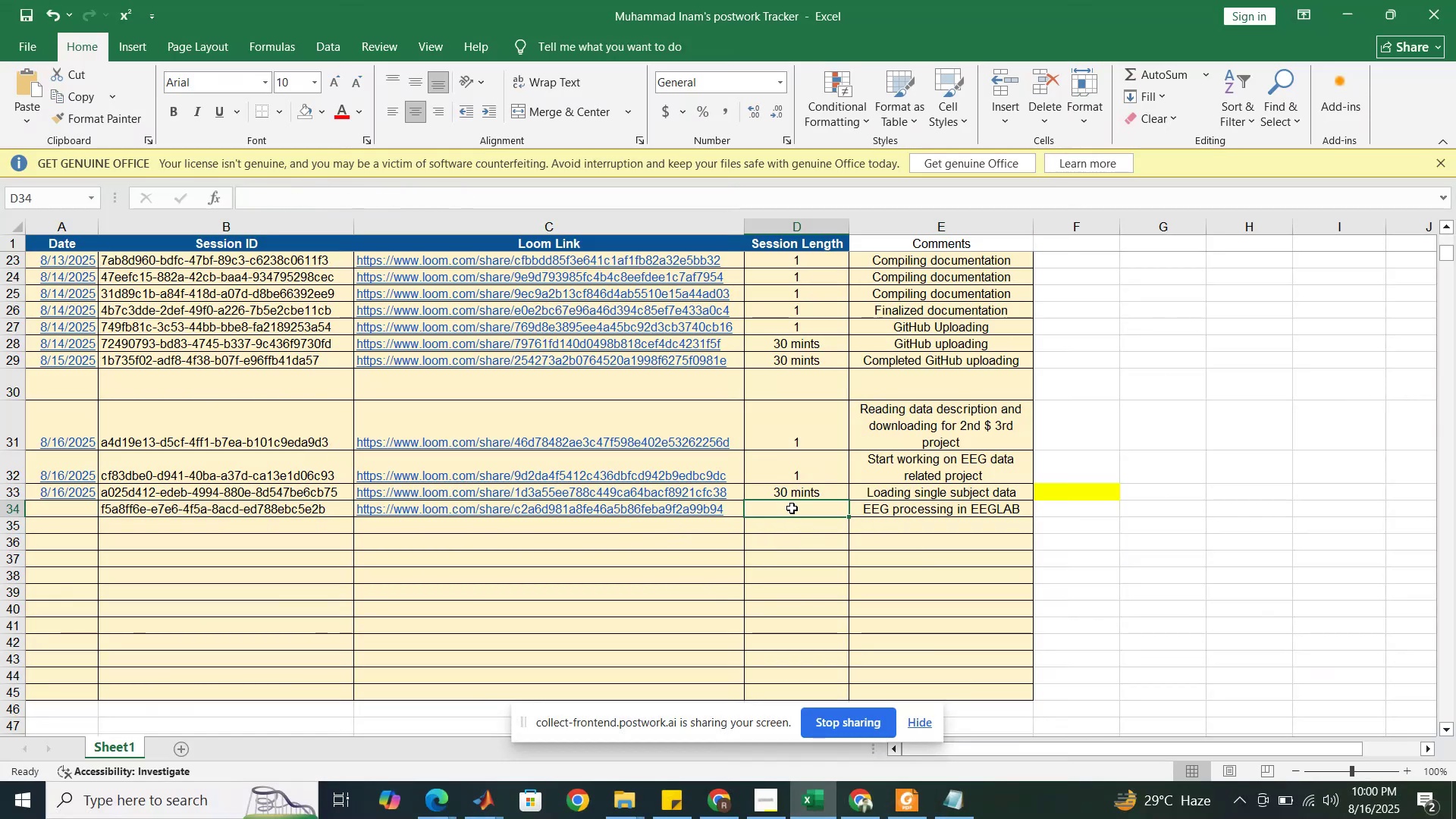 
key(1)
 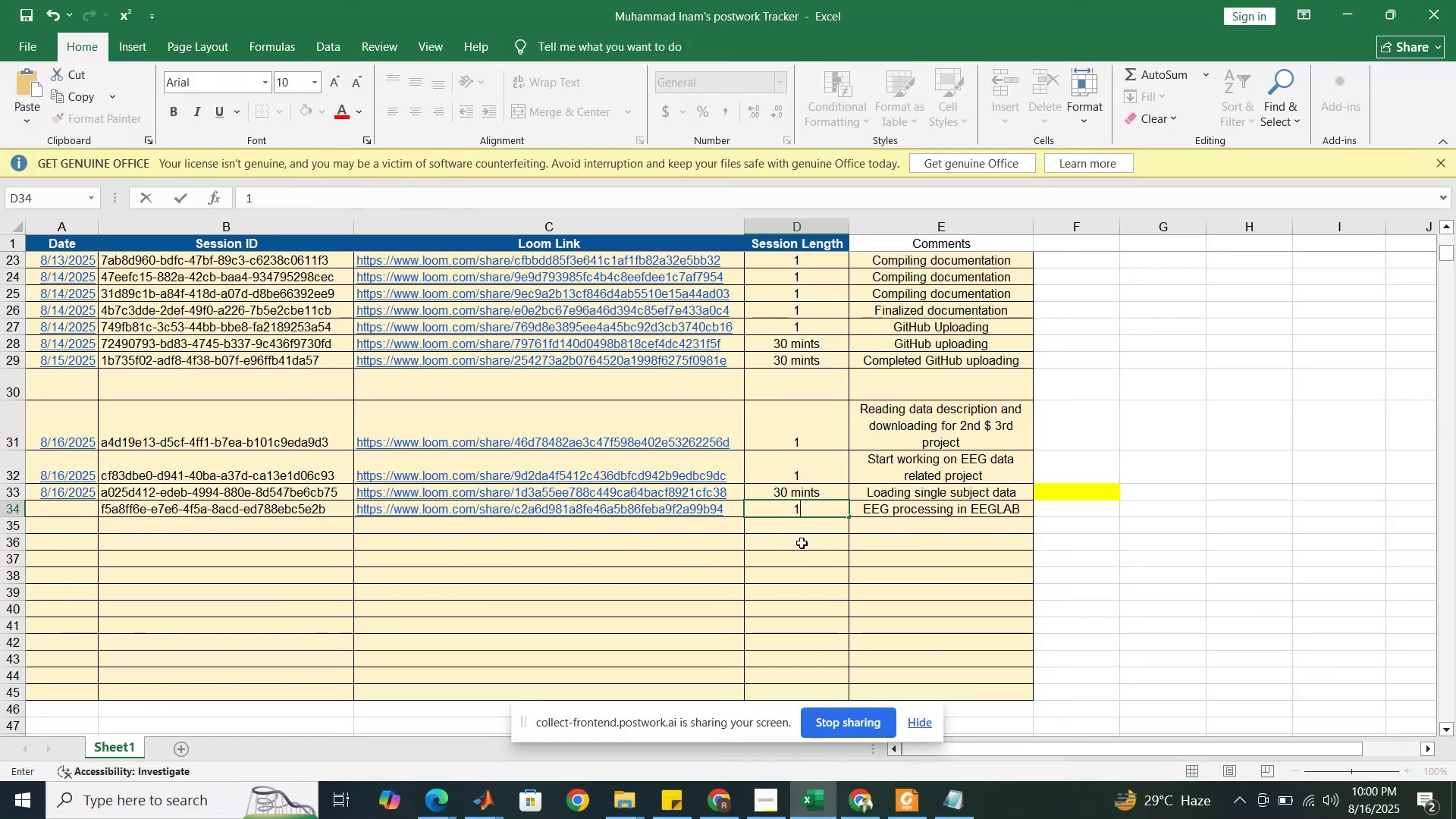 
left_click([802, 543])
 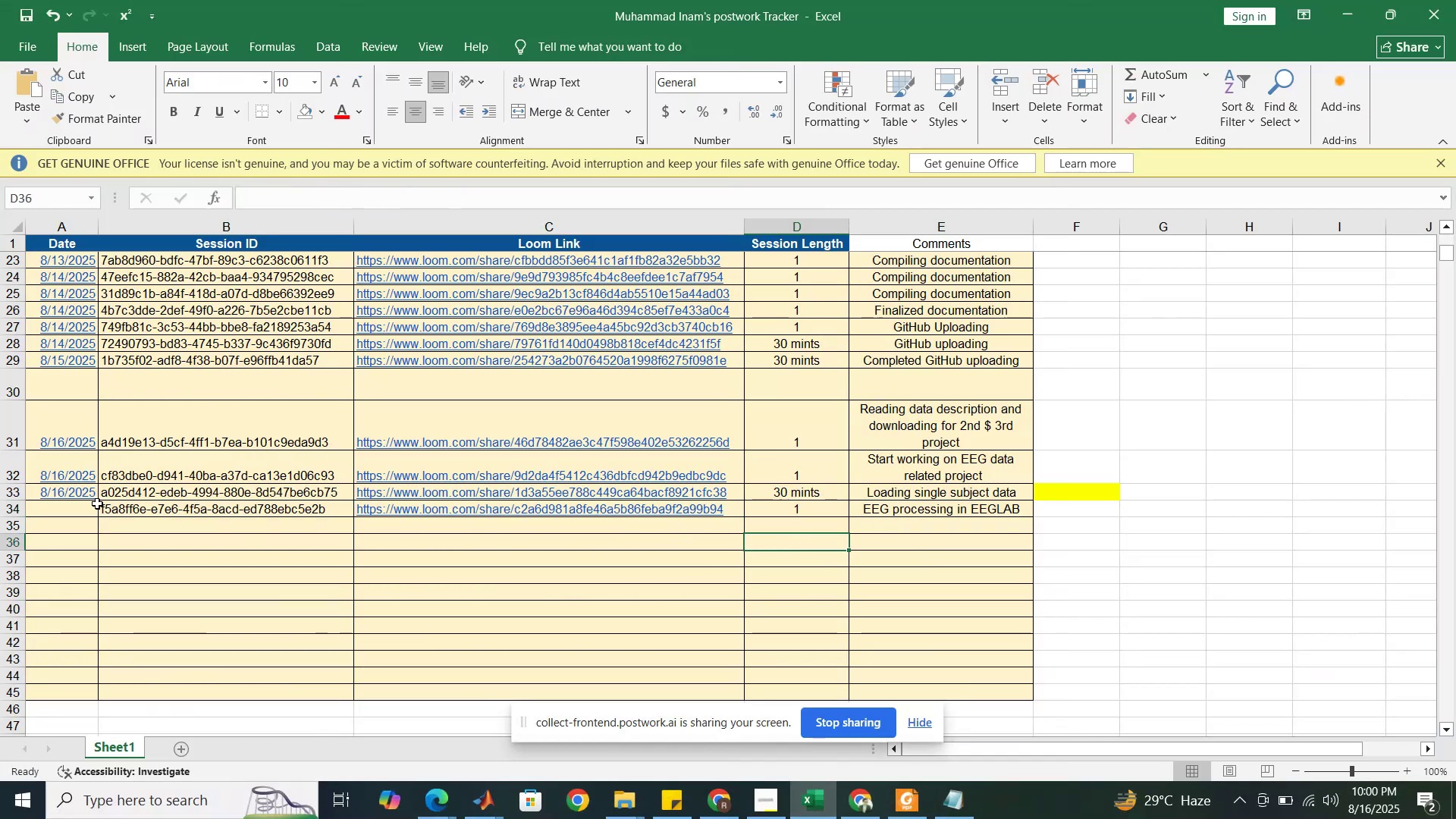 
left_click([64, 496])
 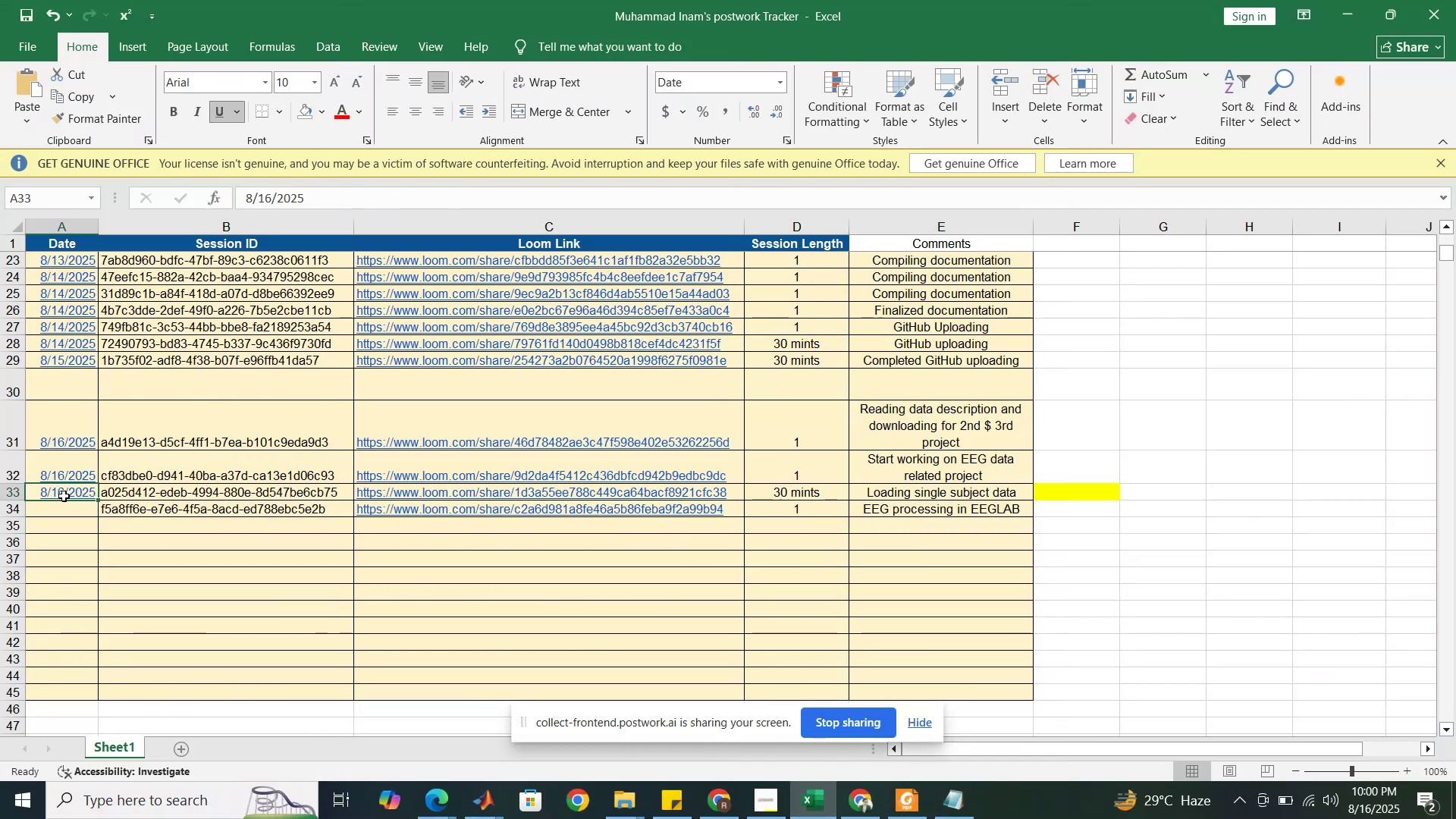 
key(Control+C)
 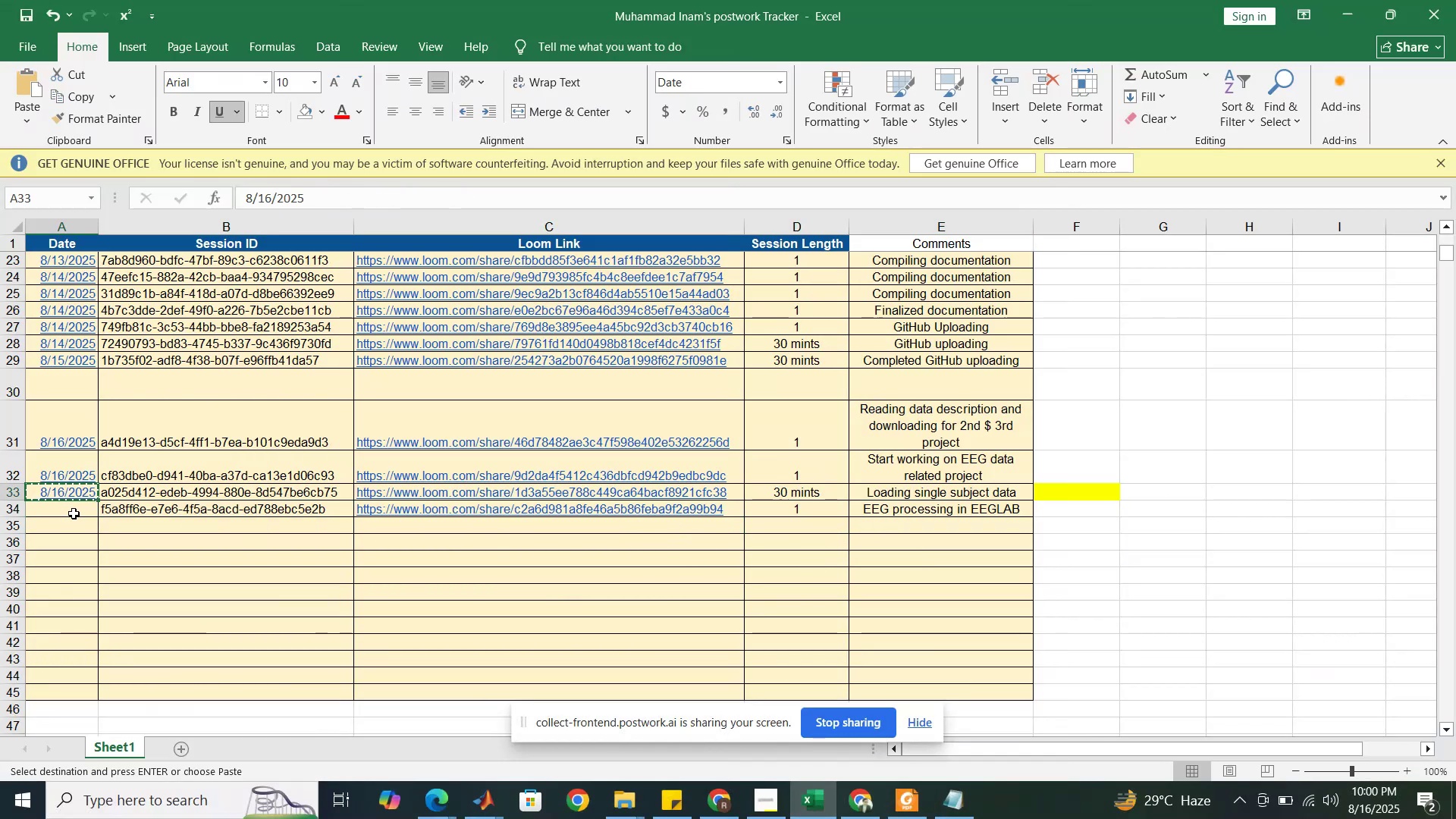 
left_click([77, 510])
 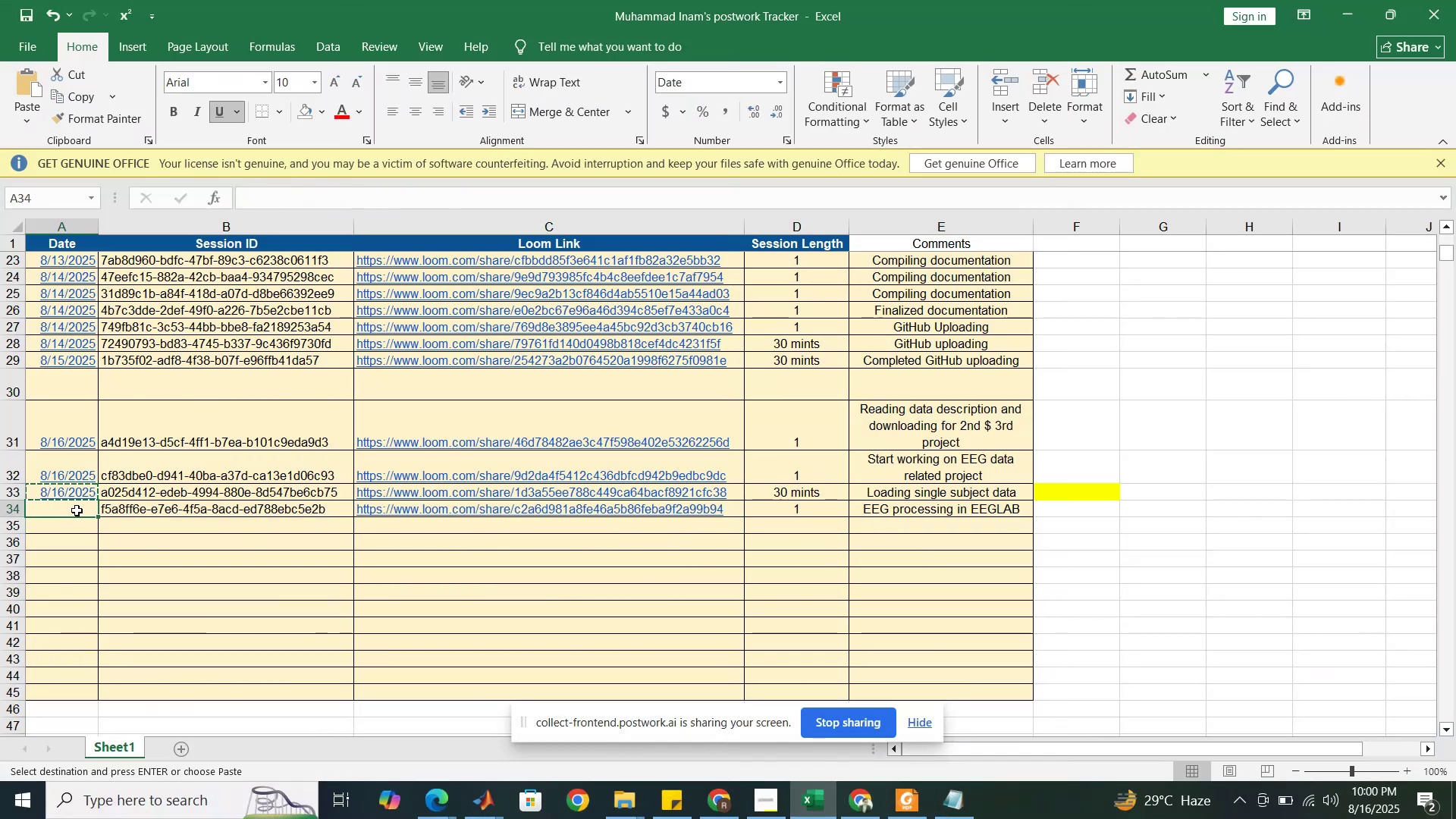 
key(Control+V)
 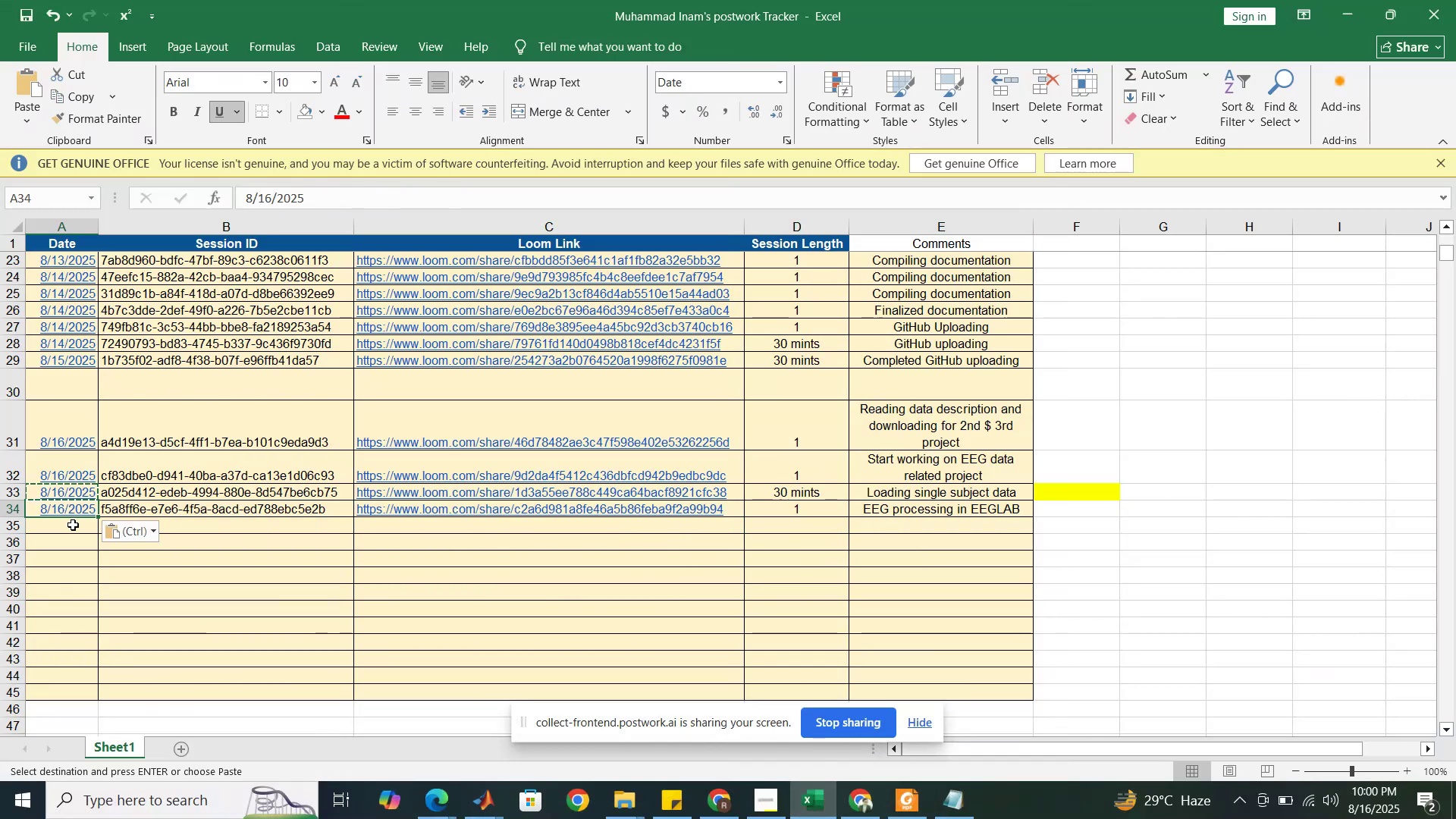 
left_click([73, 525])
 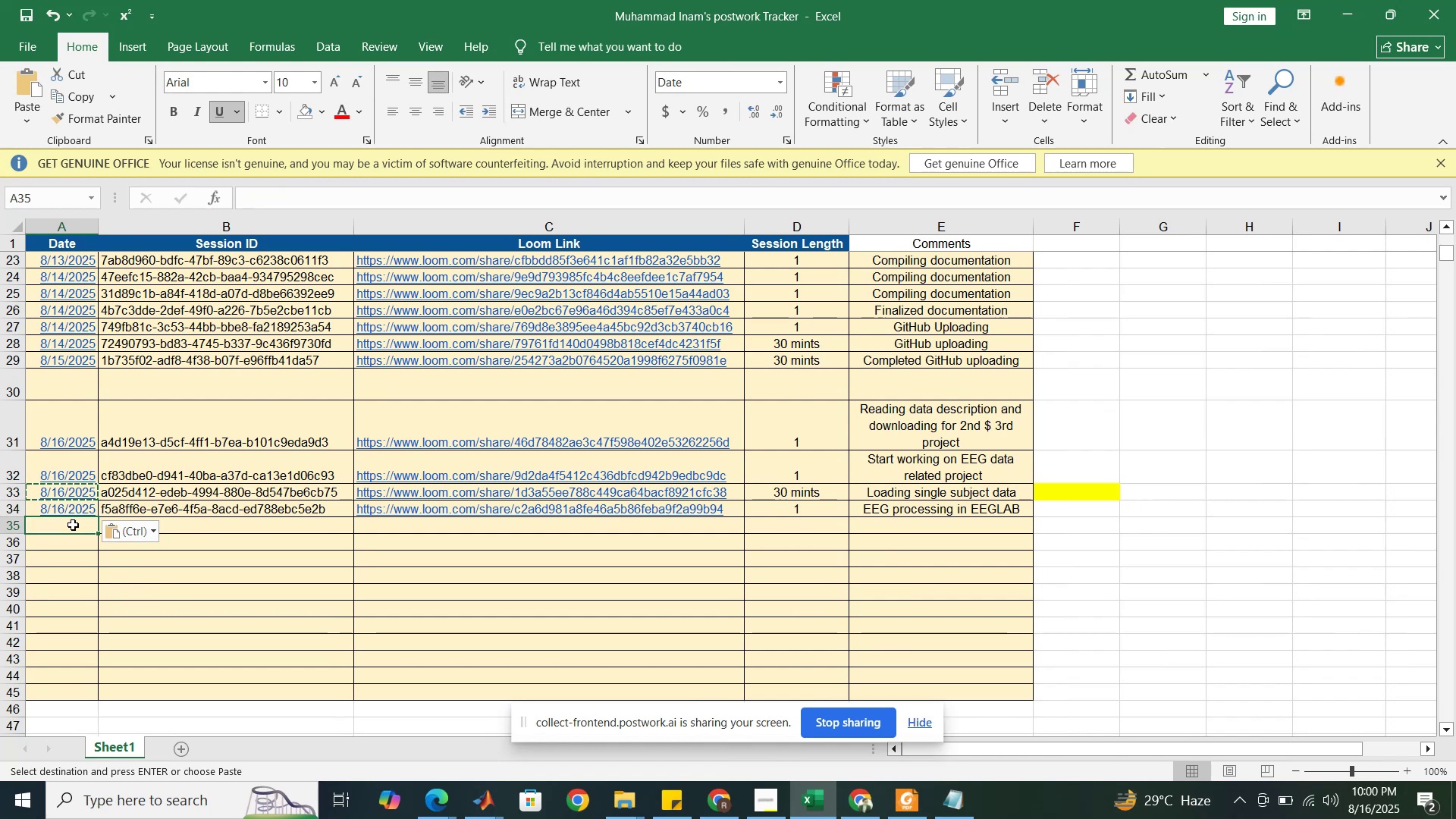 
key(Control+ControlLeft)
 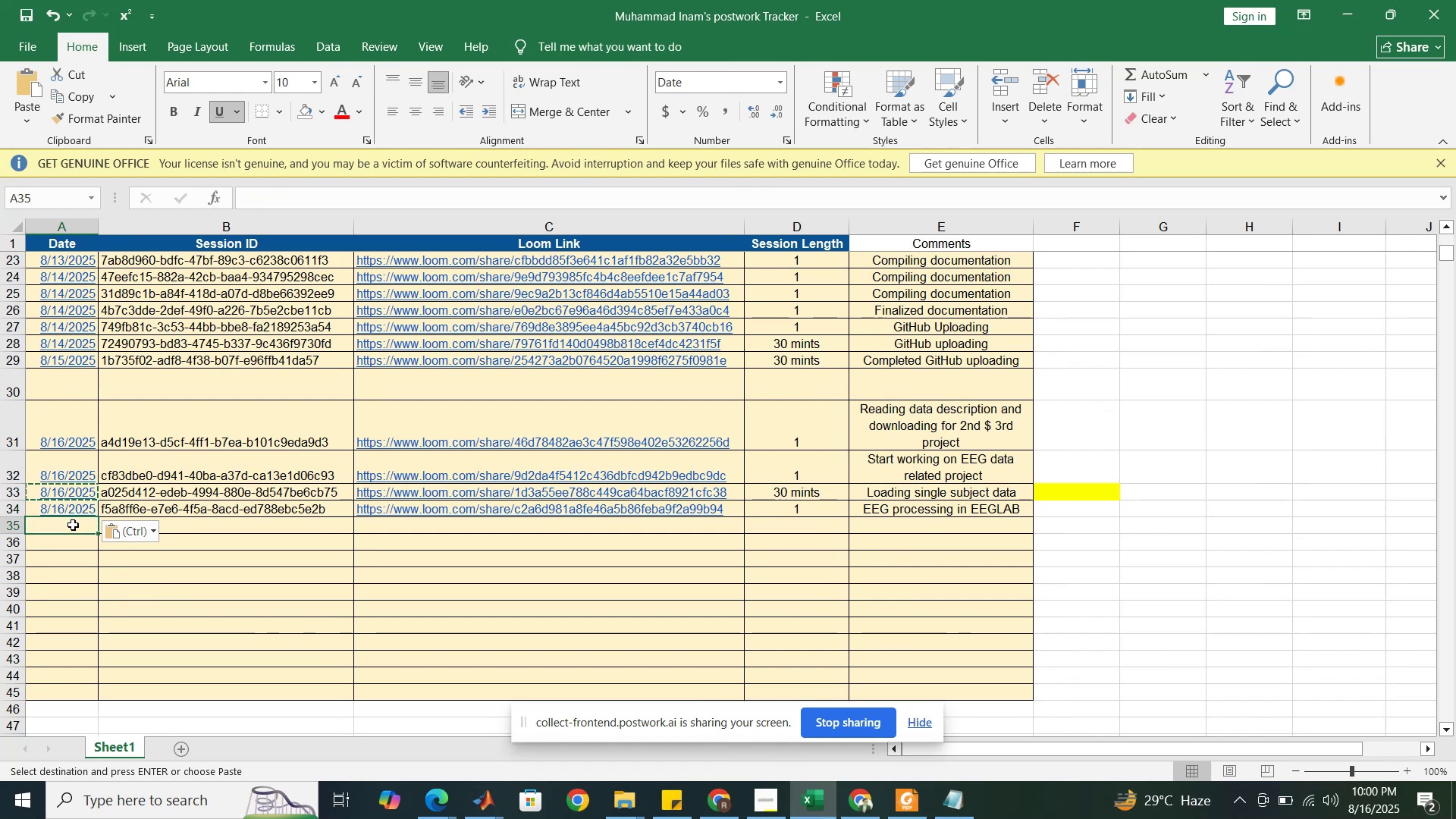 
key(Control+V)
 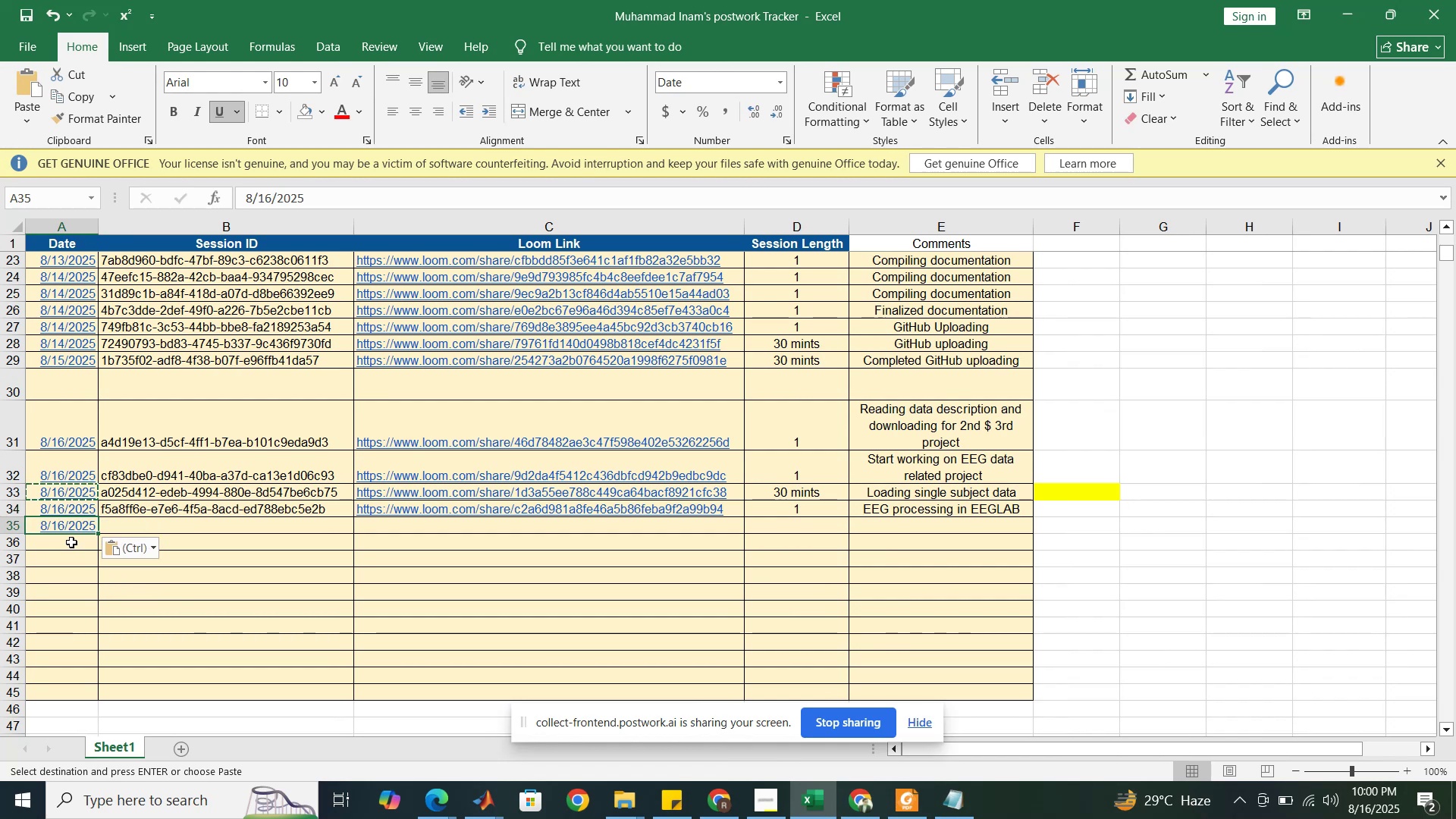 
left_click([71, 542])
 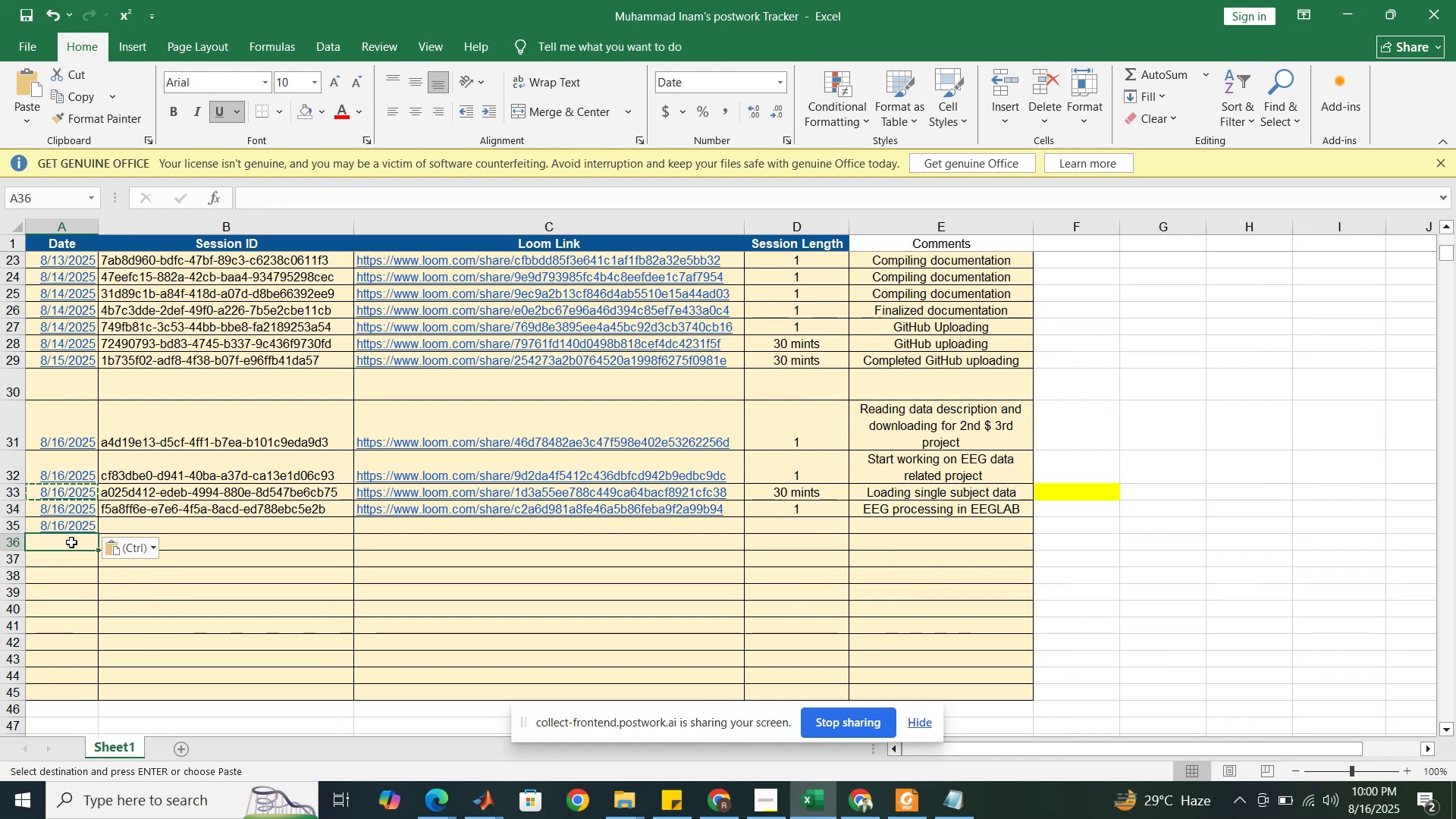 
key(Control+ControlLeft)
 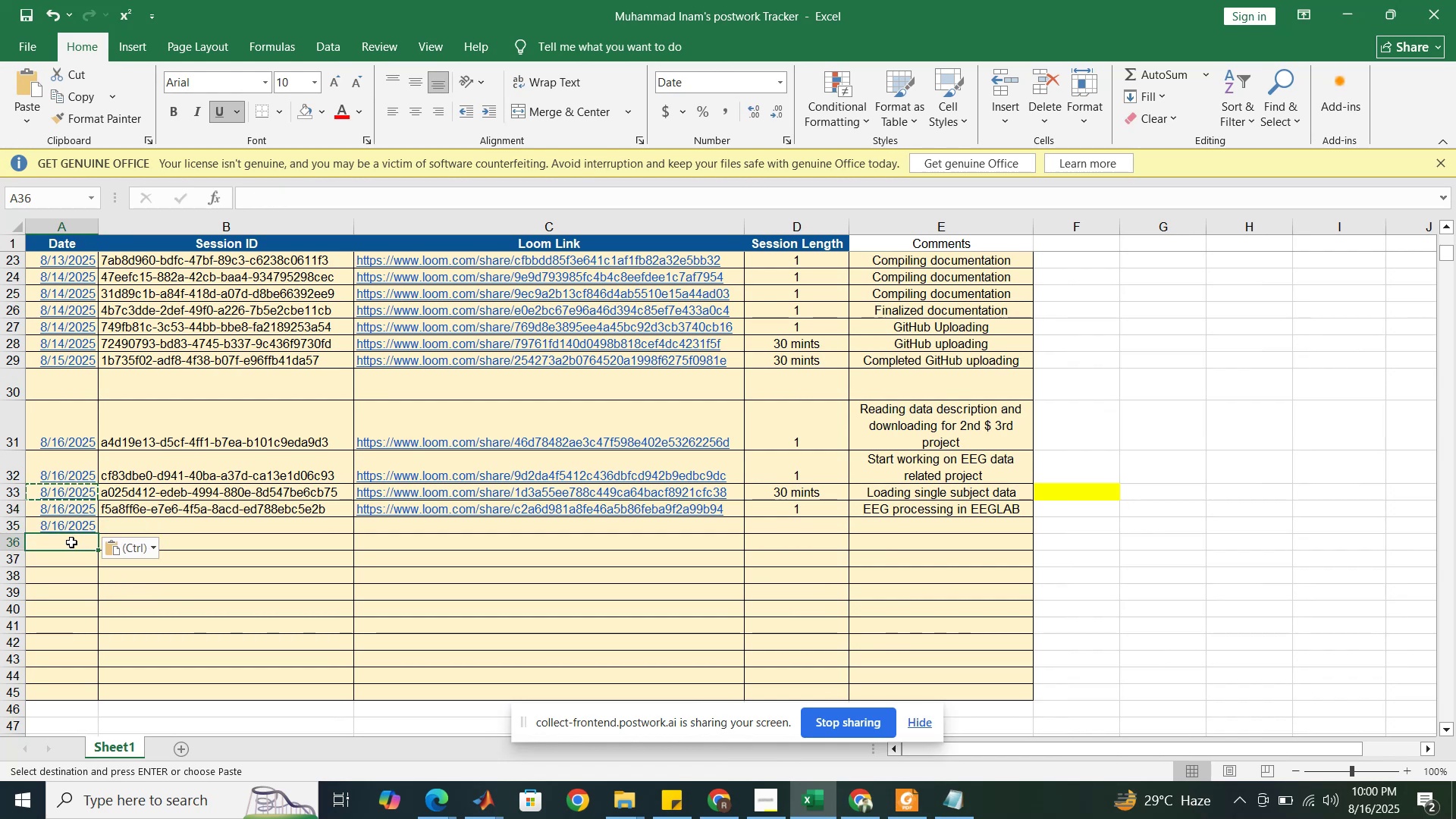 
key(Control+V)
 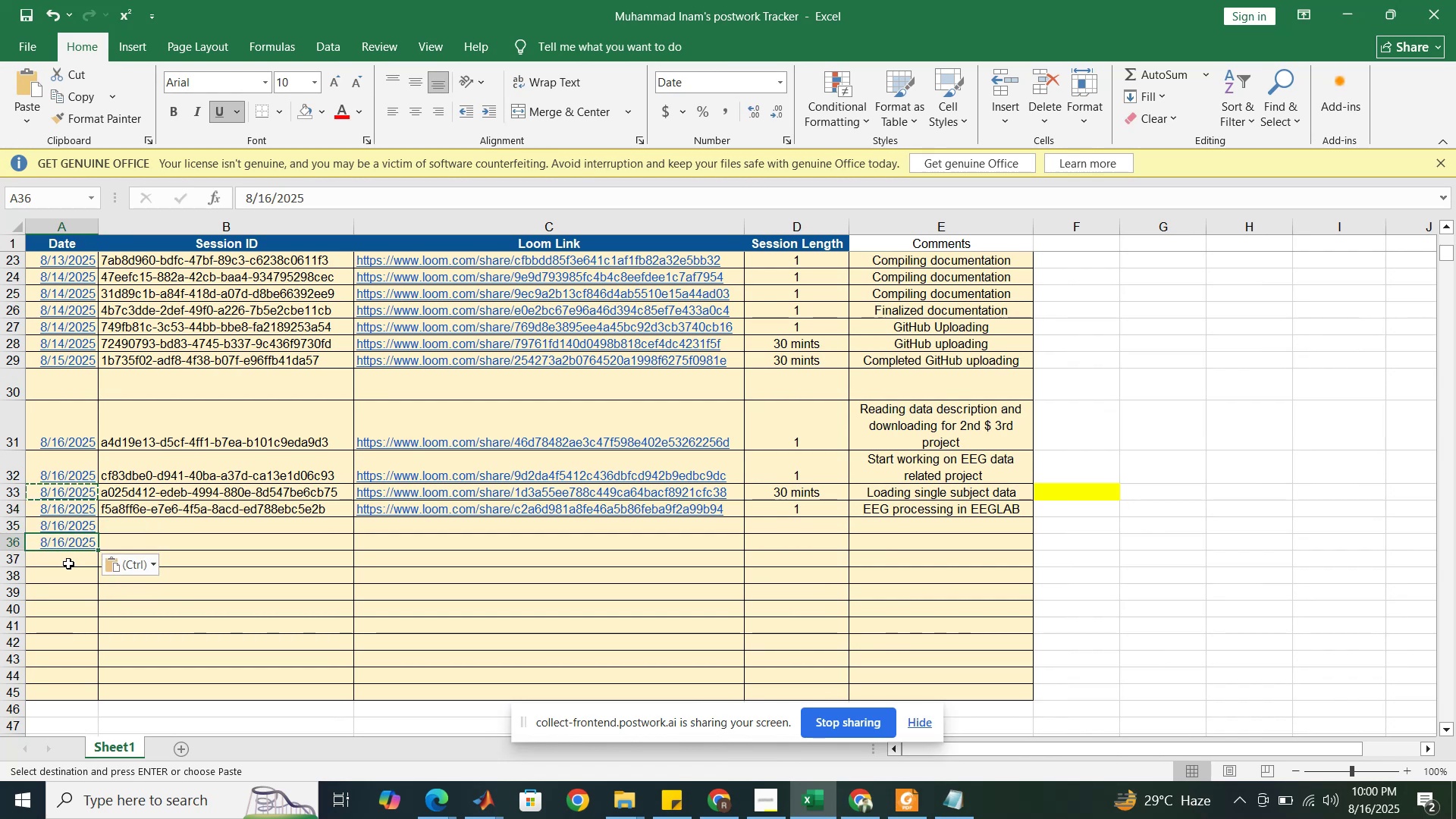 
left_click([68, 564])
 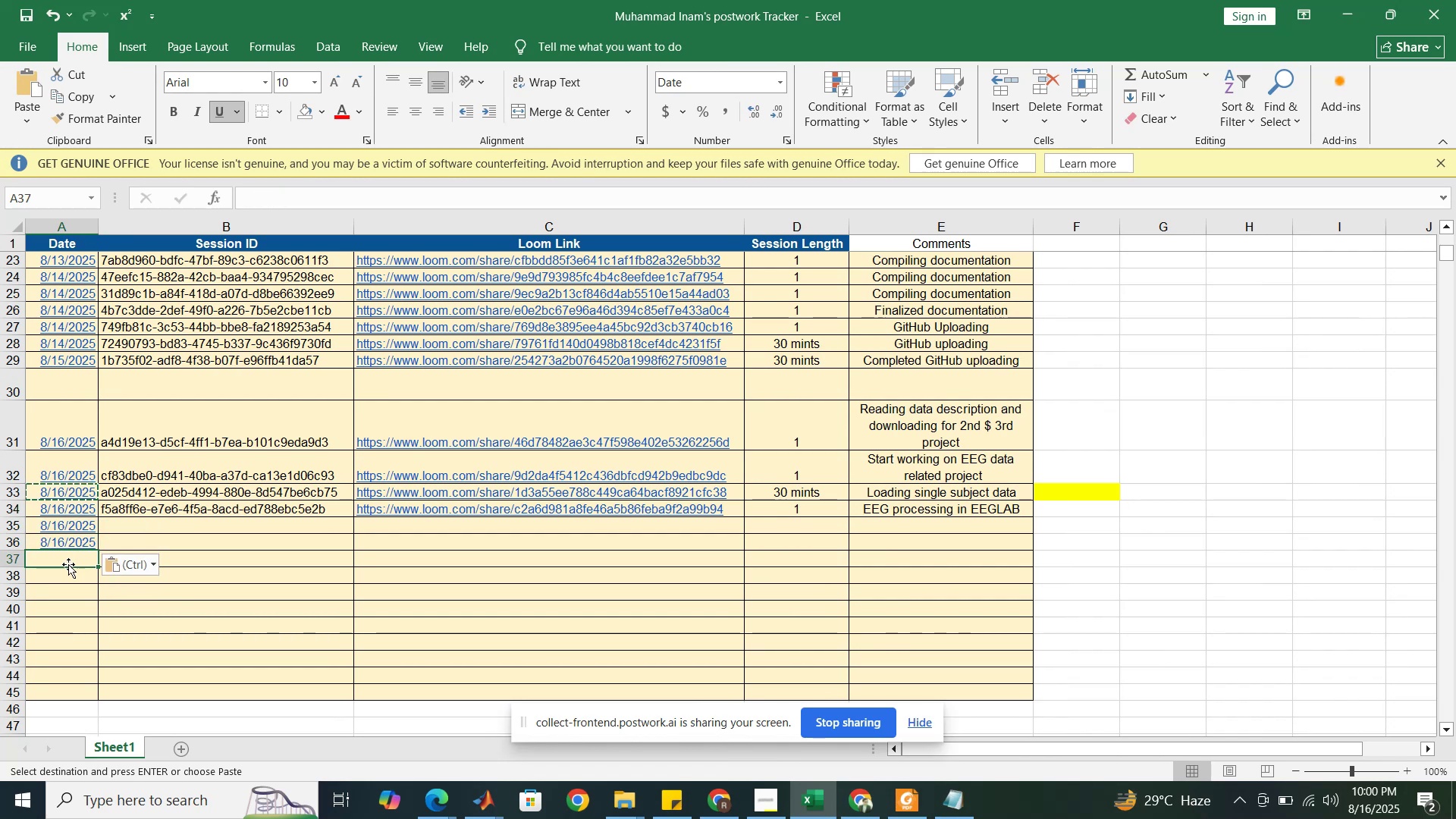 
key(Control+ControlLeft)
 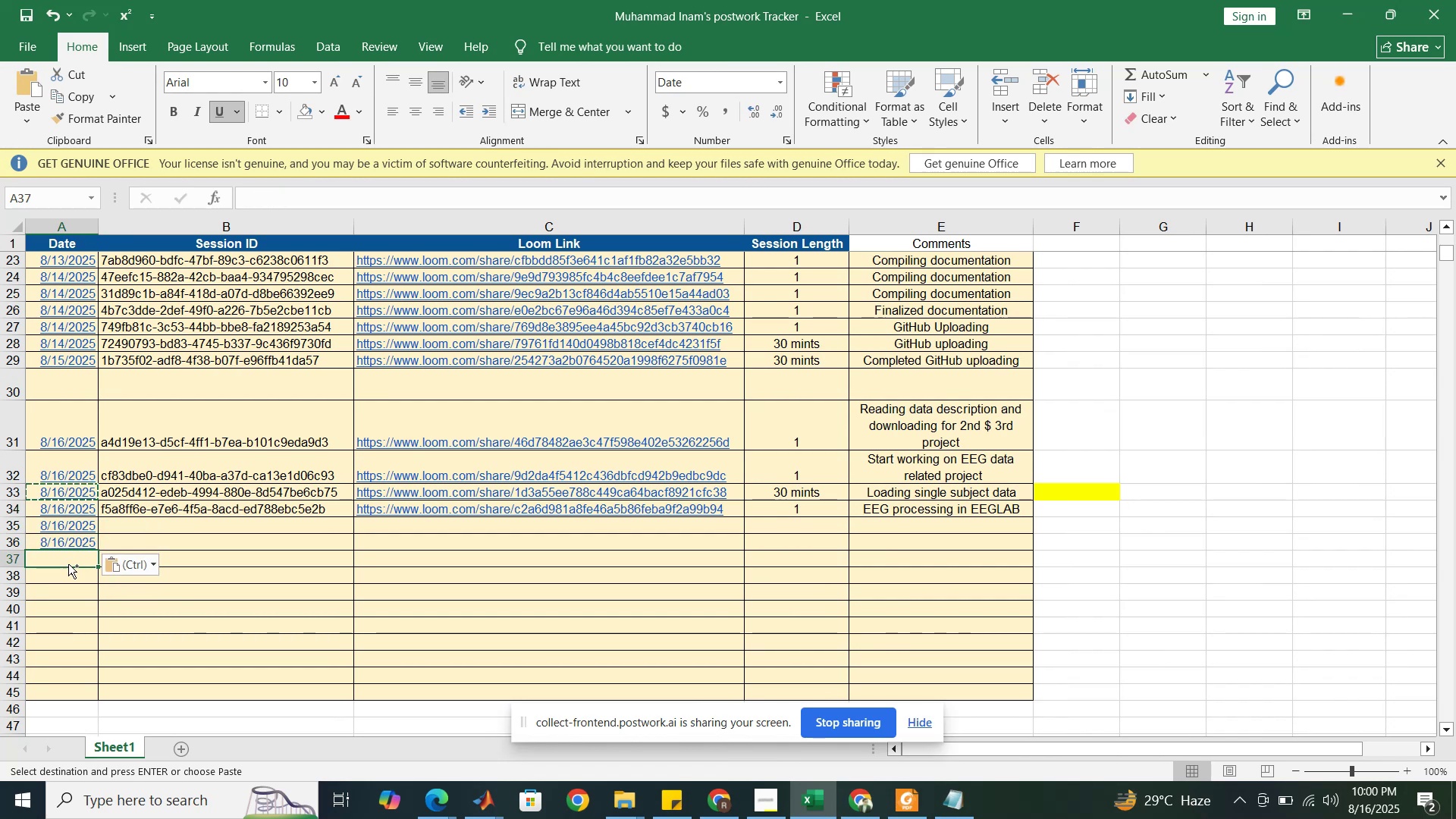 
key(Control+V)
 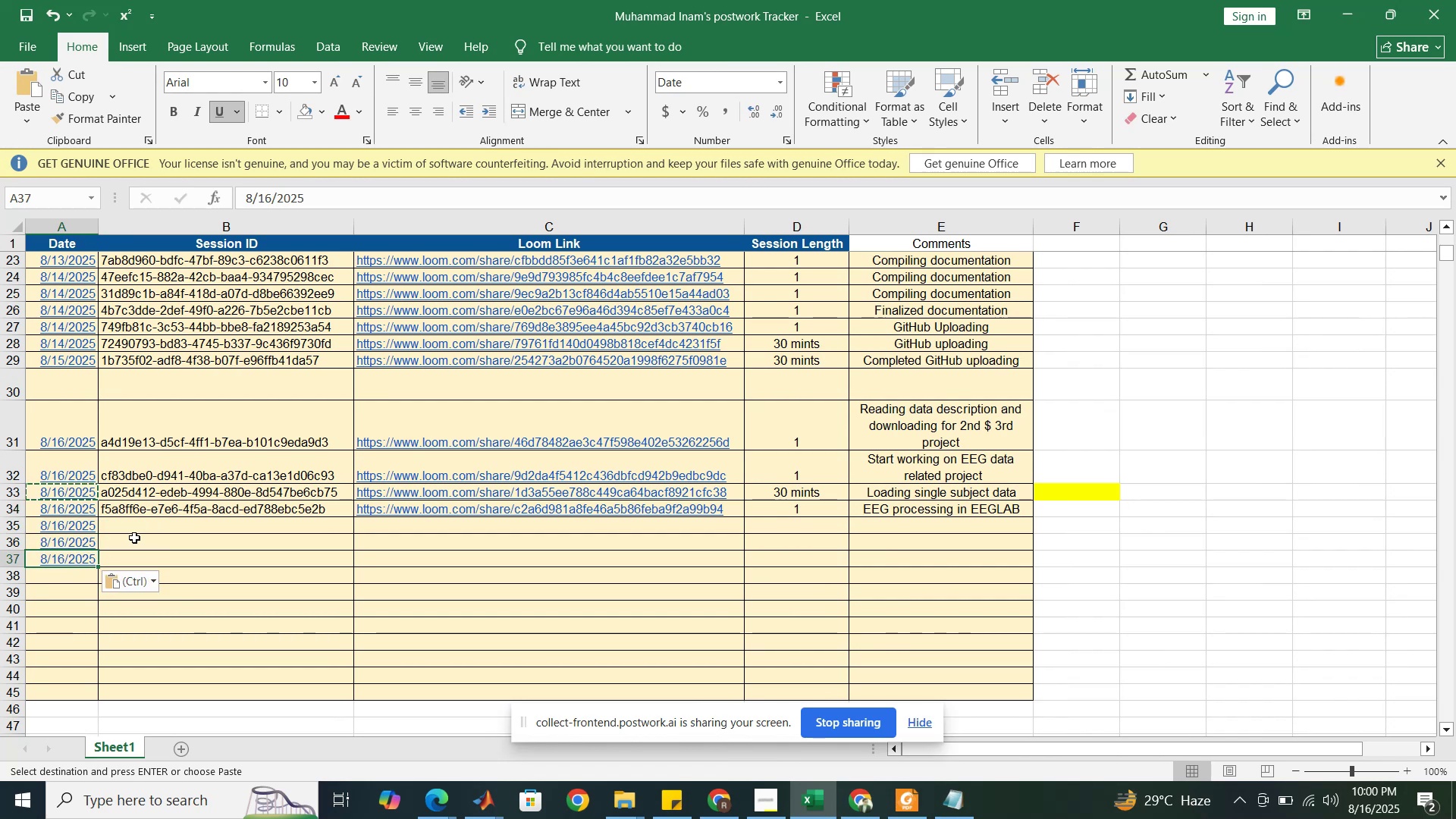 
key(Escape)
 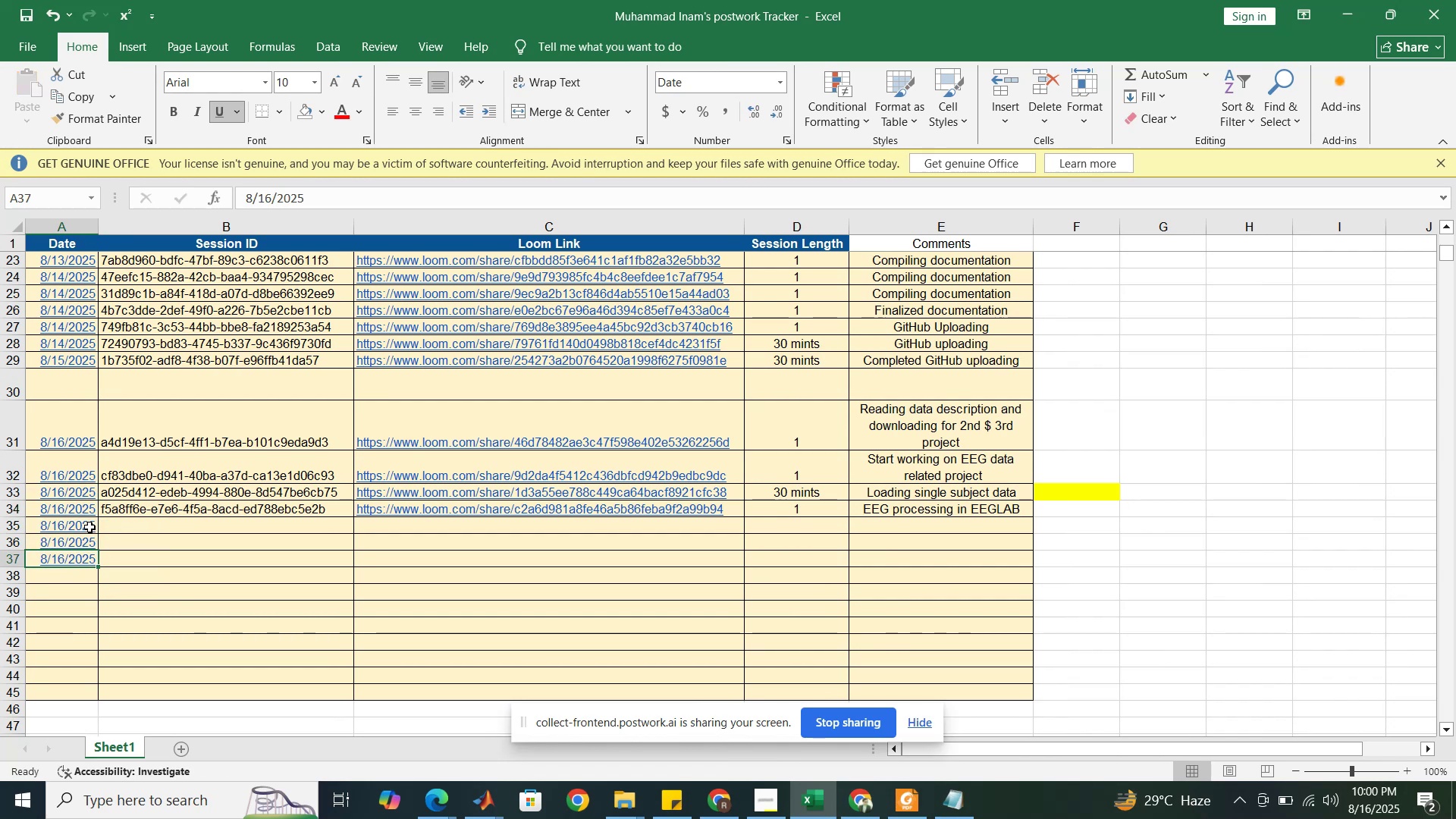 
left_click([89, 527])
 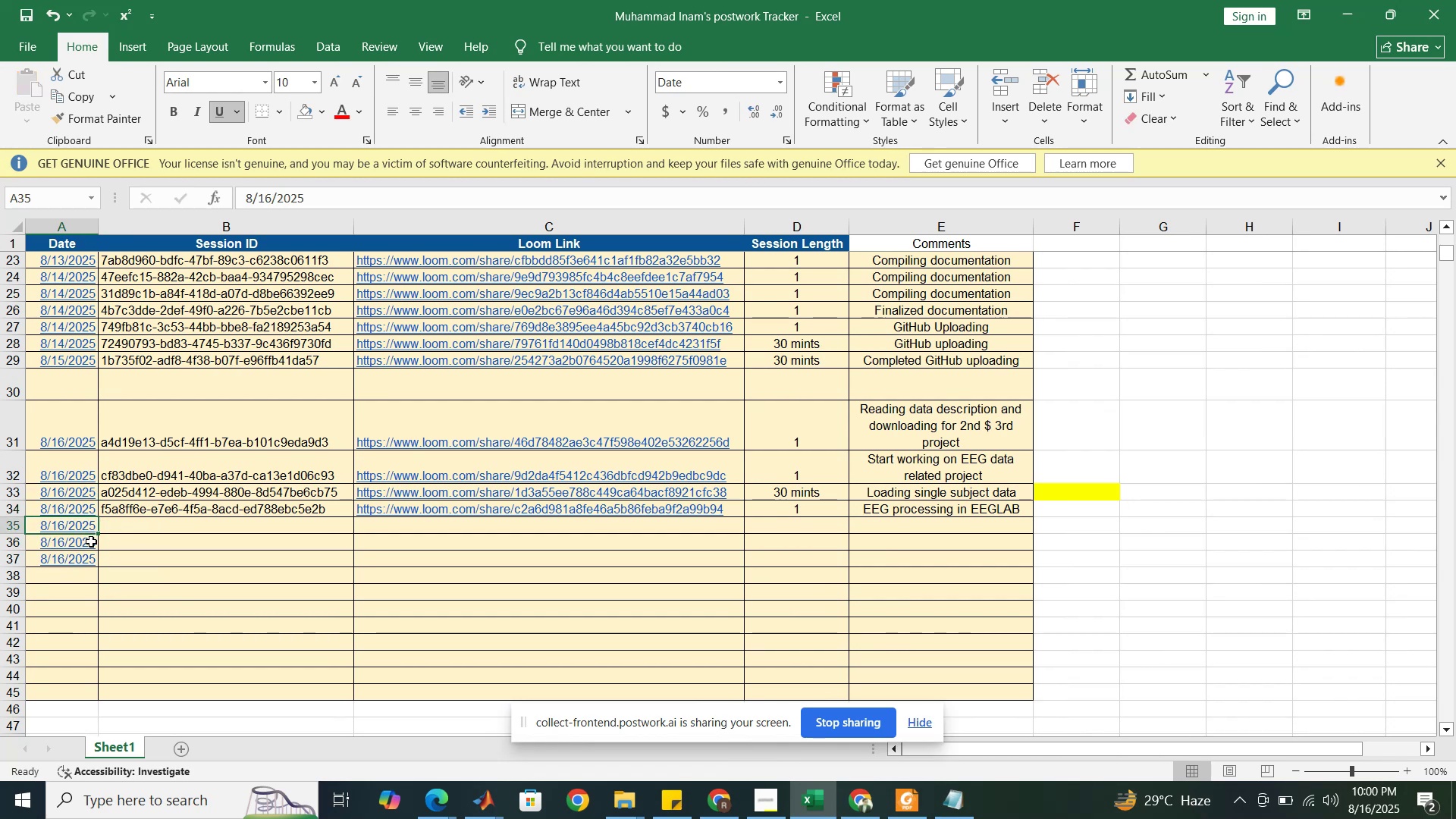 
left_click([91, 543])
 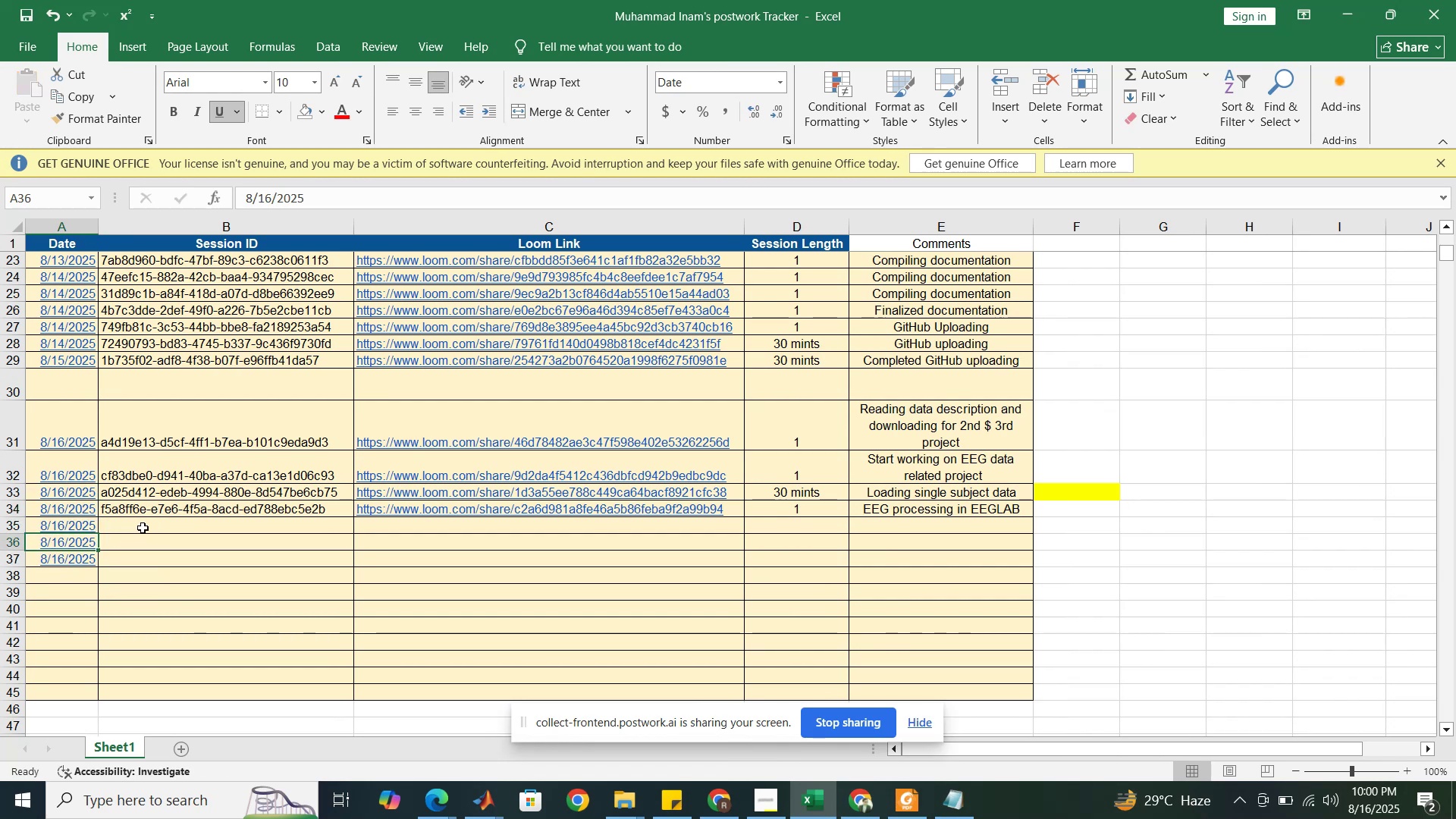 
left_click([143, 527])
 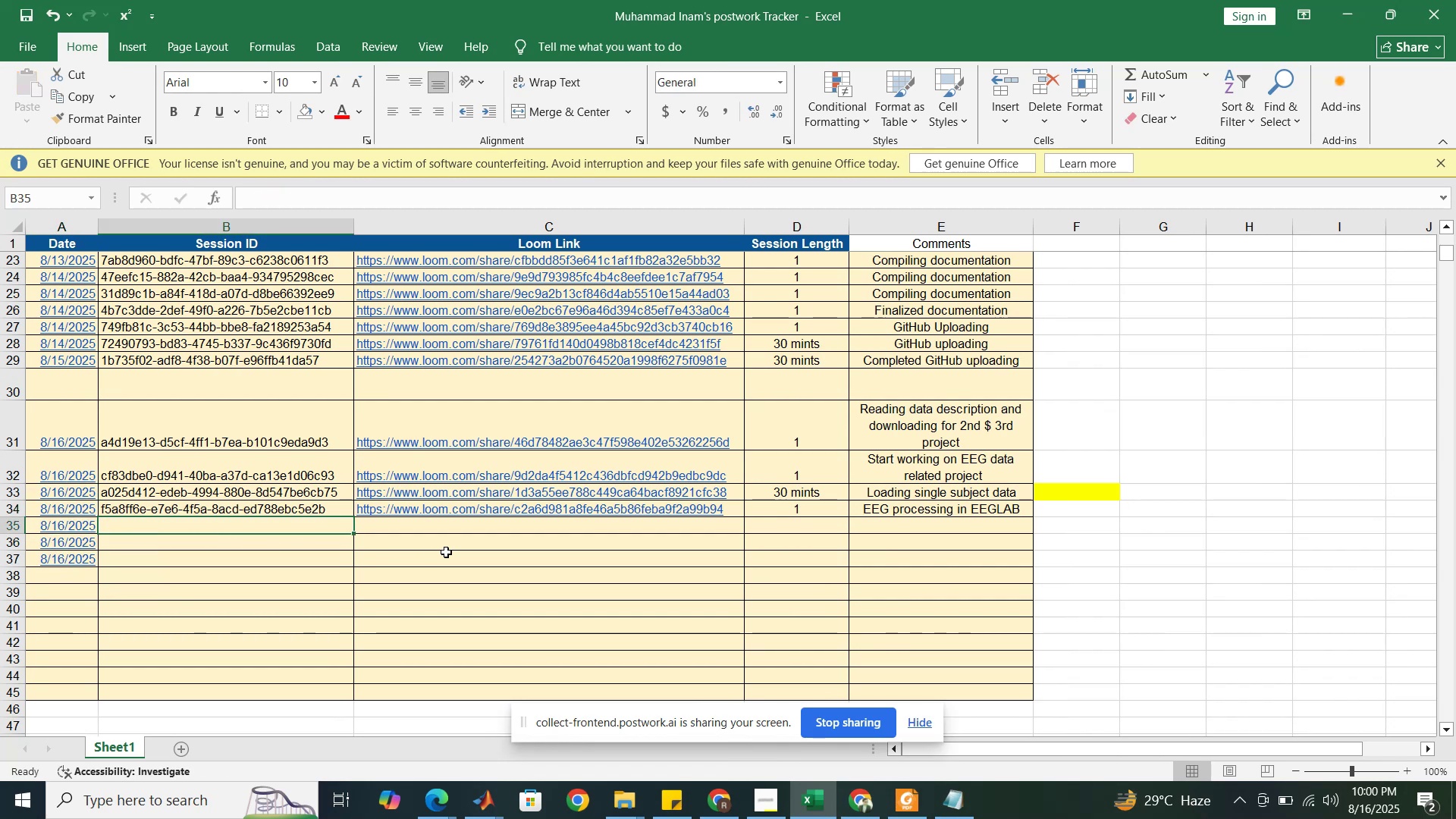 
left_click([464, 551])
 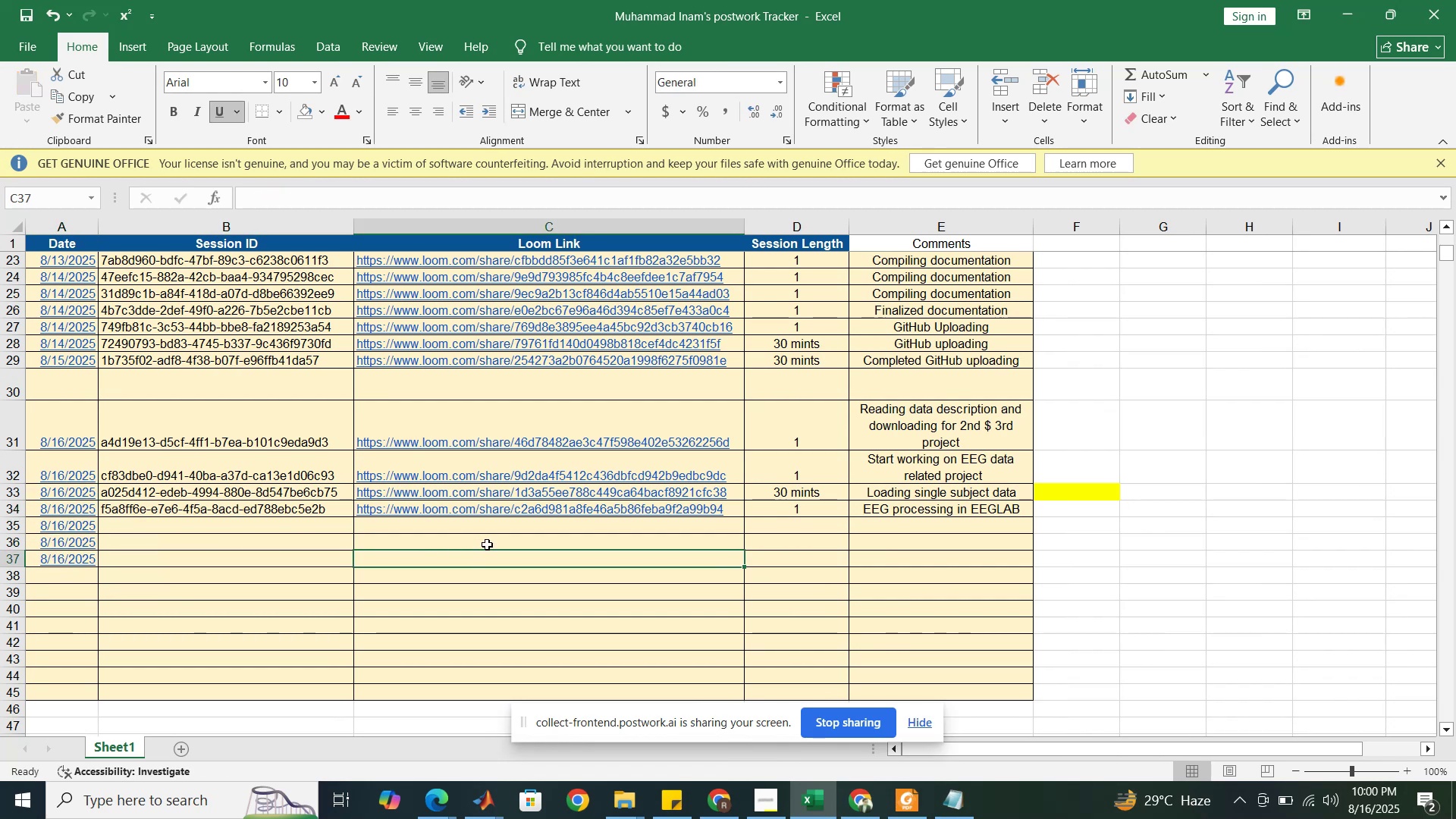 
key(Control+S)
 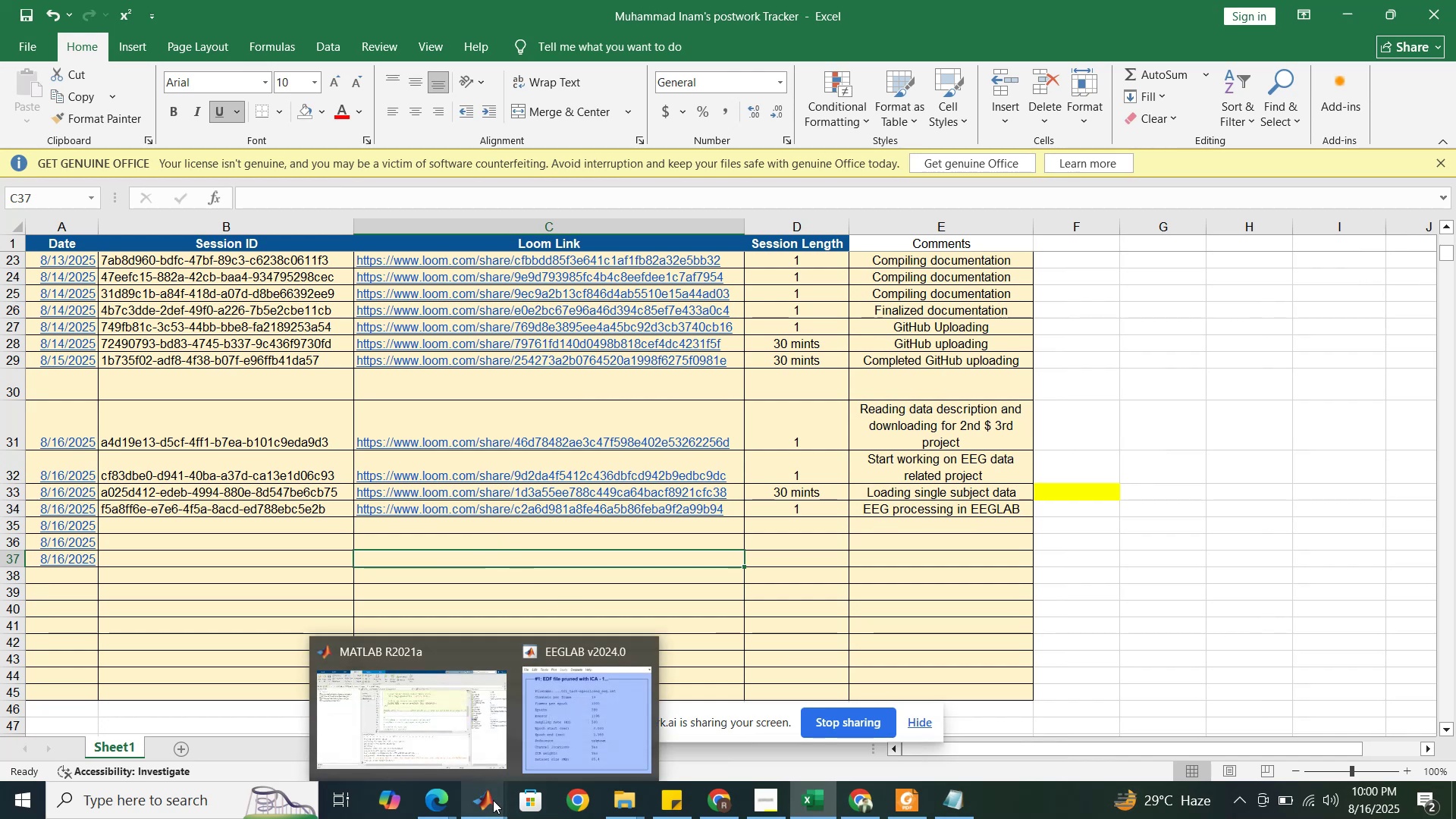 
left_click([440, 803])
 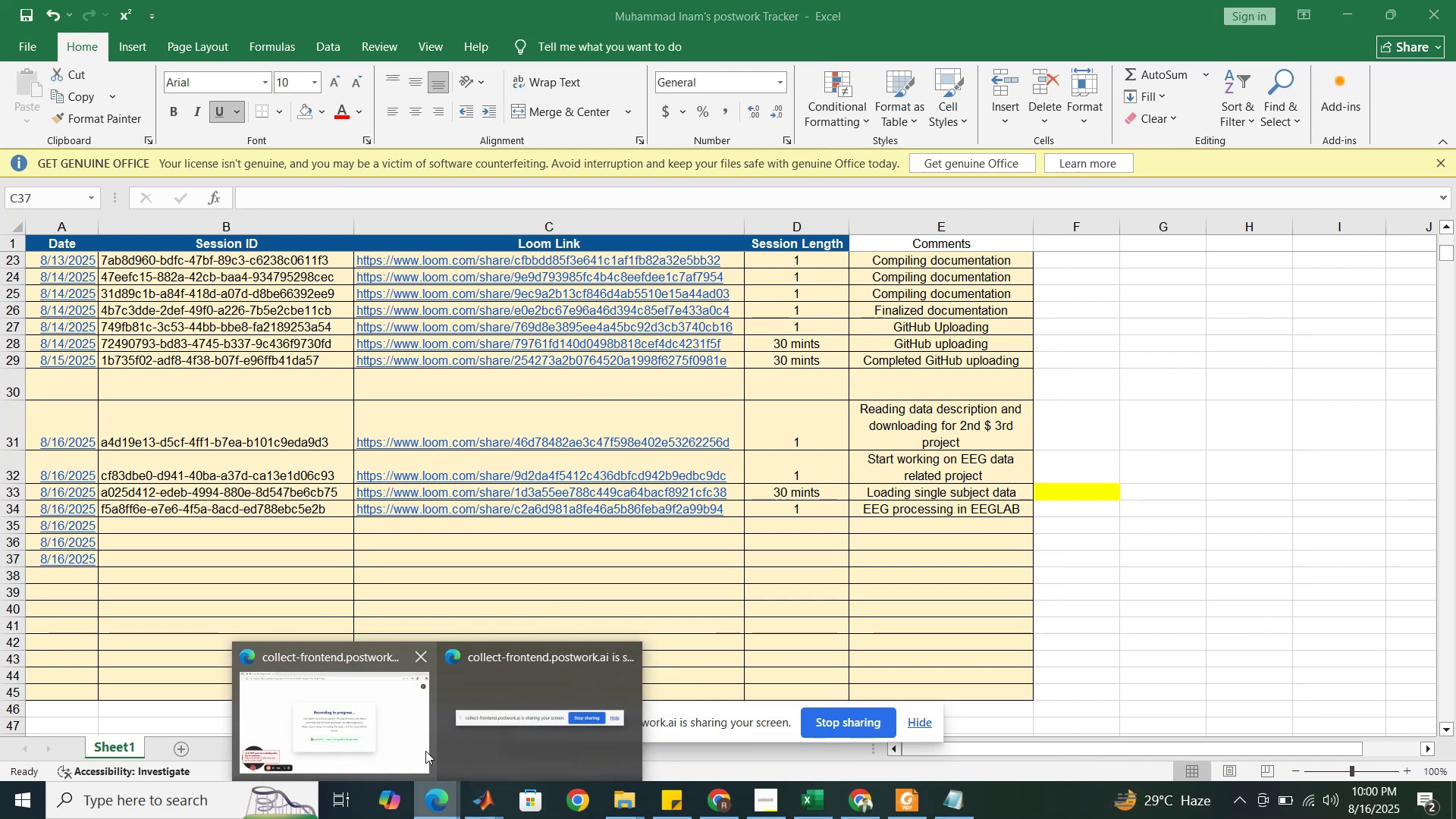 
left_click([422, 746])
 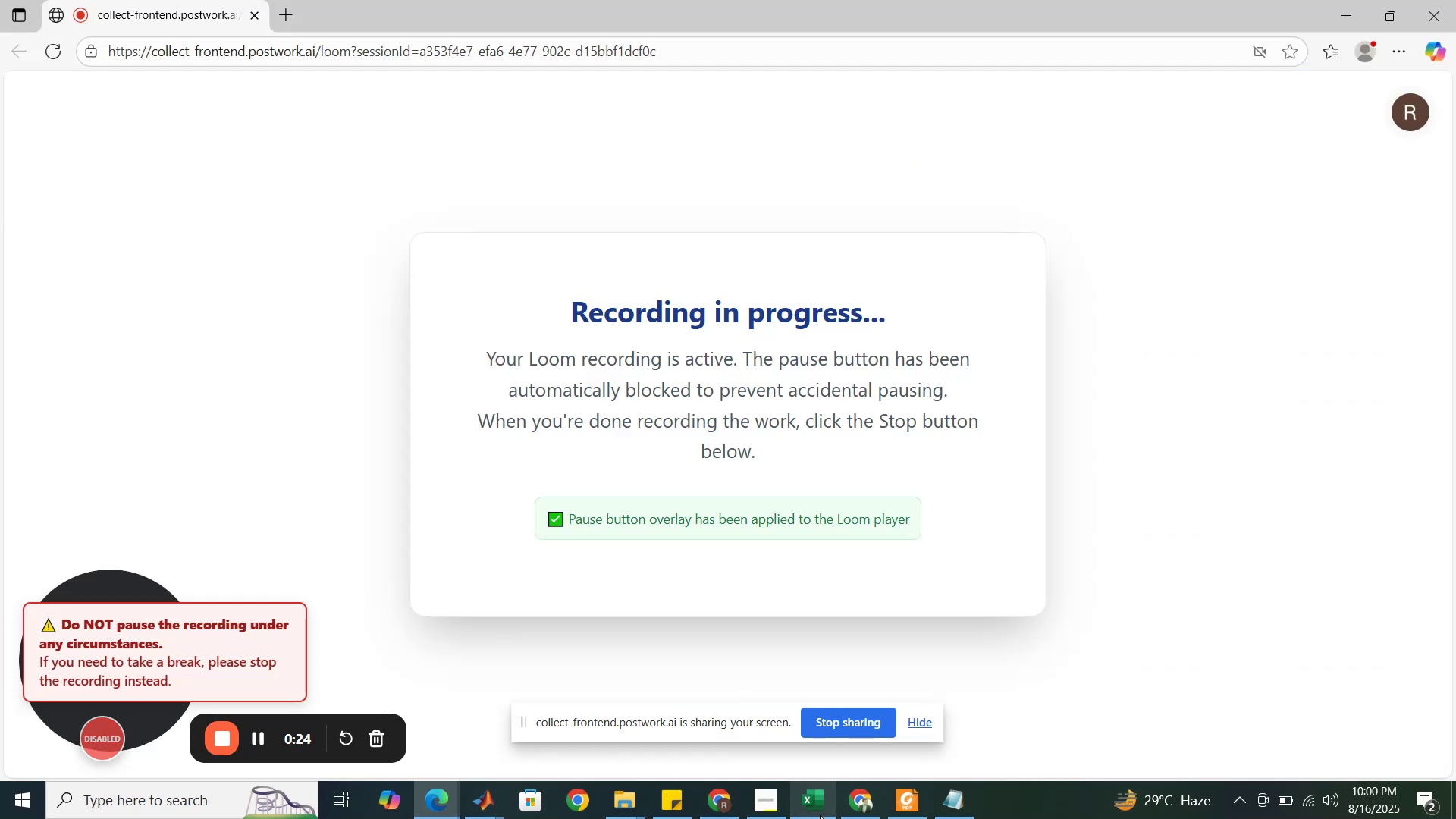 
left_click([767, 811])
 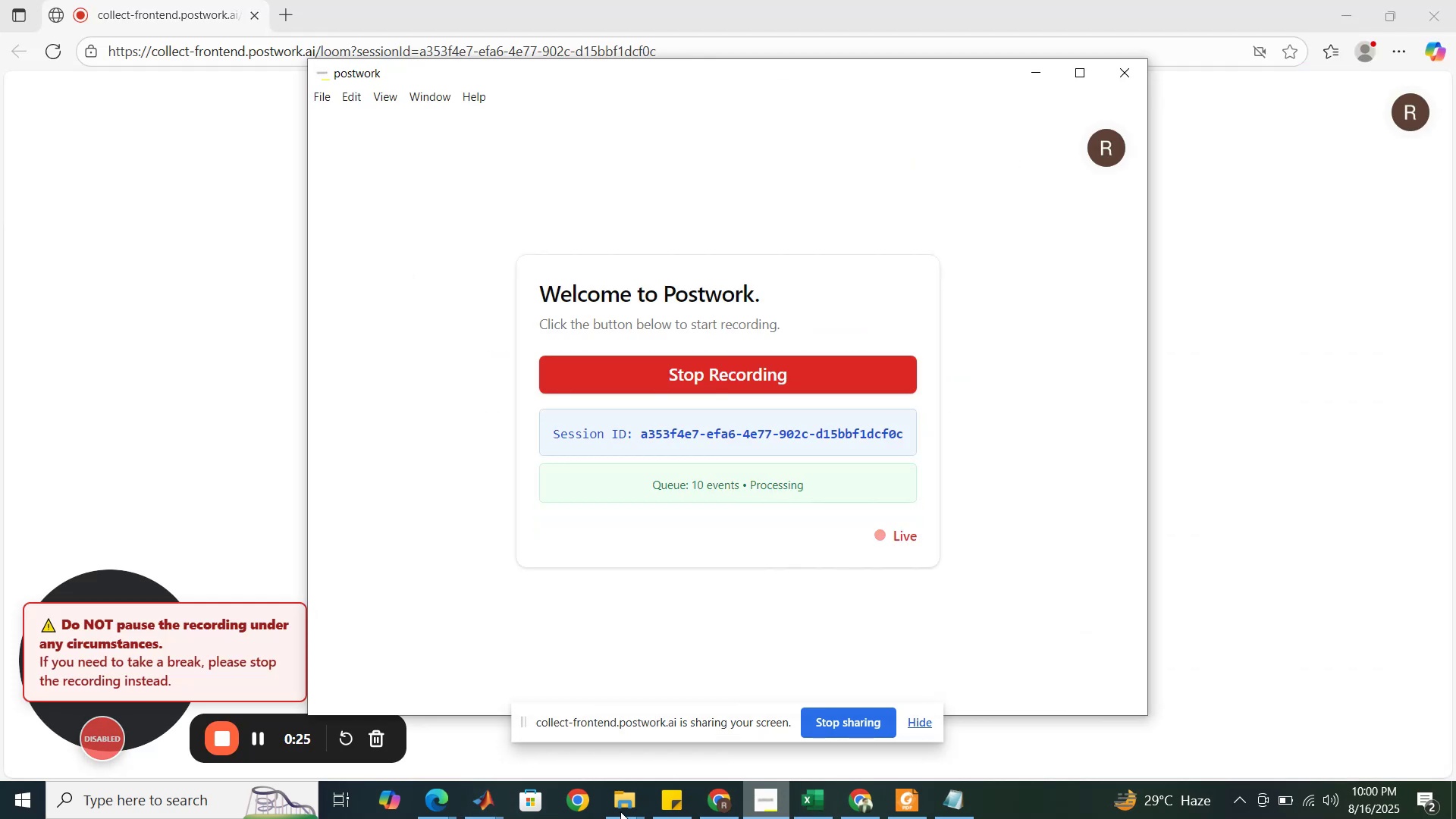 
left_click([484, 805])
 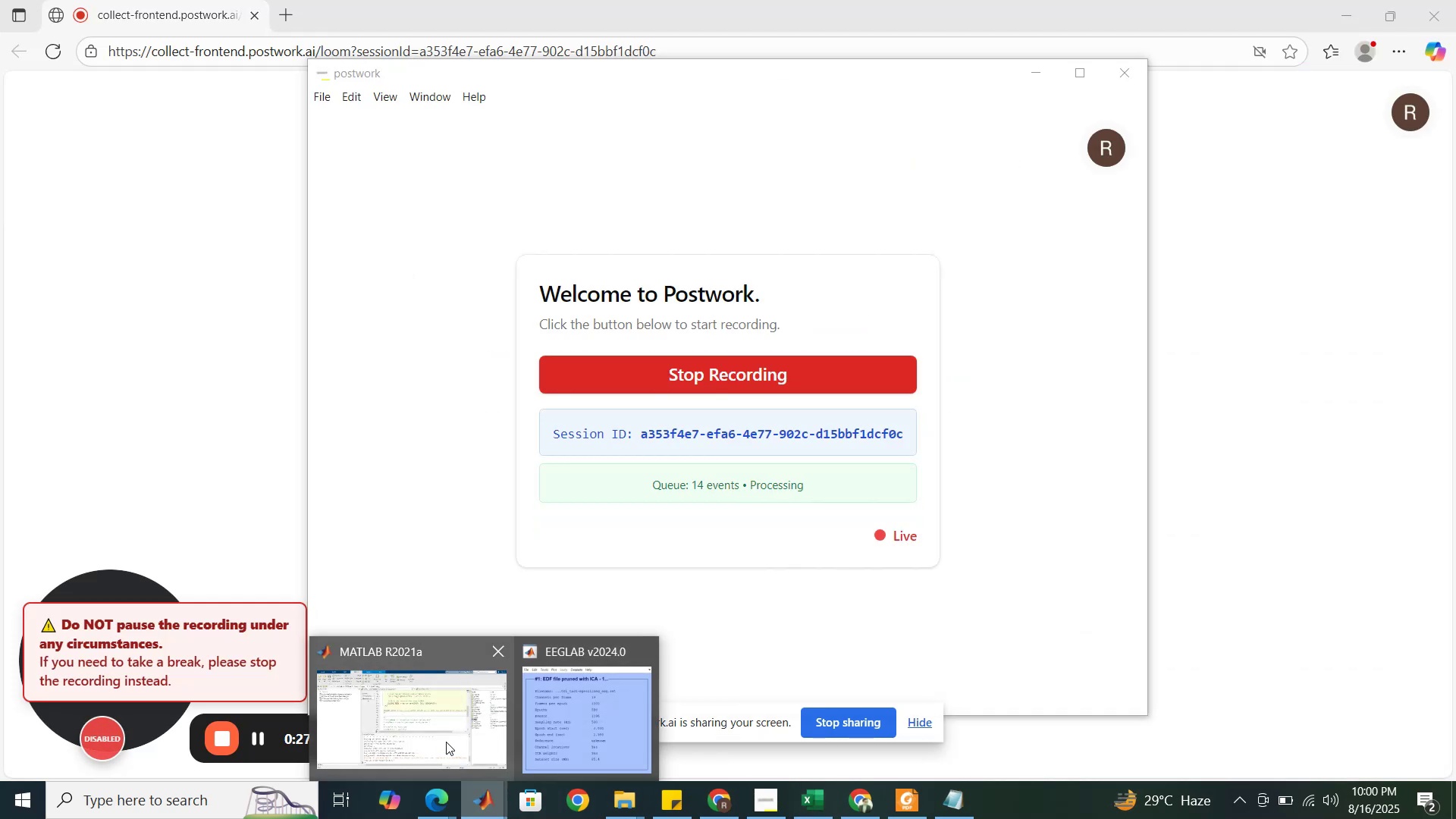 
left_click([446, 742])
 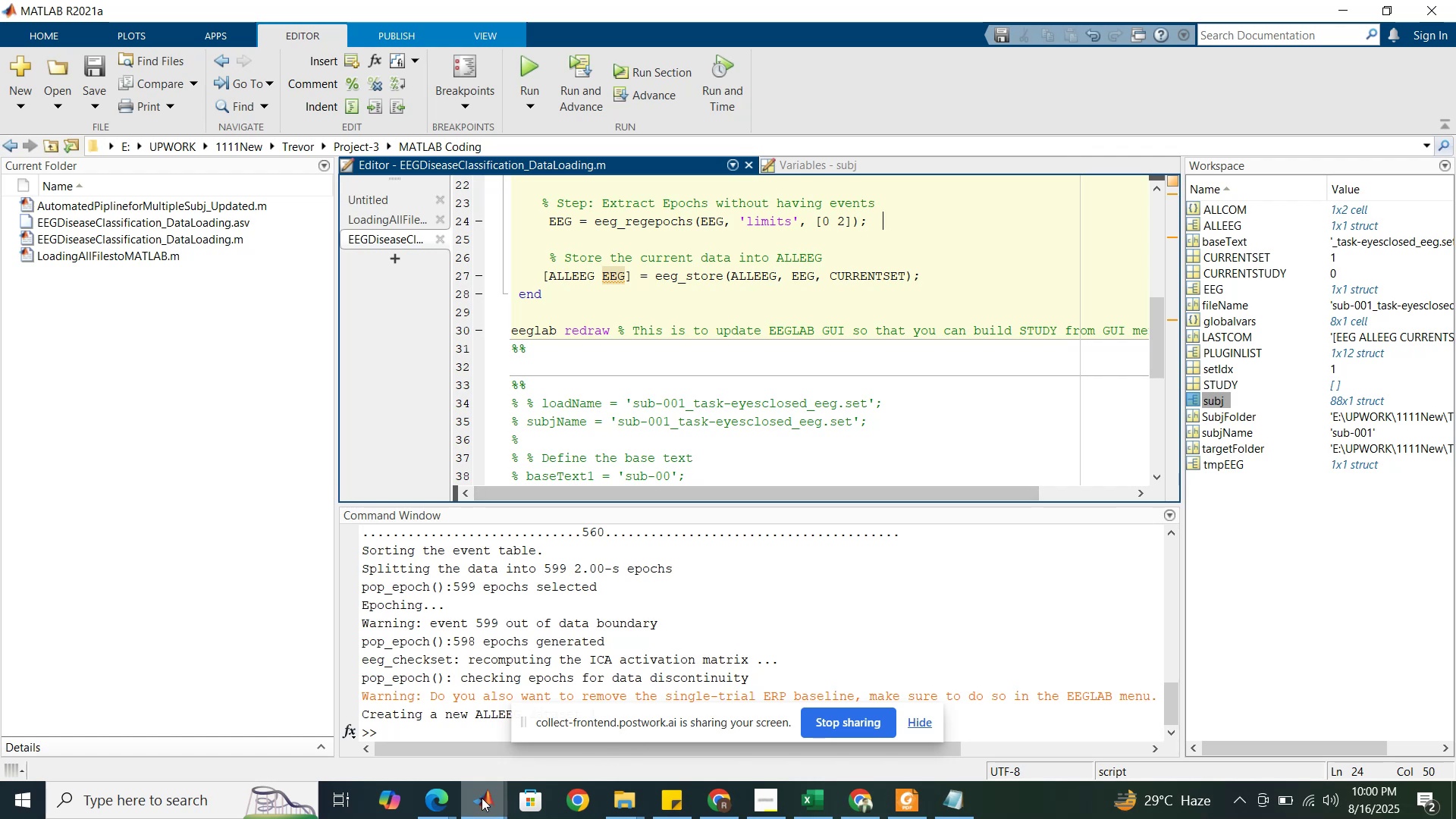 
left_click([548, 726])
 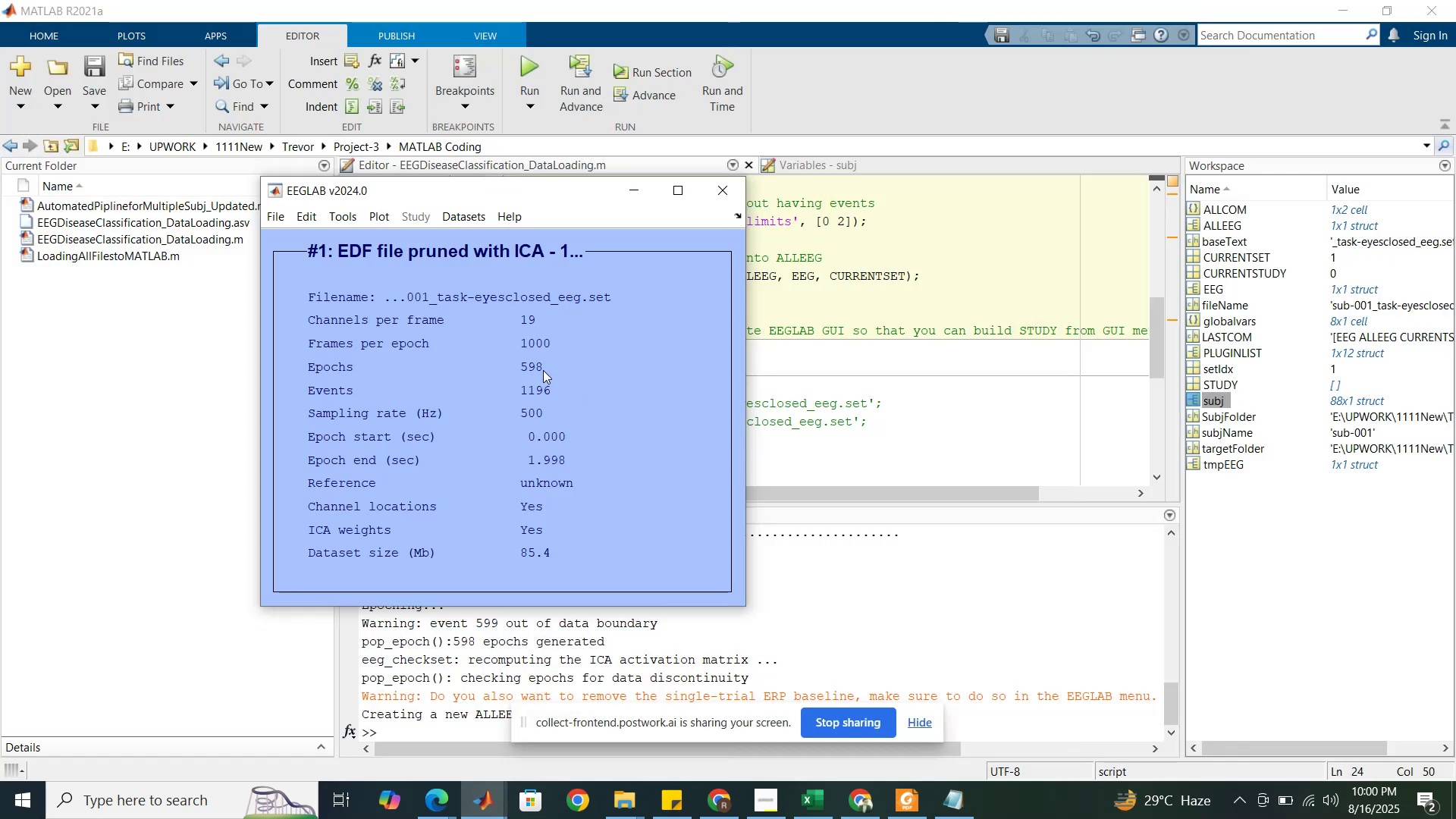 
left_click_drag(start_coordinate=[540, 368], to_coordinate=[518, 367])
 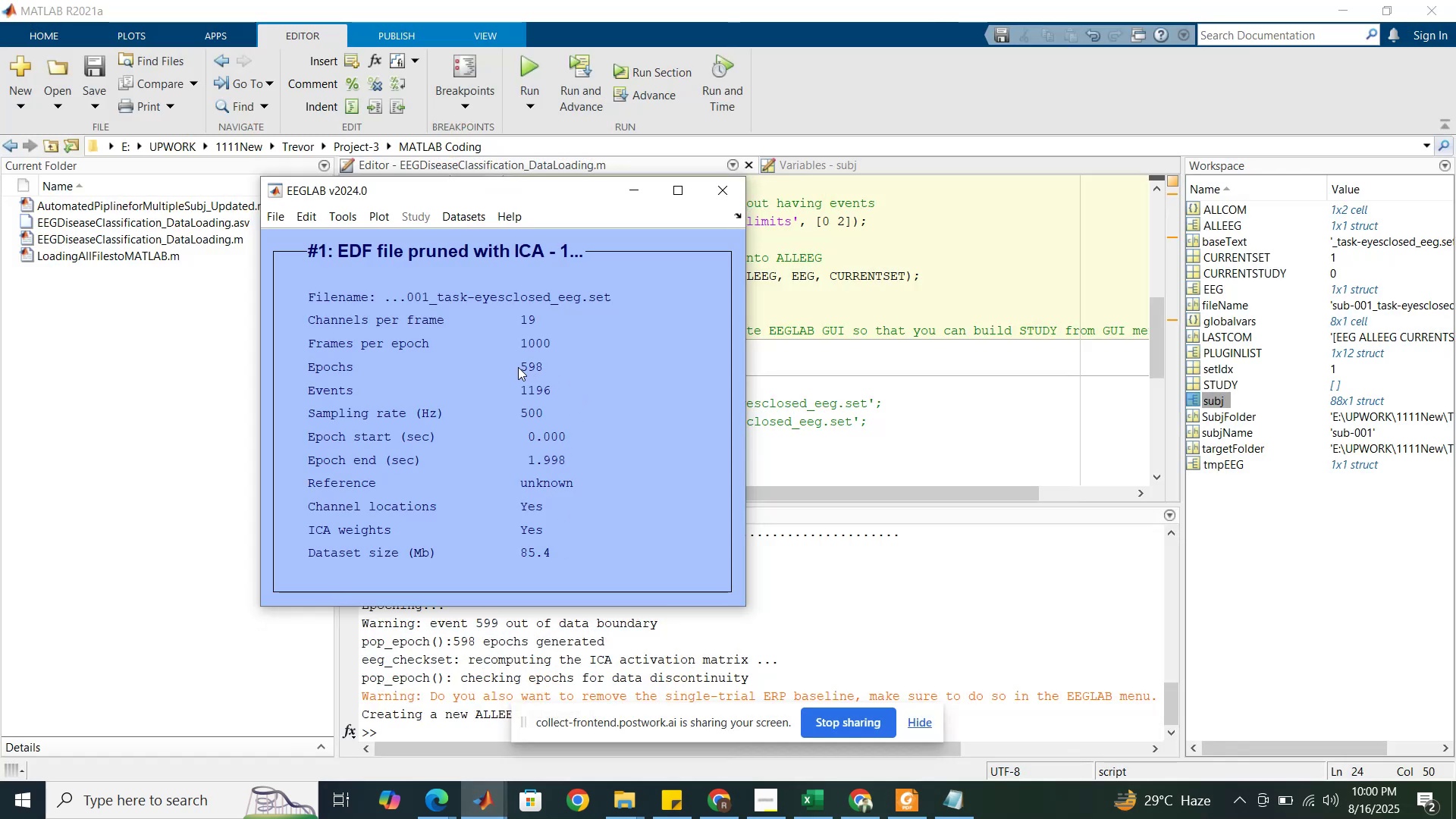 
left_click_drag(start_coordinate=[519, 366], to_coordinate=[547, 368])
 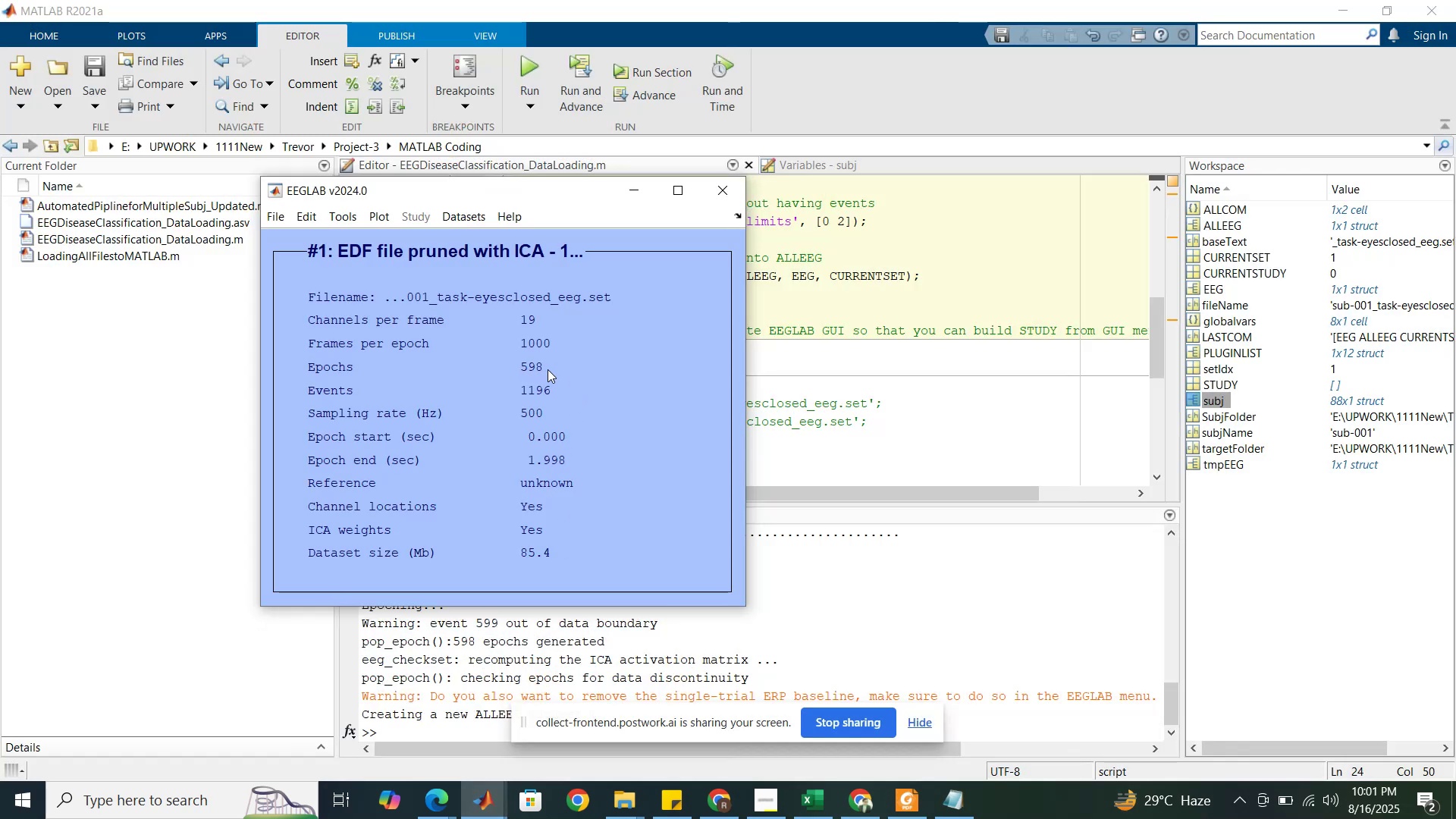 
left_click([797, 333])
 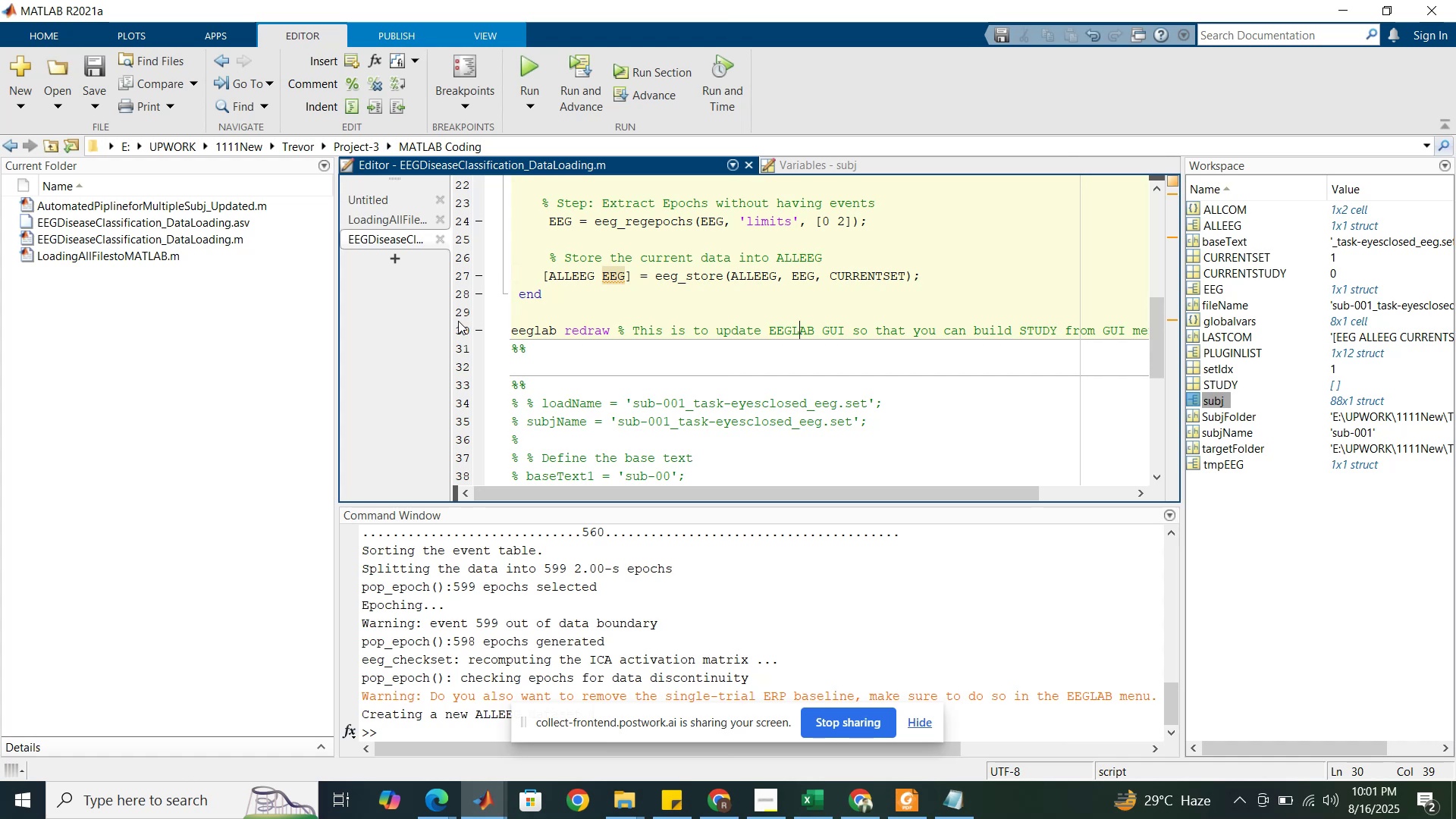 
left_click_drag(start_coordinate=[450, 319], to_coordinate=[585, 321])
 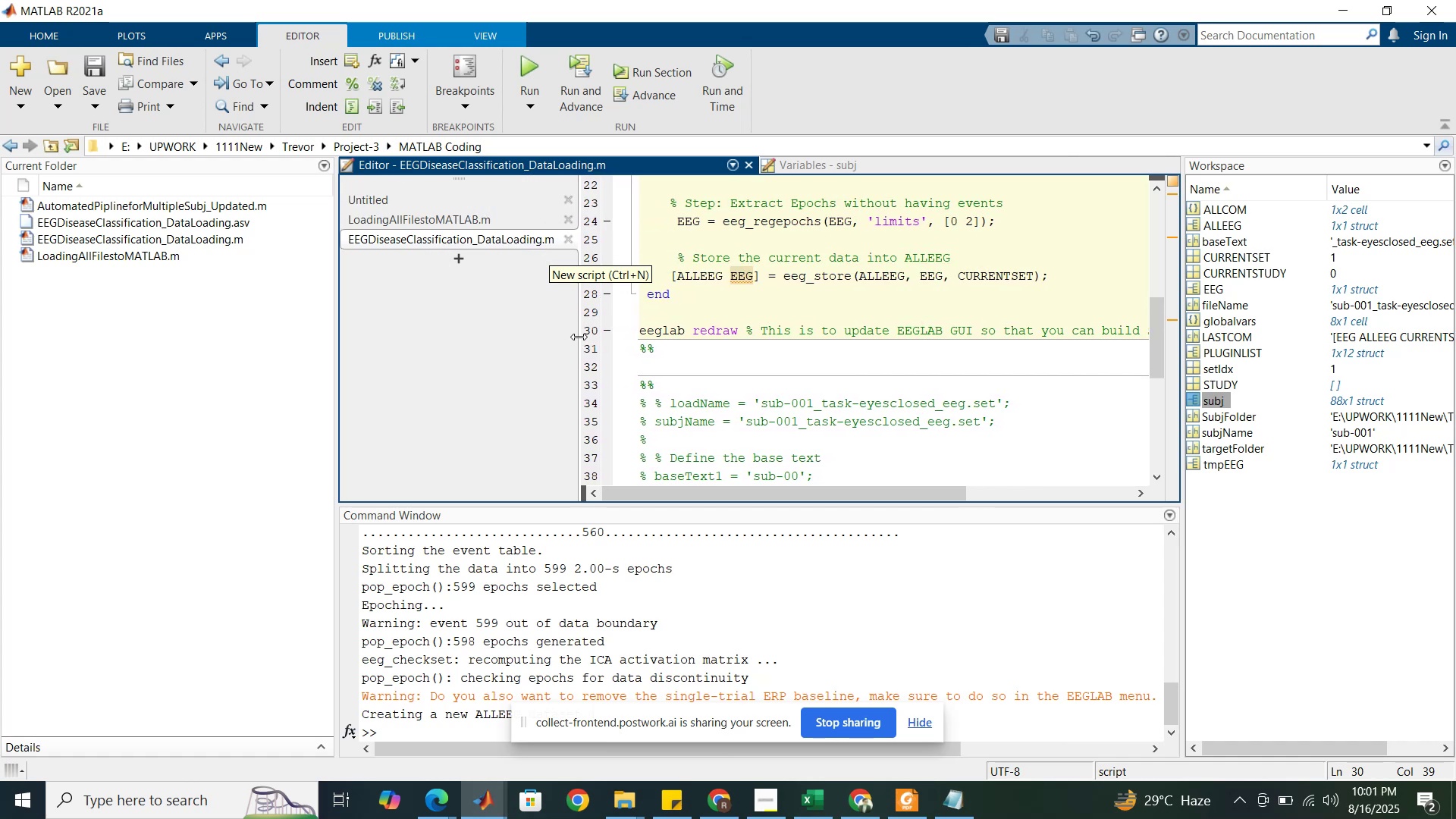 
wait(7.77)
 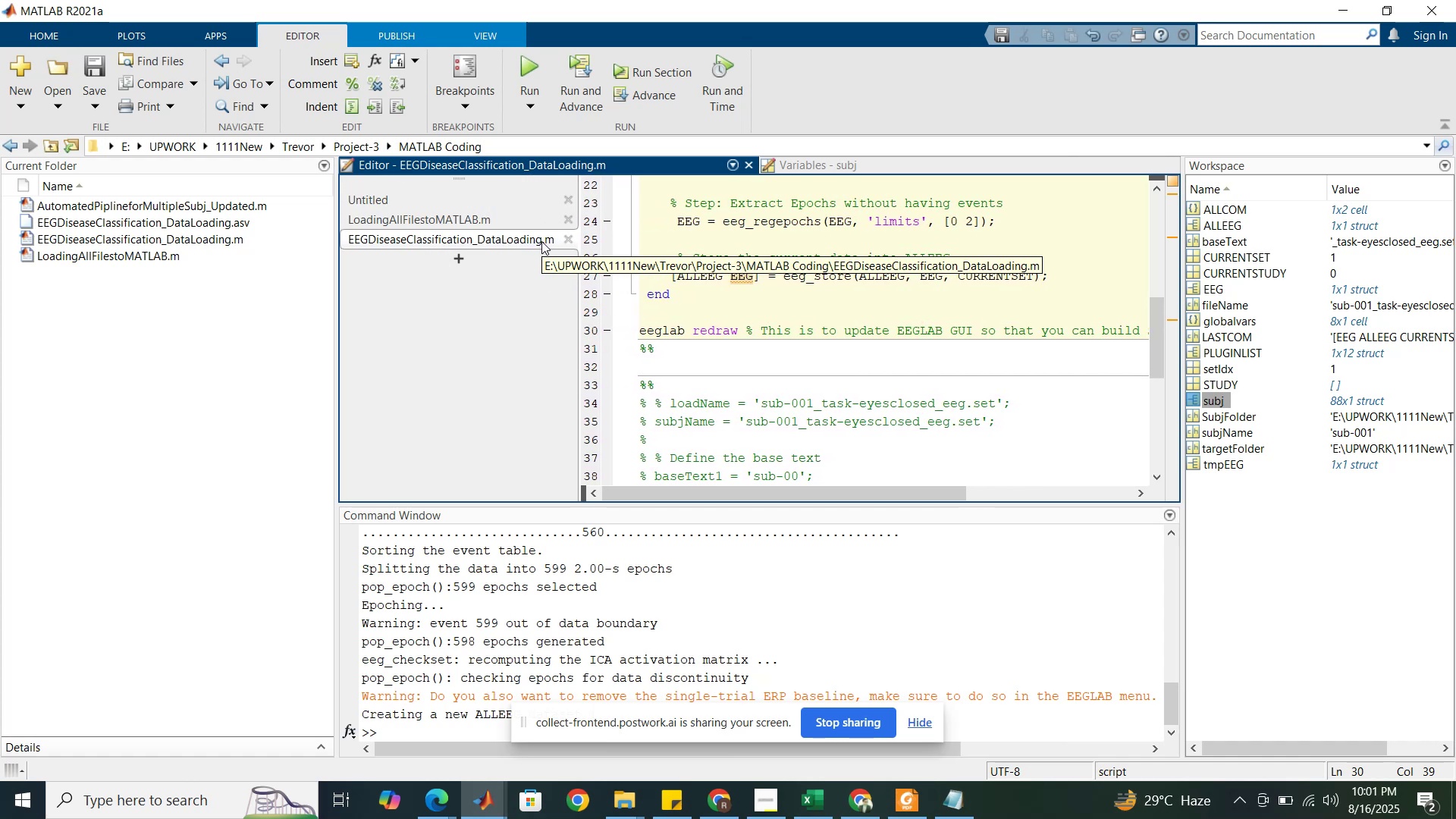 
left_click_drag(start_coordinate=[579, 335], to_coordinate=[584, 332])
 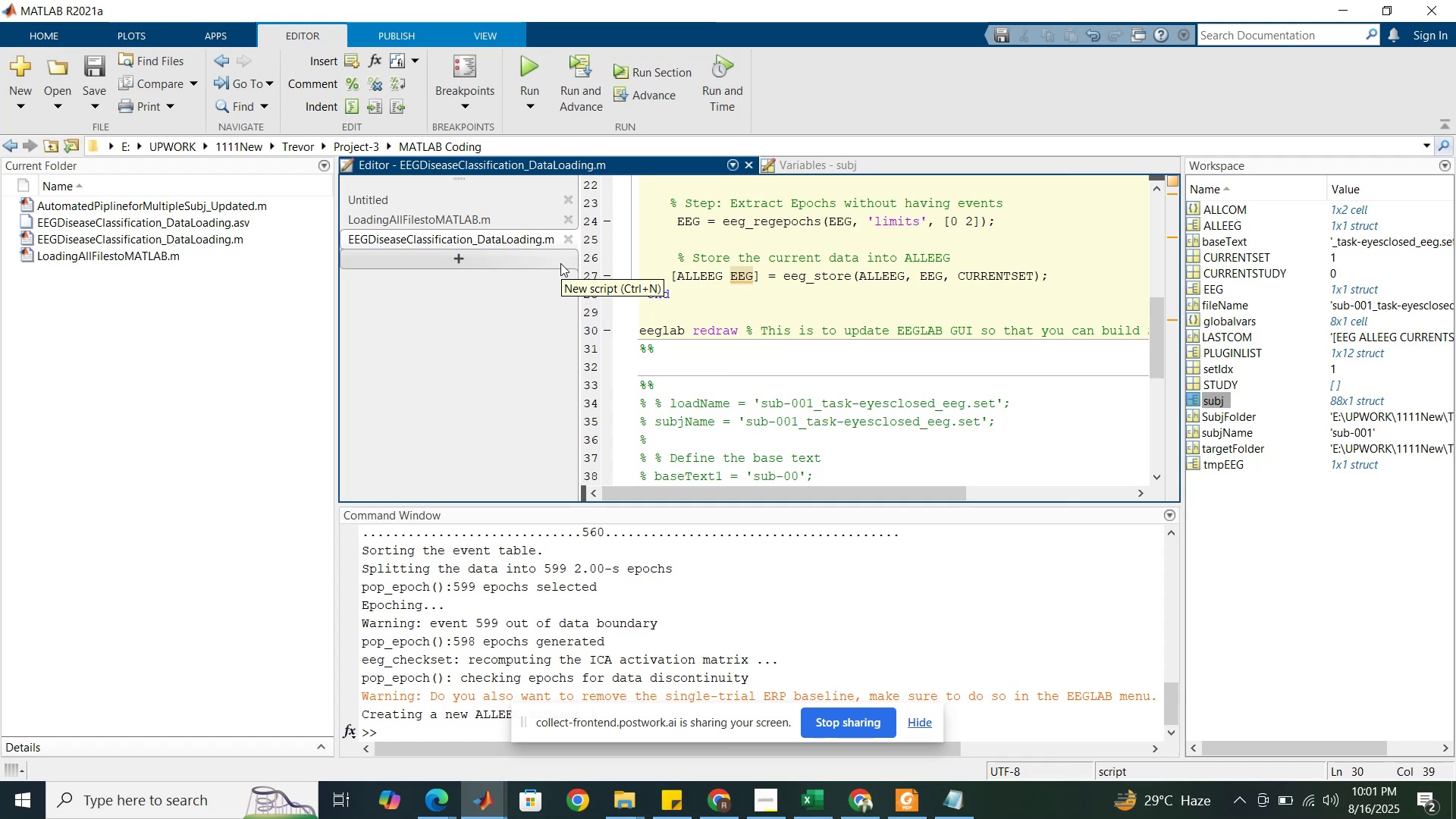 
wait(13.33)
 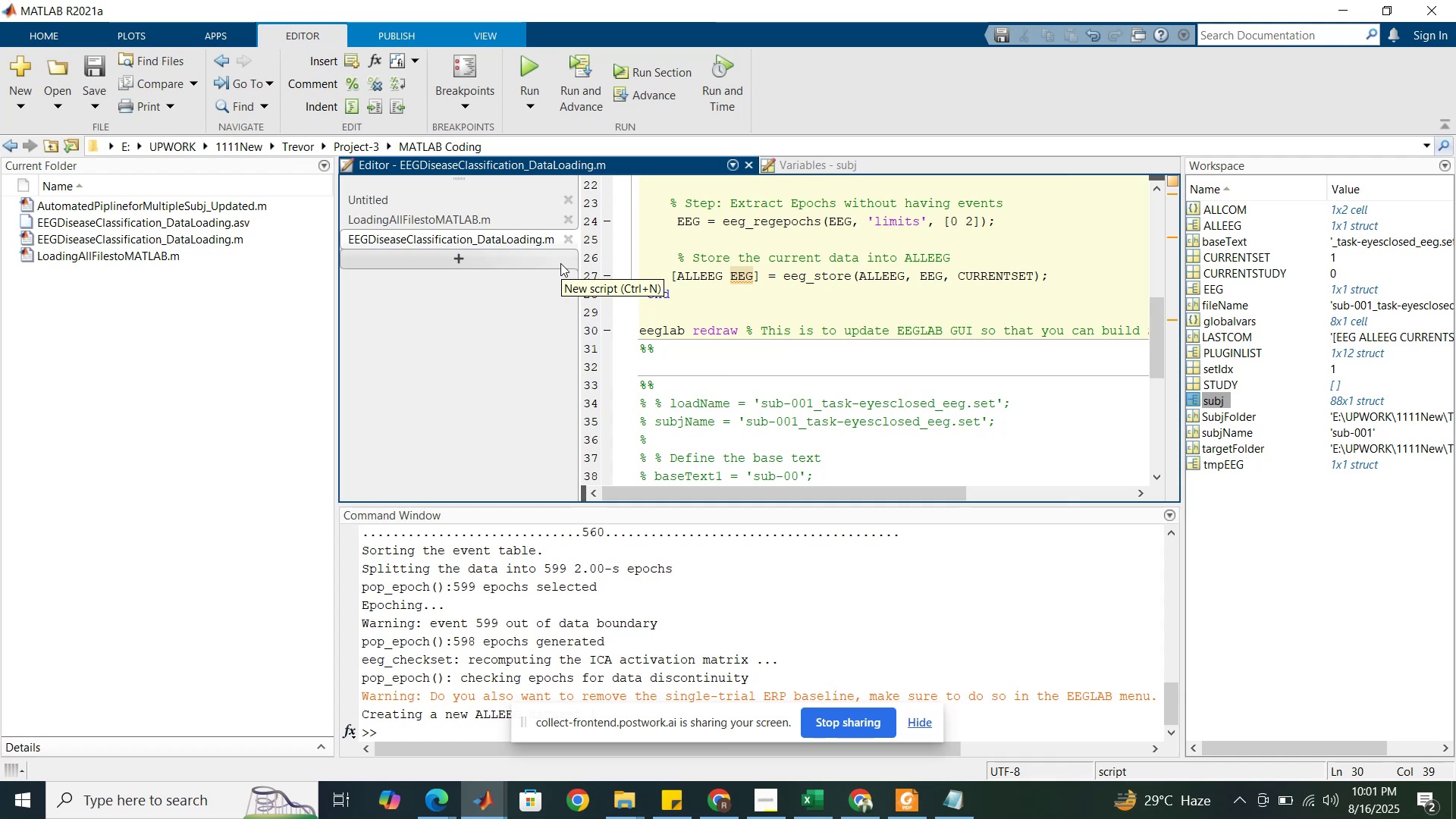 
left_click([461, 256])
 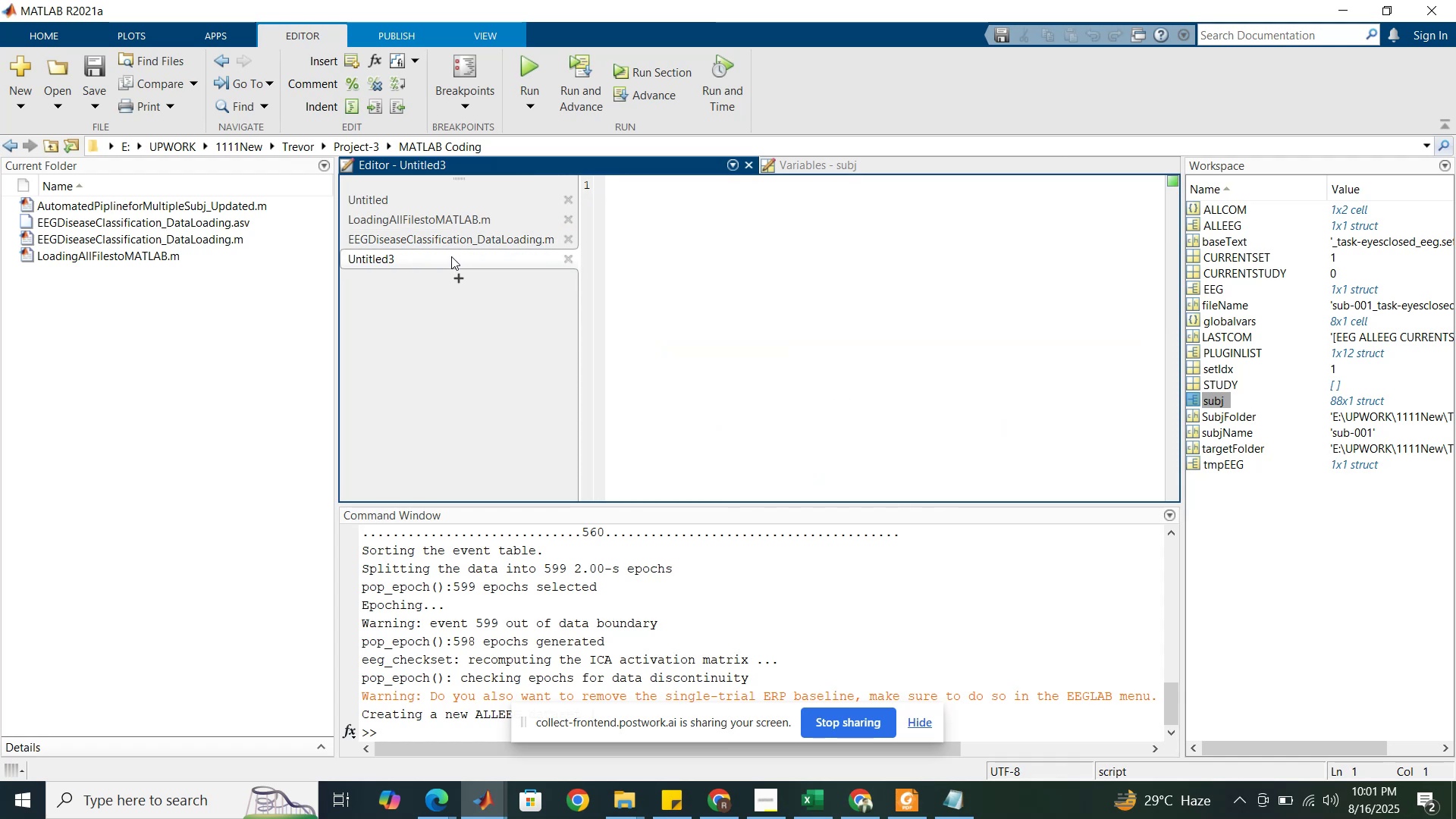 
left_click([451, 256])
 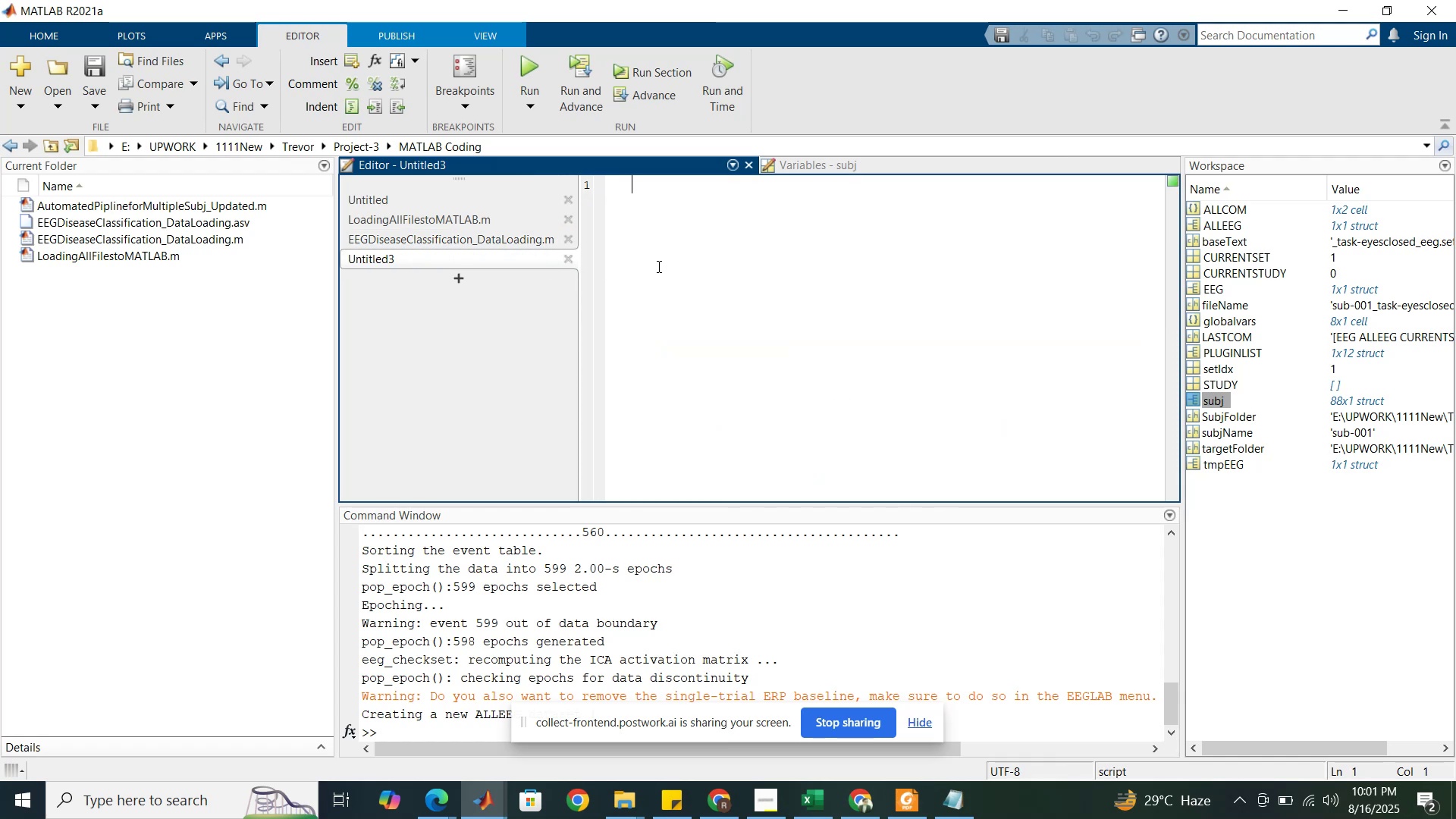 
key(Control+S)
 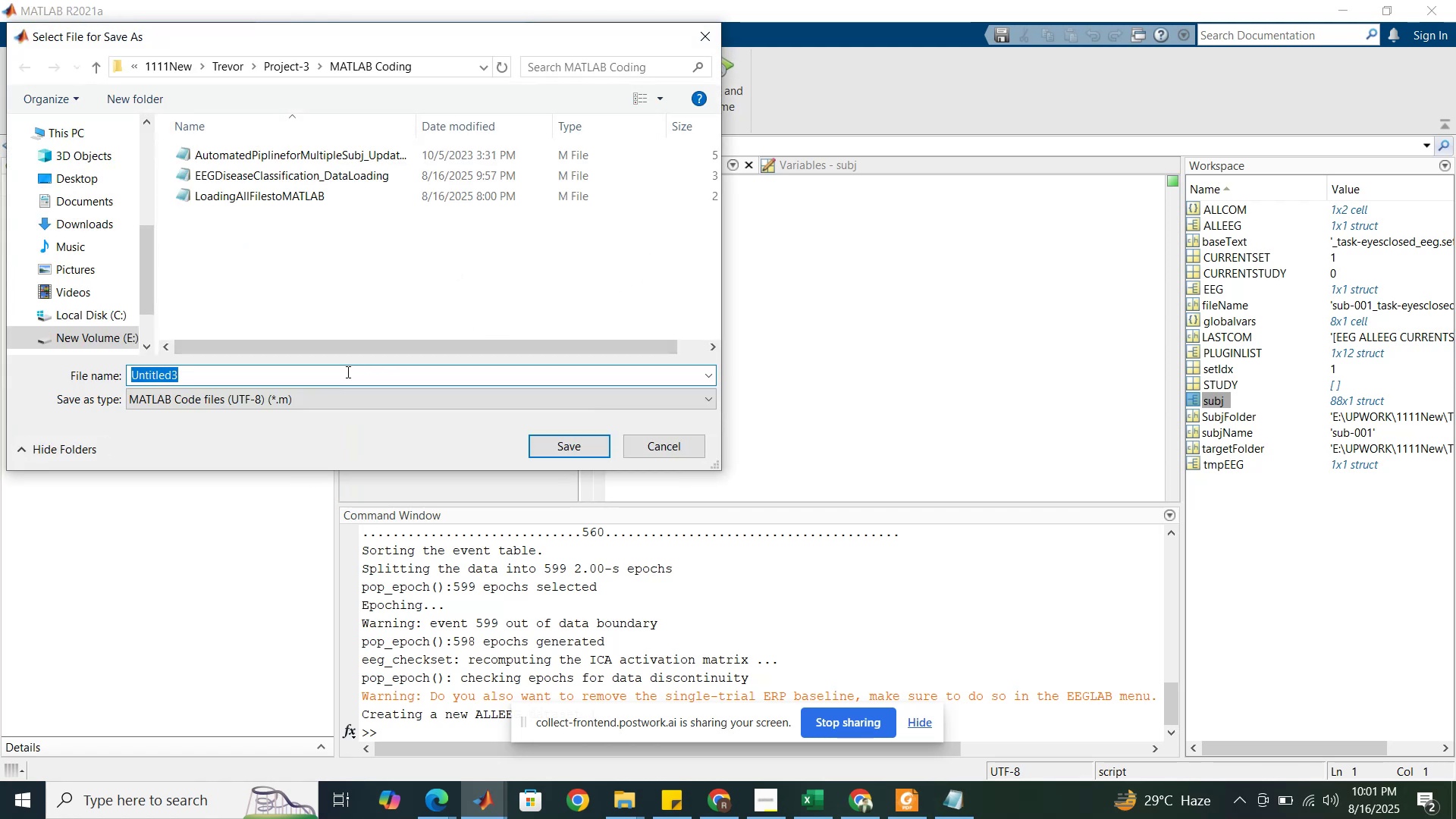 
type(Pe)
key(Backspace)
type(3_)
 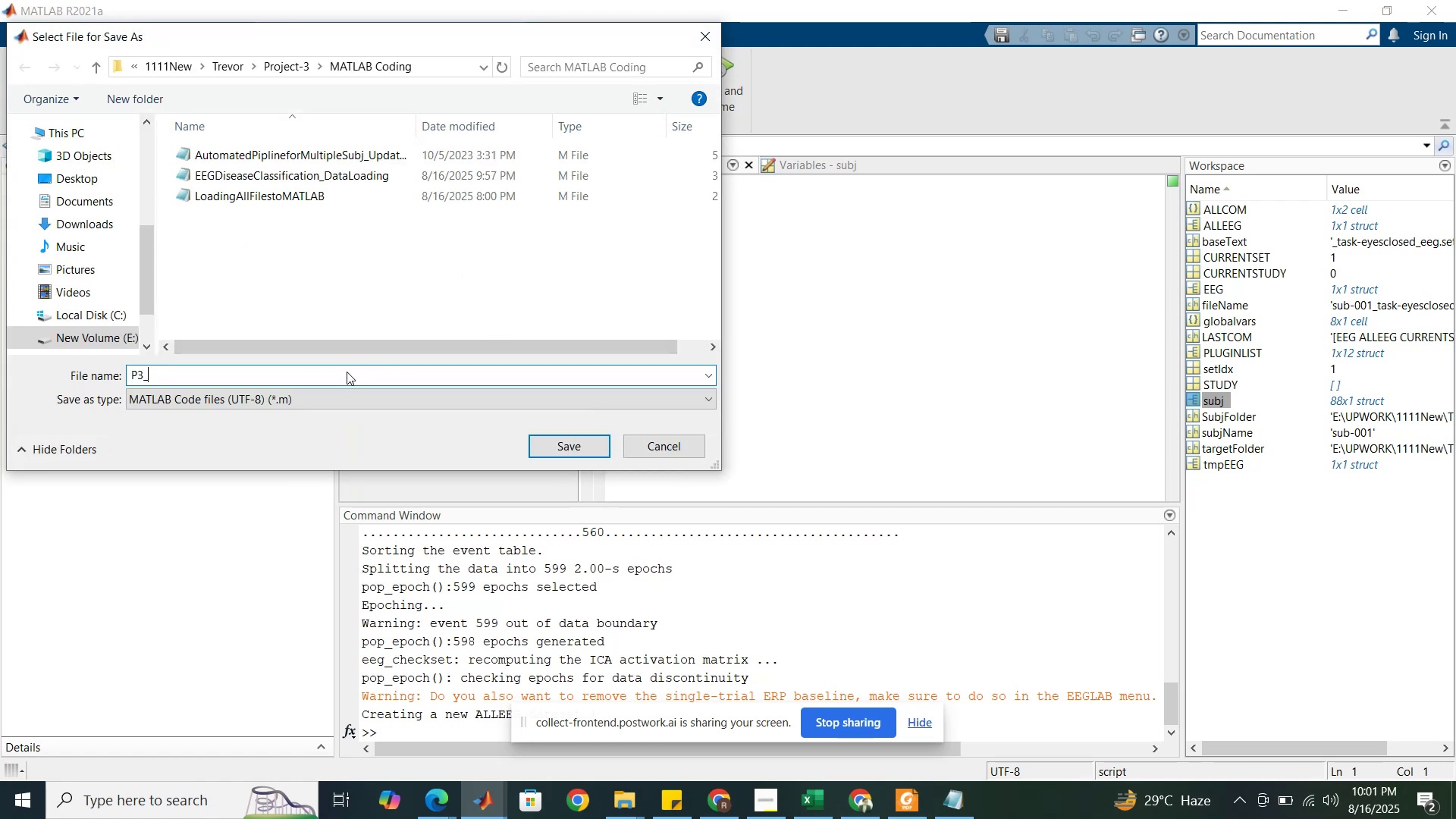 
hold_key(key=ShiftRight, duration=1.53)
 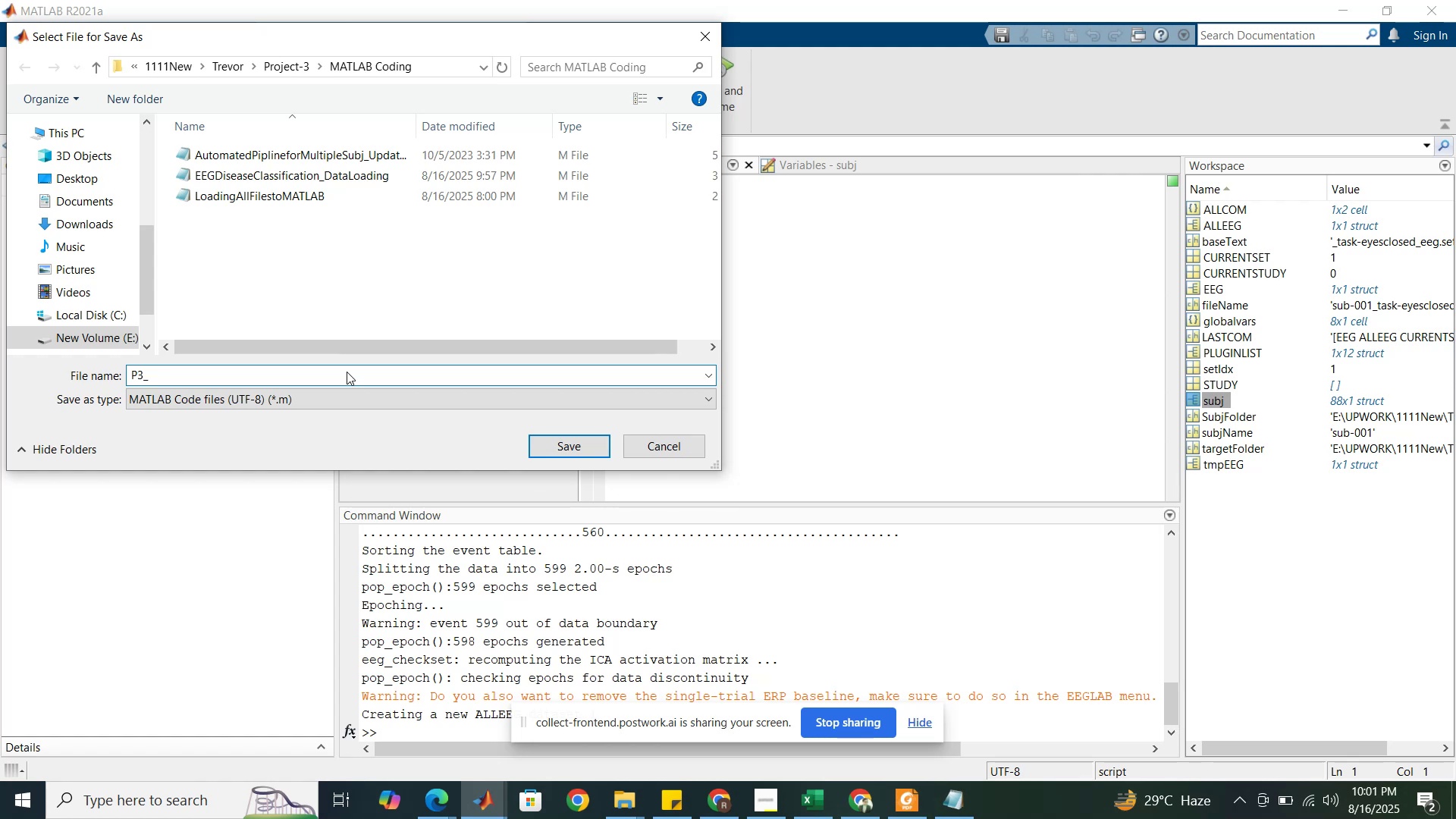 
hold_key(key=ShiftRight, duration=1.51)
 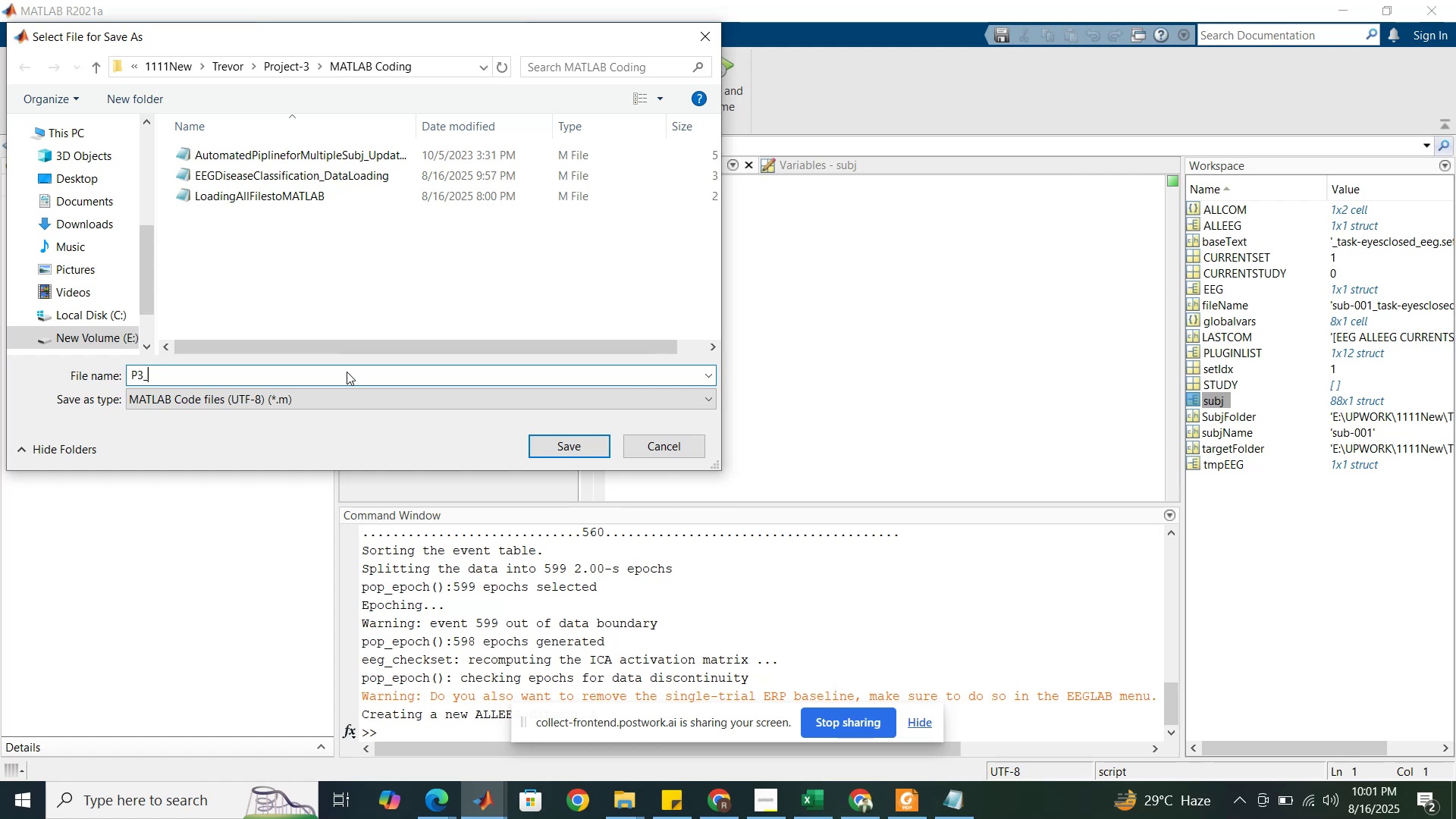 
hold_key(key=ShiftRight, duration=0.43)
 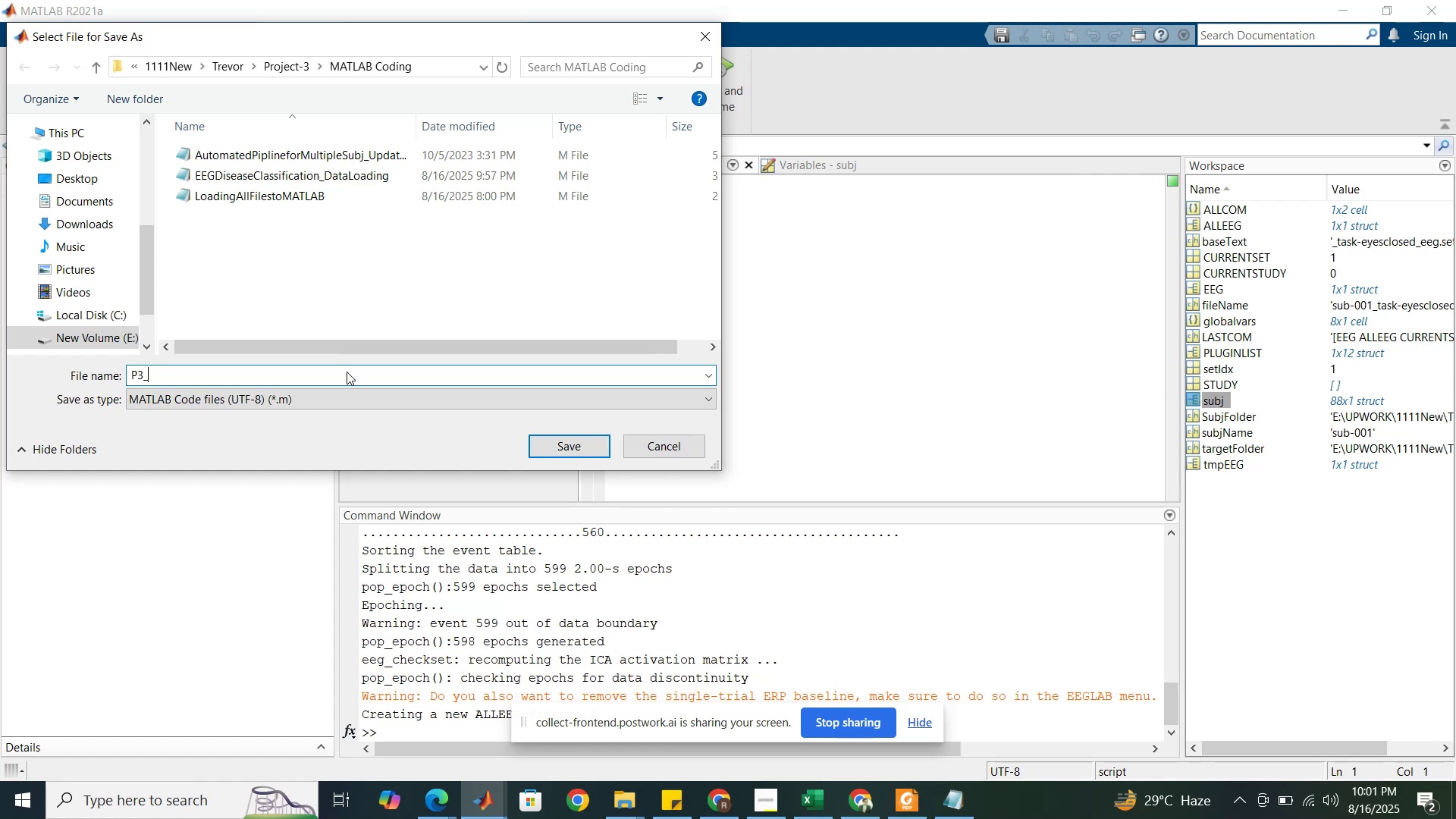 
type(DataLoading_EpochExtractin_savnf)
key(Backspace)
key(Backspace)
key(Backspace)
key(Backspace)
key(Backspace)
type(avng)
 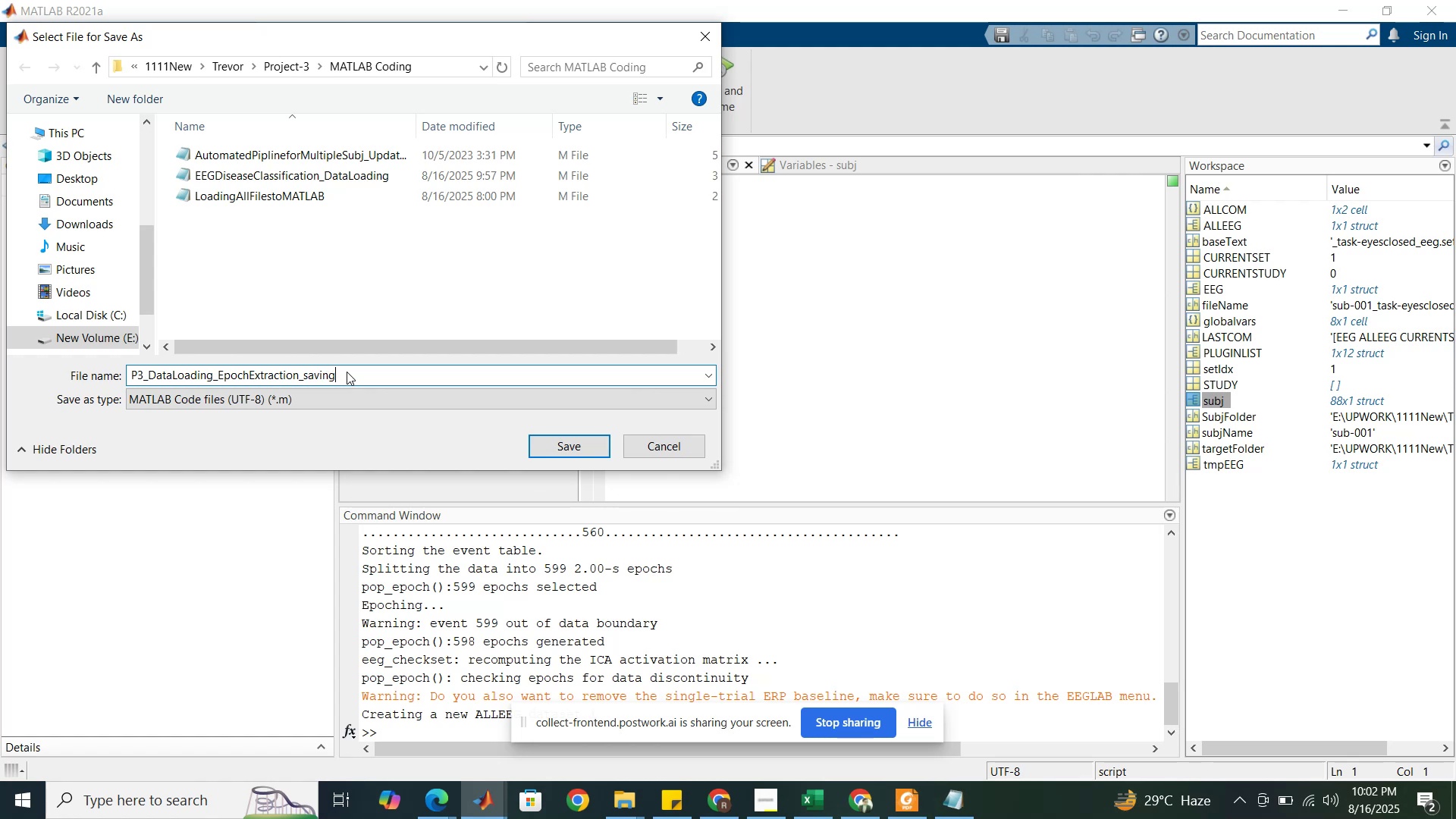 
left_click([212, 375])
 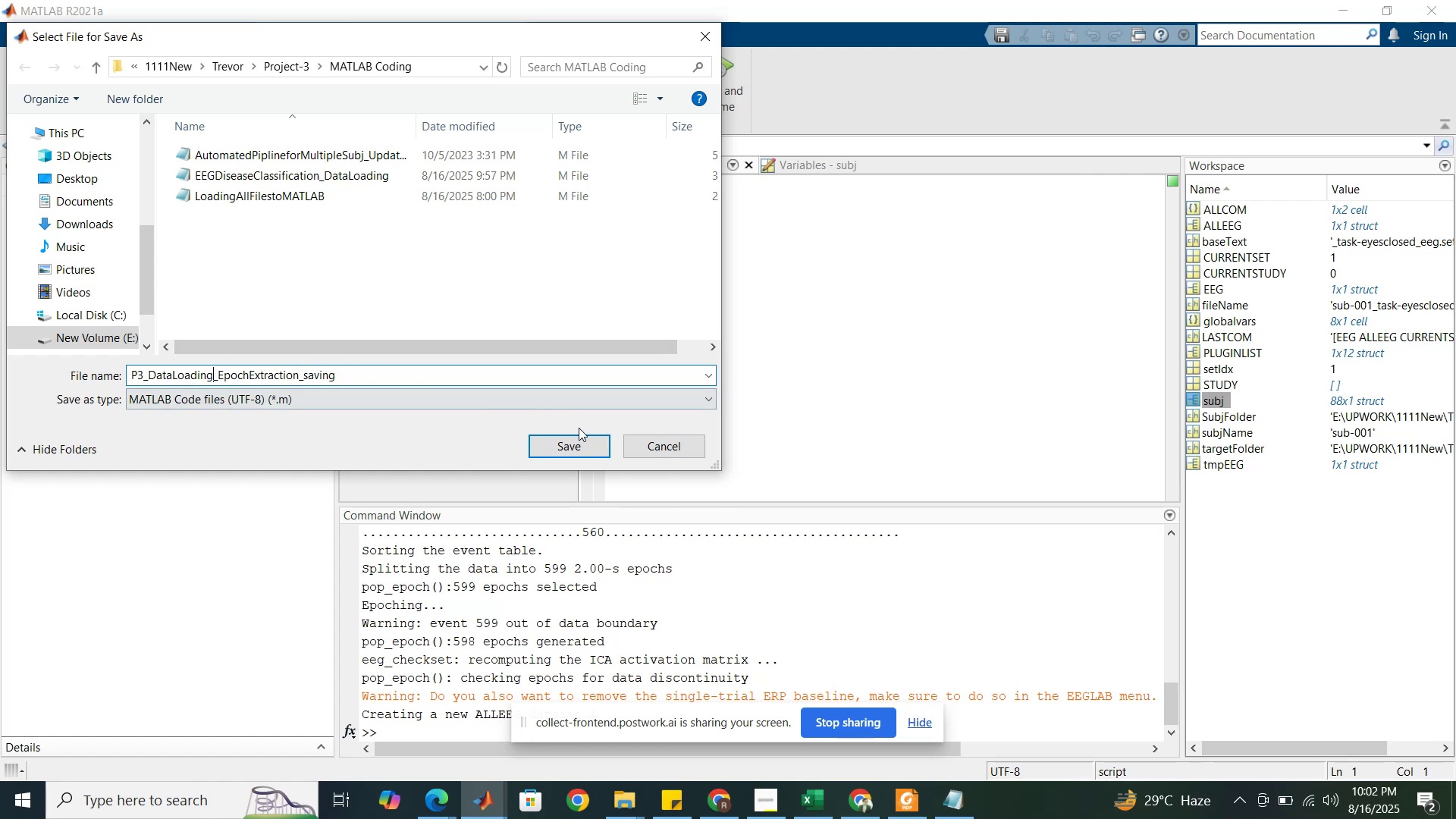 
left_click([574, 445])
 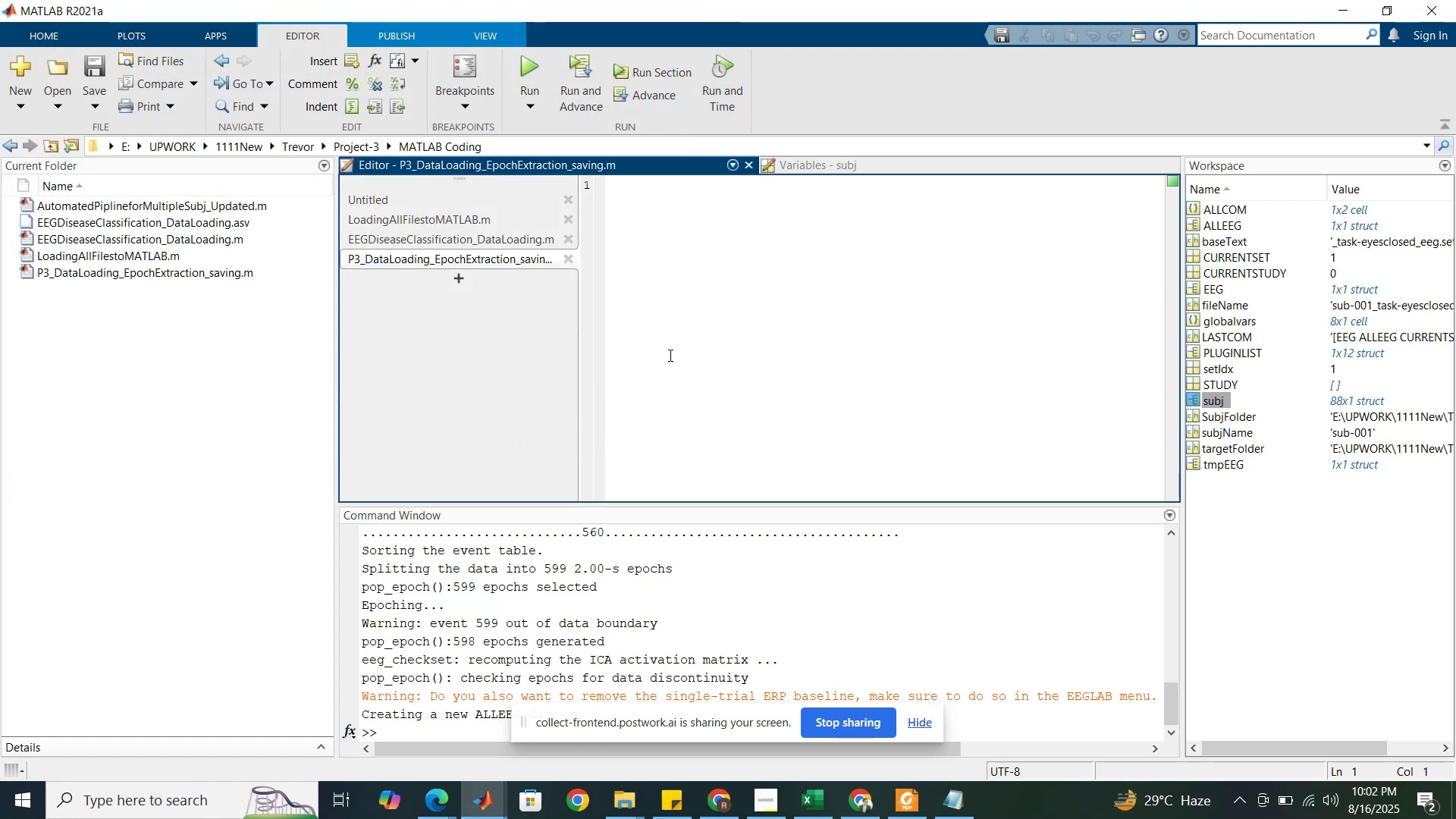 
left_click([667, 341])
 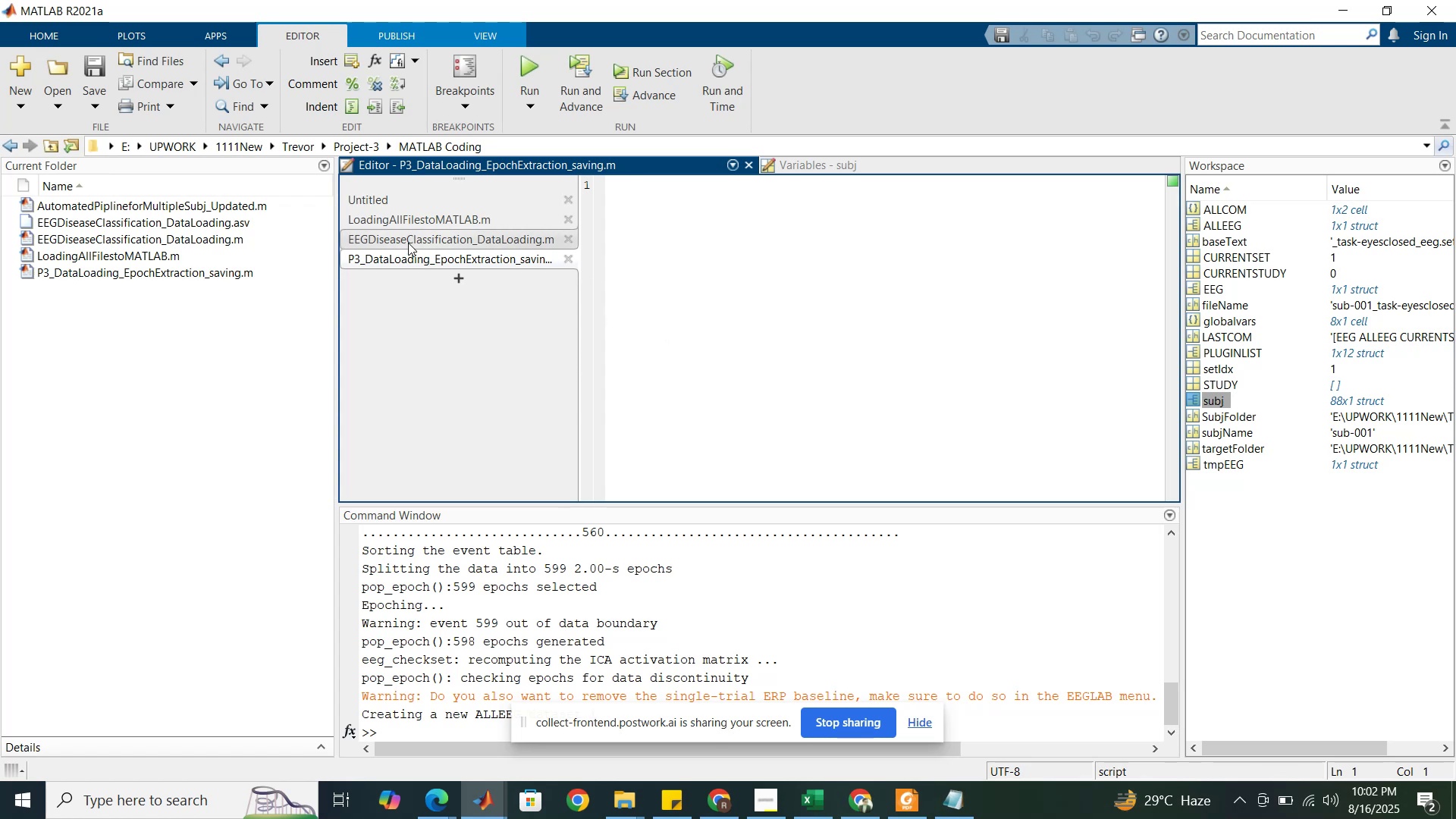 
left_click([408, 243])
 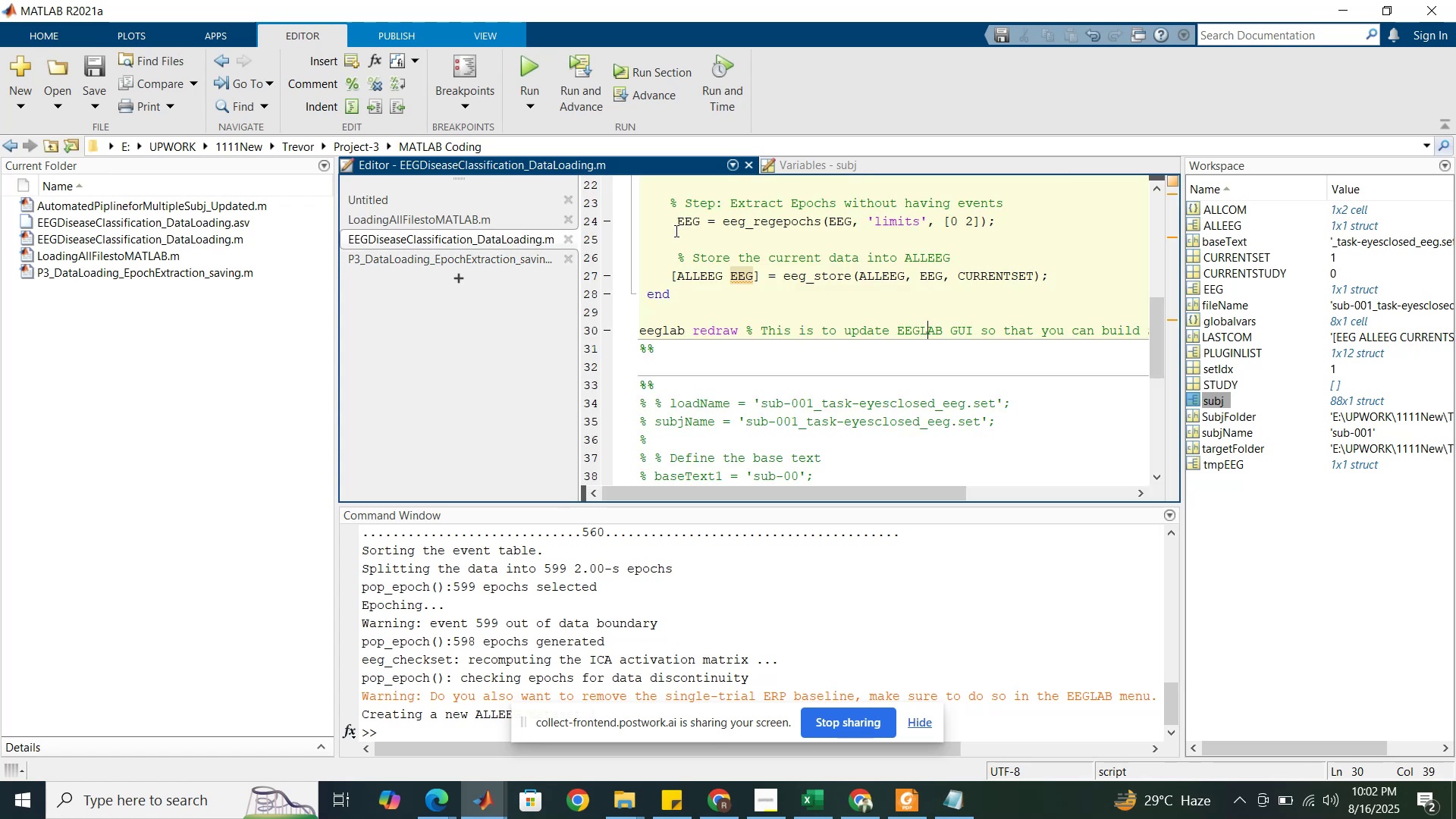 
scroll: coordinate [685, 208], scroll_direction: up, amount: 6.0
 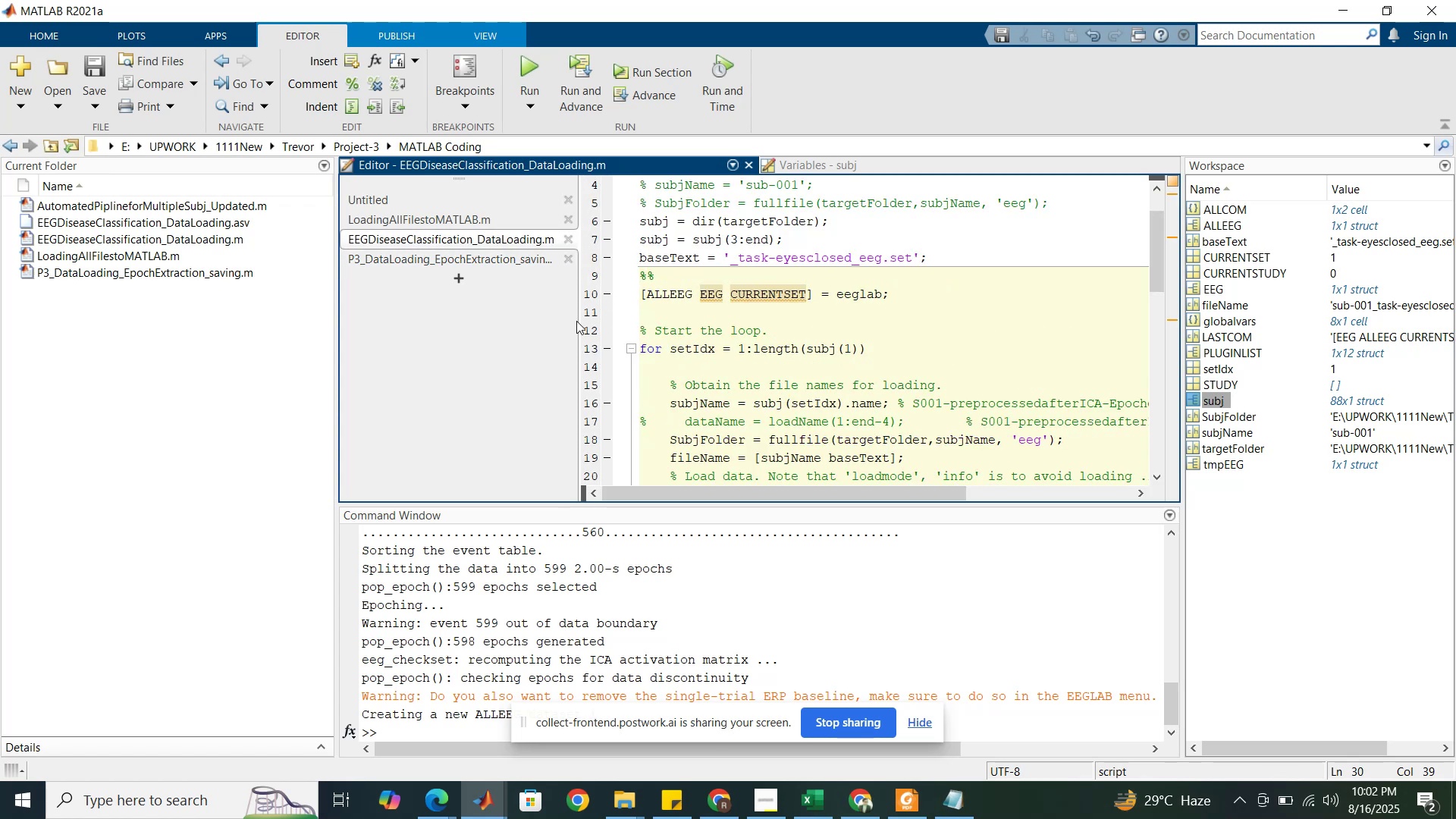 
left_click_drag(start_coordinate=[580, 321], to_coordinate=[493, 306])
 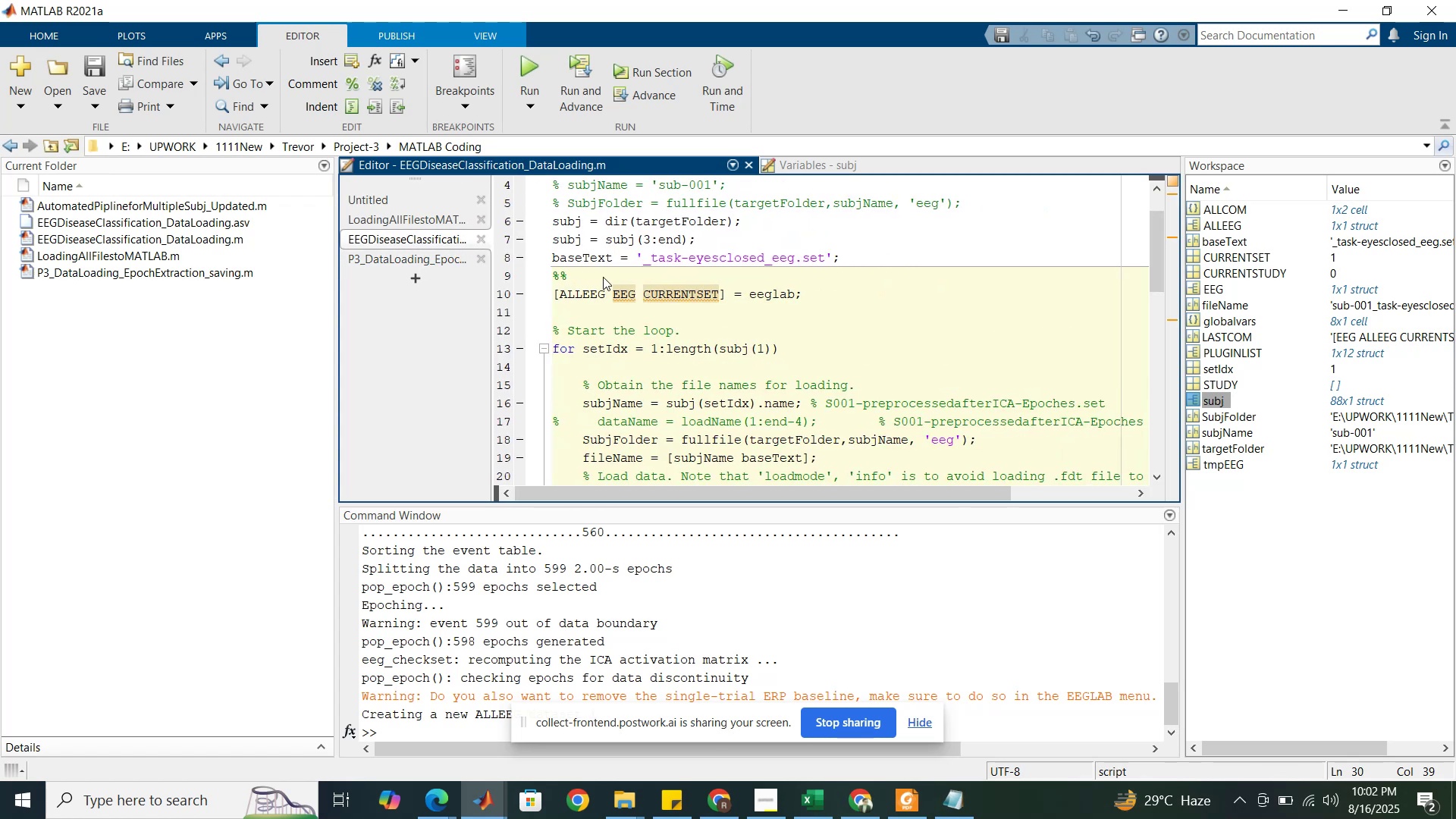 
scroll: coordinate [604, 277], scroll_direction: up, amount: 10.0
 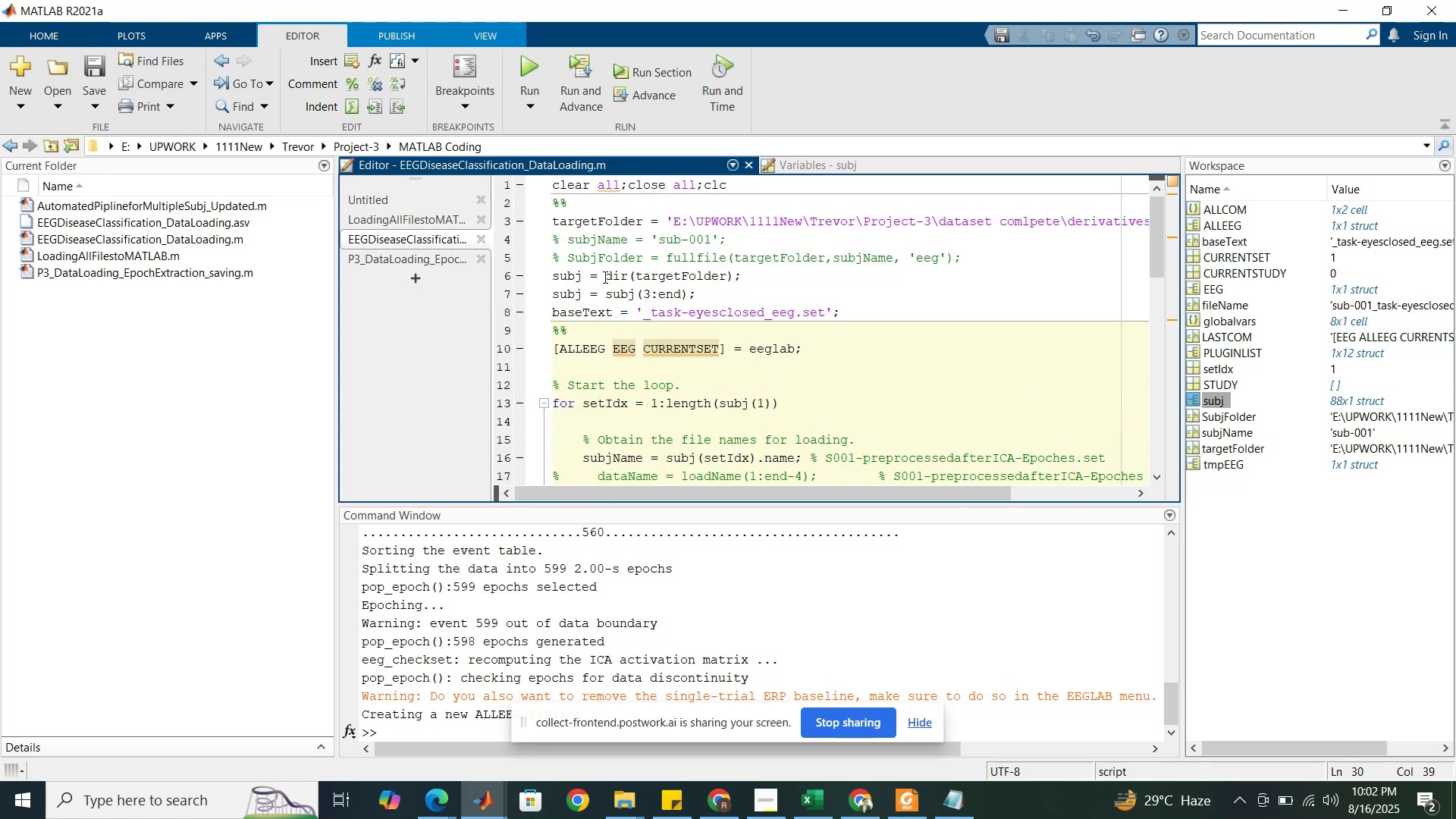 
hold_key(key=ControlLeft, duration=1.52)
 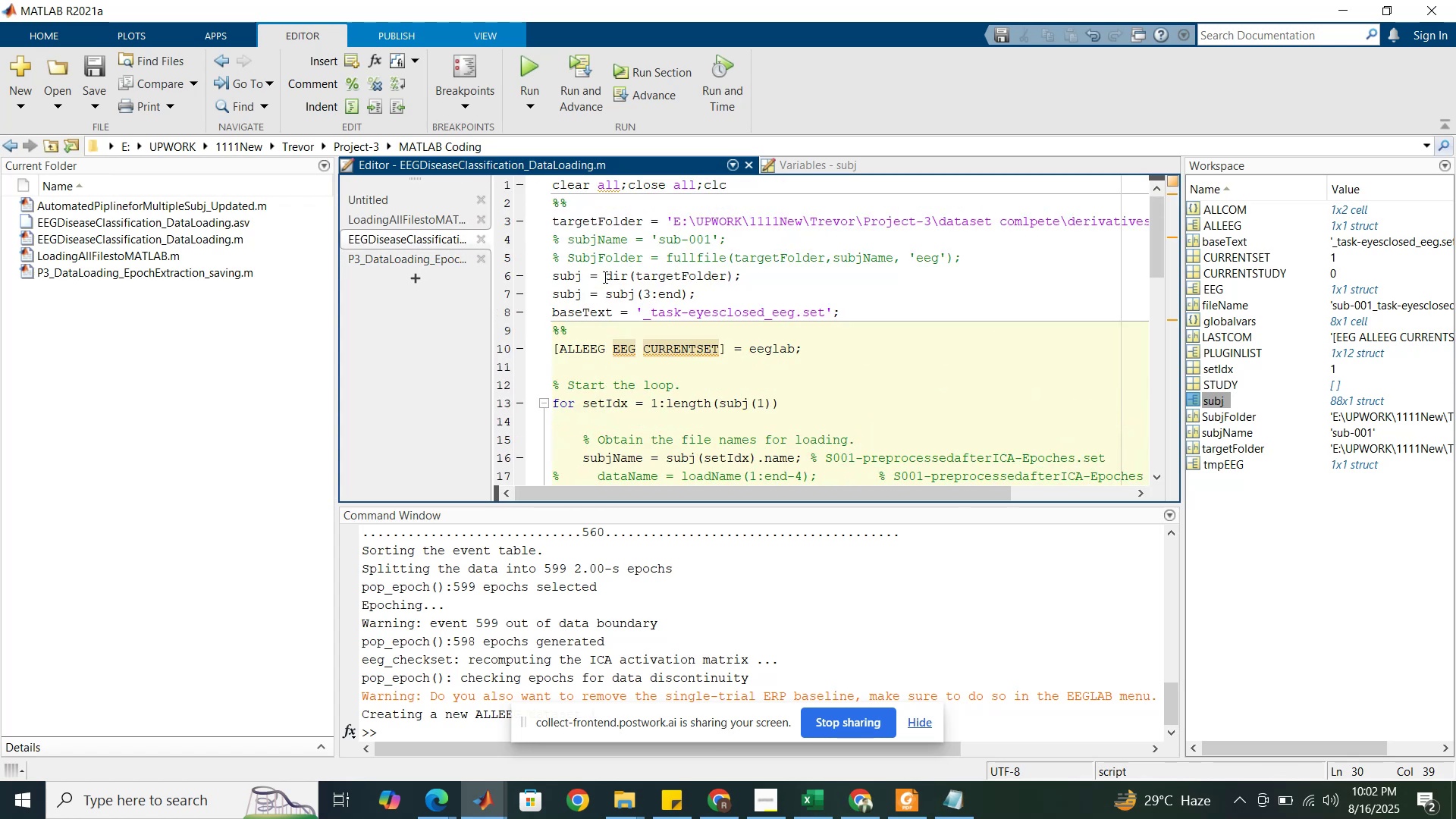 
hold_key(key=ControlLeft, duration=1.5)
 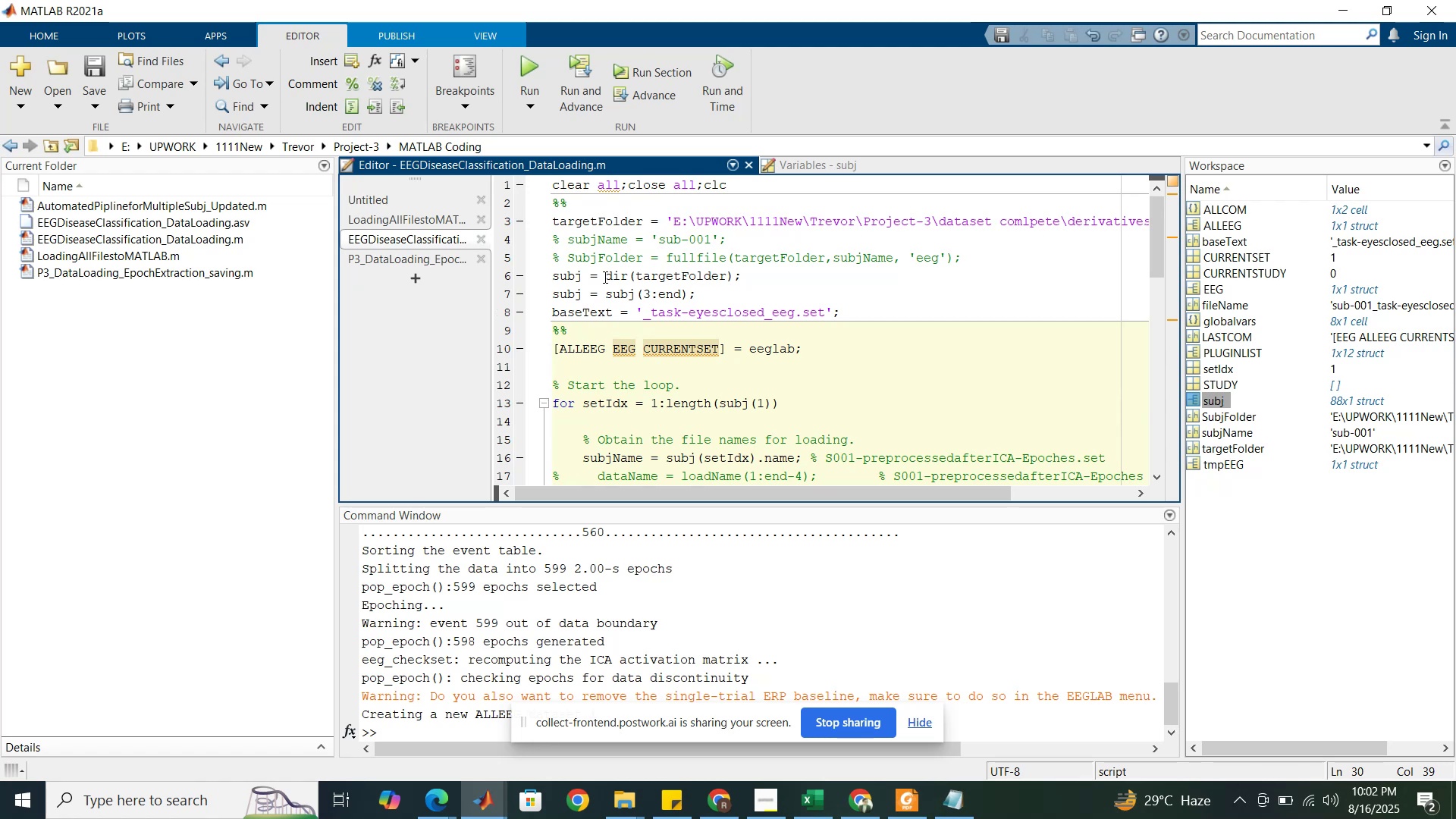 
hold_key(key=ControlLeft, duration=0.68)
 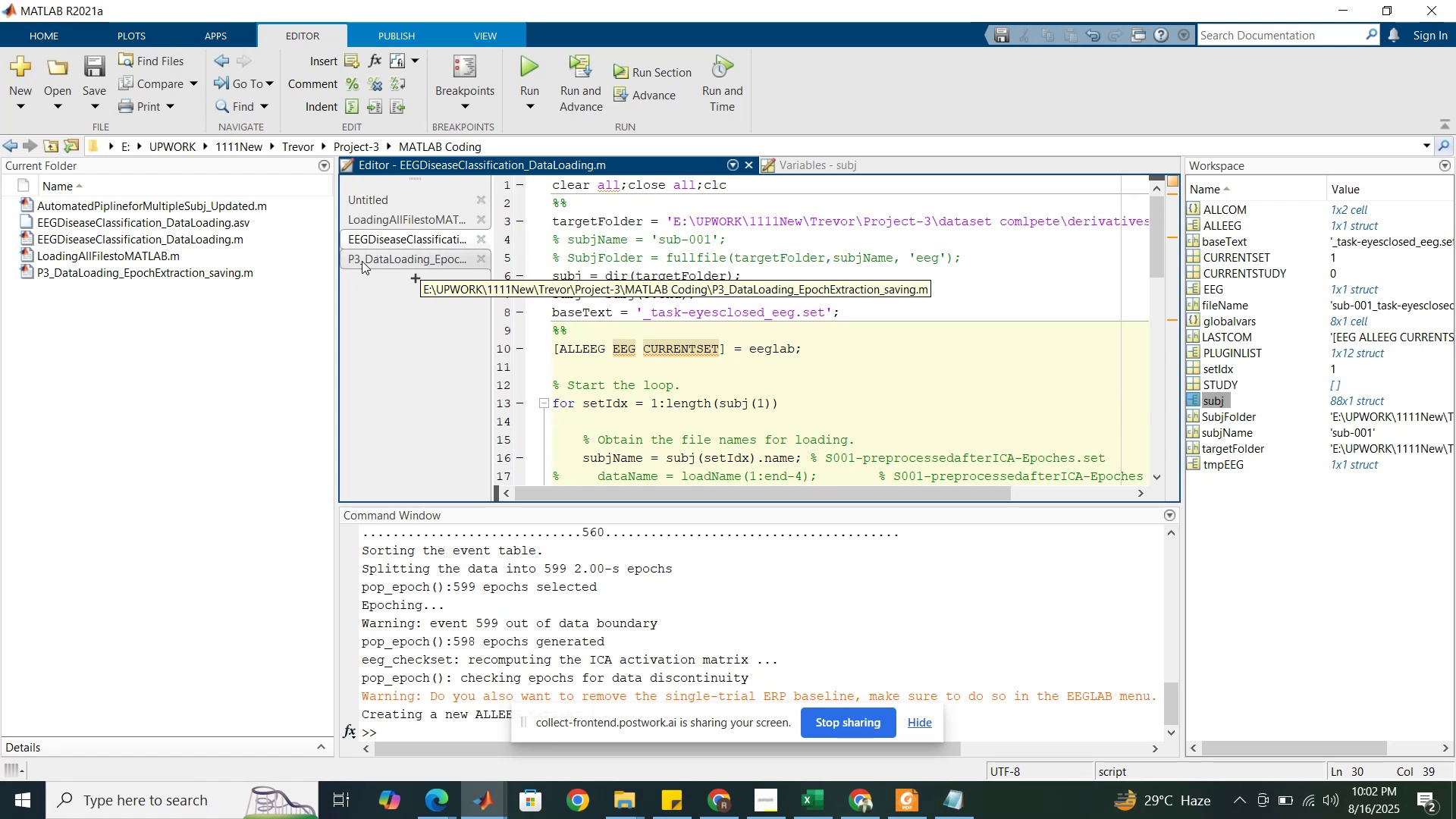 
wait(10.37)
 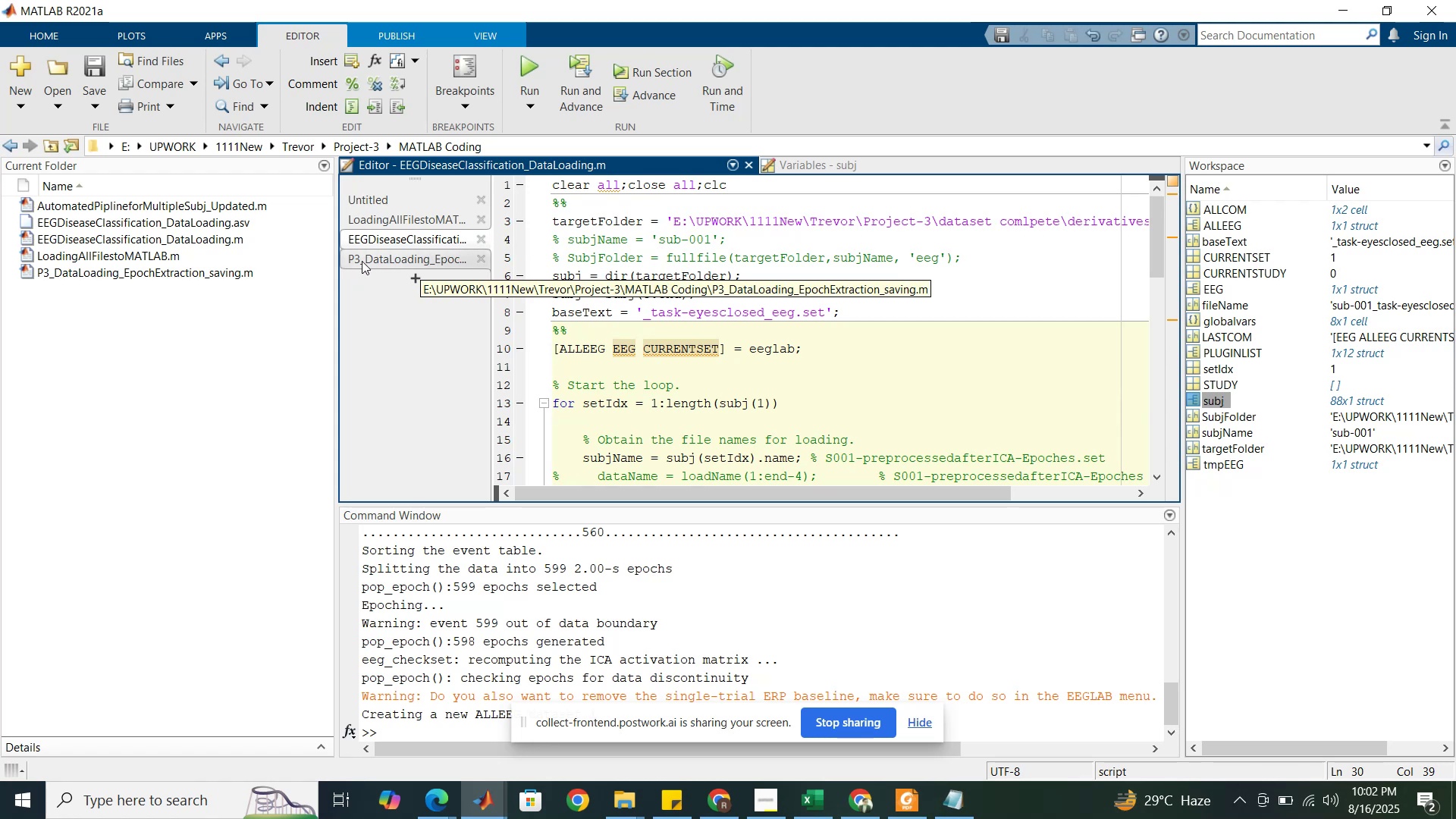 
double_click([614, 240])
 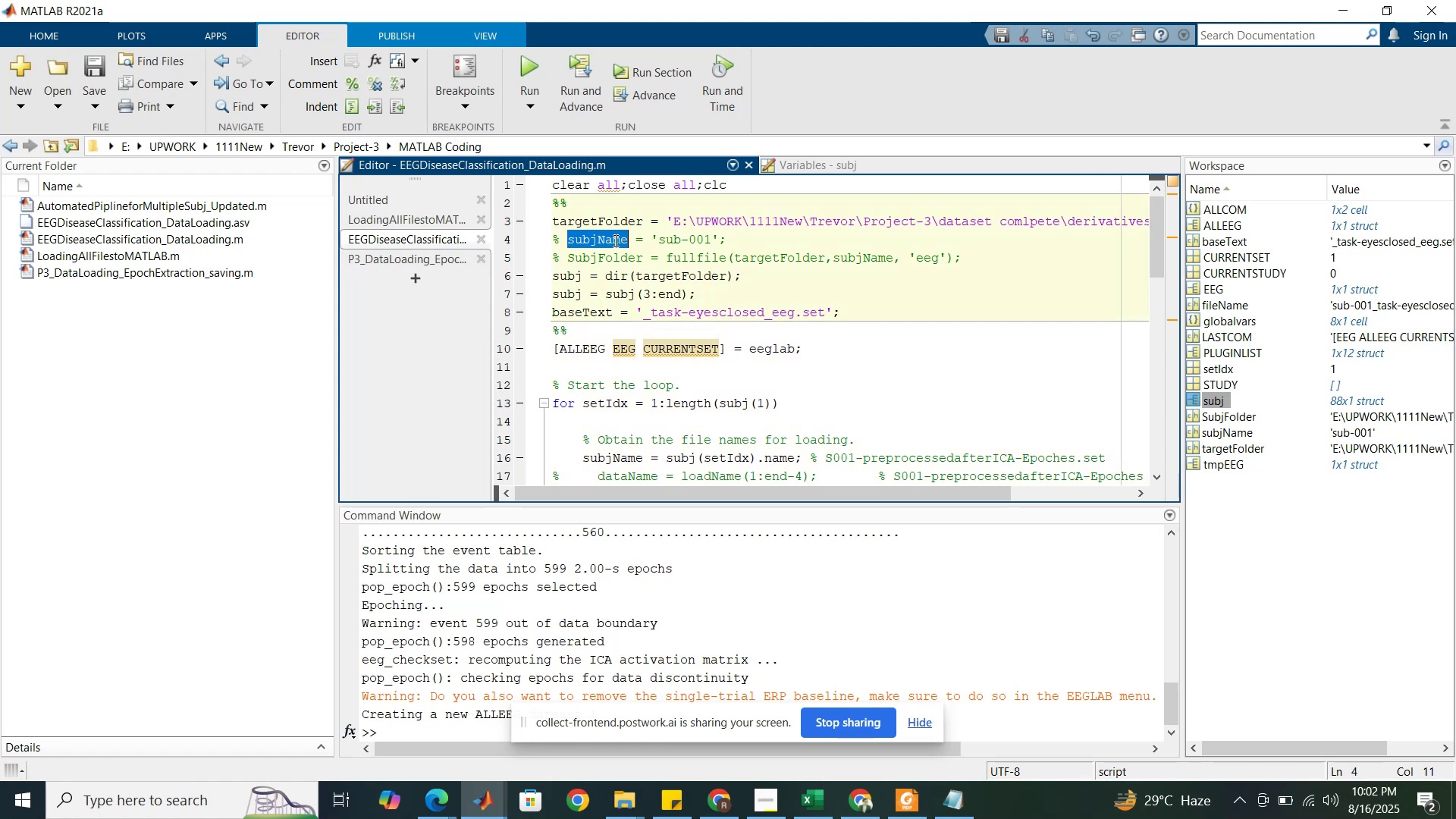 
triple_click([614, 240])
 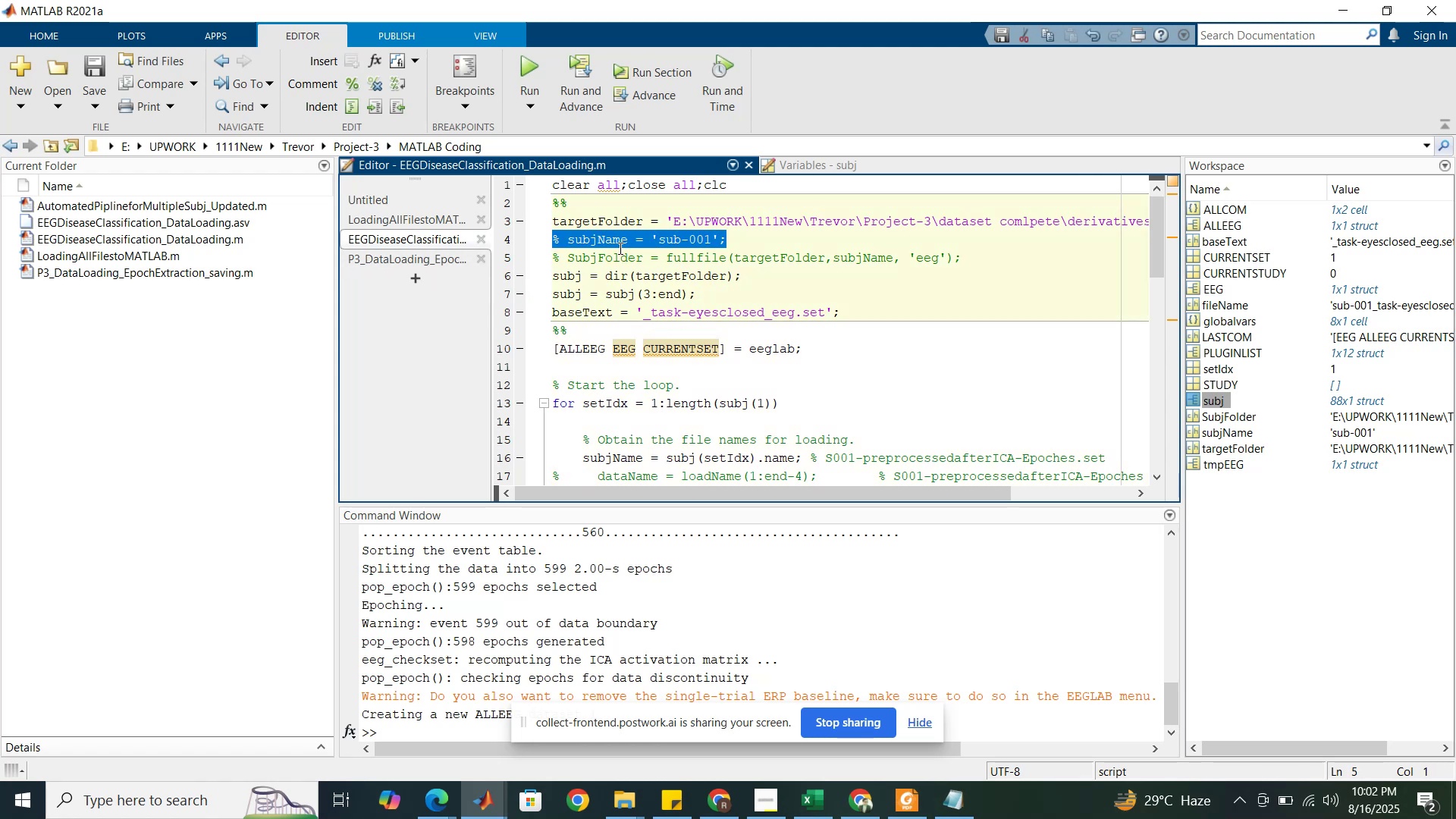 
left_click([615, 249])
 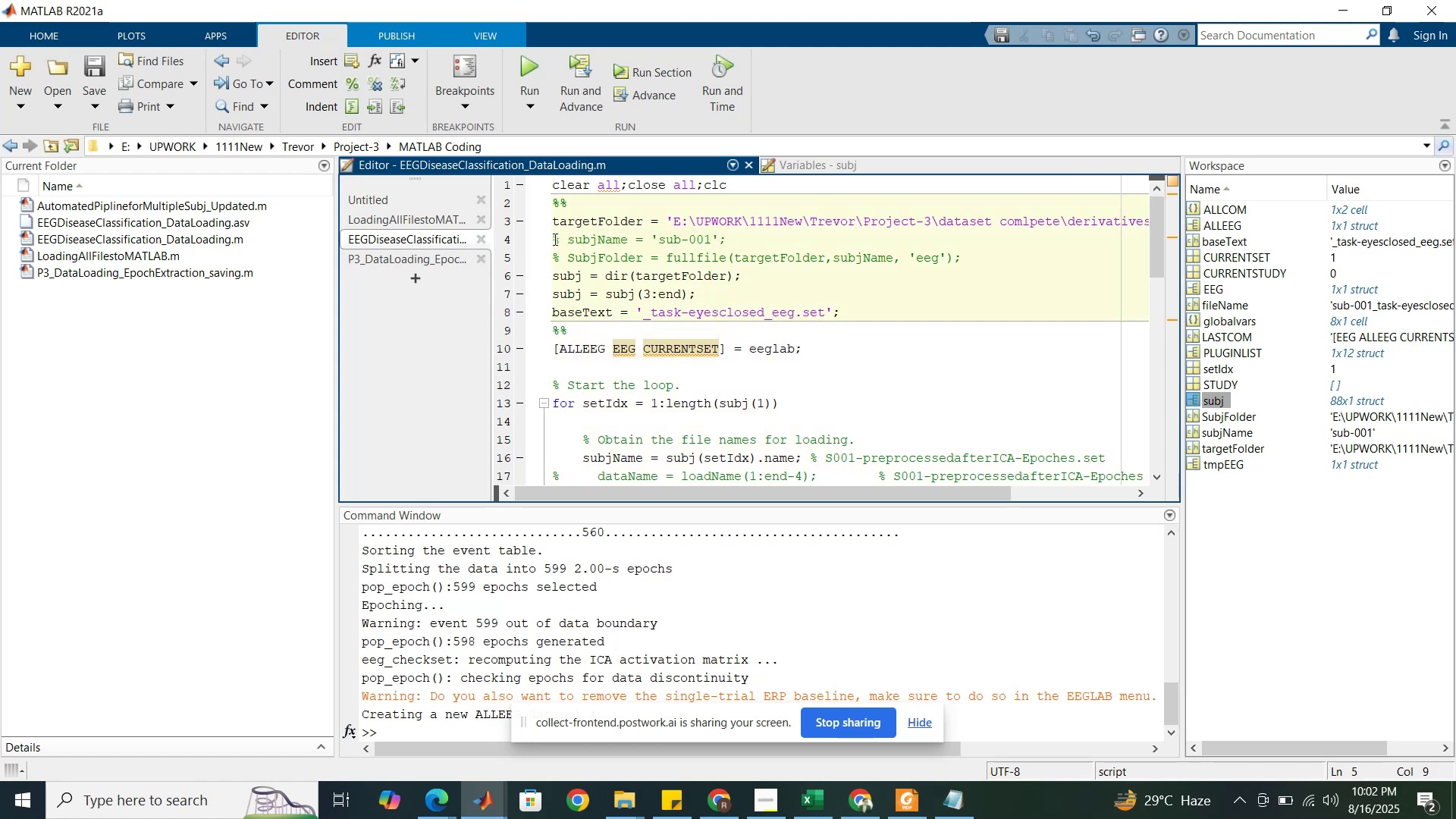 
left_click_drag(start_coordinate=[554, 239], to_coordinate=[551, 266])
 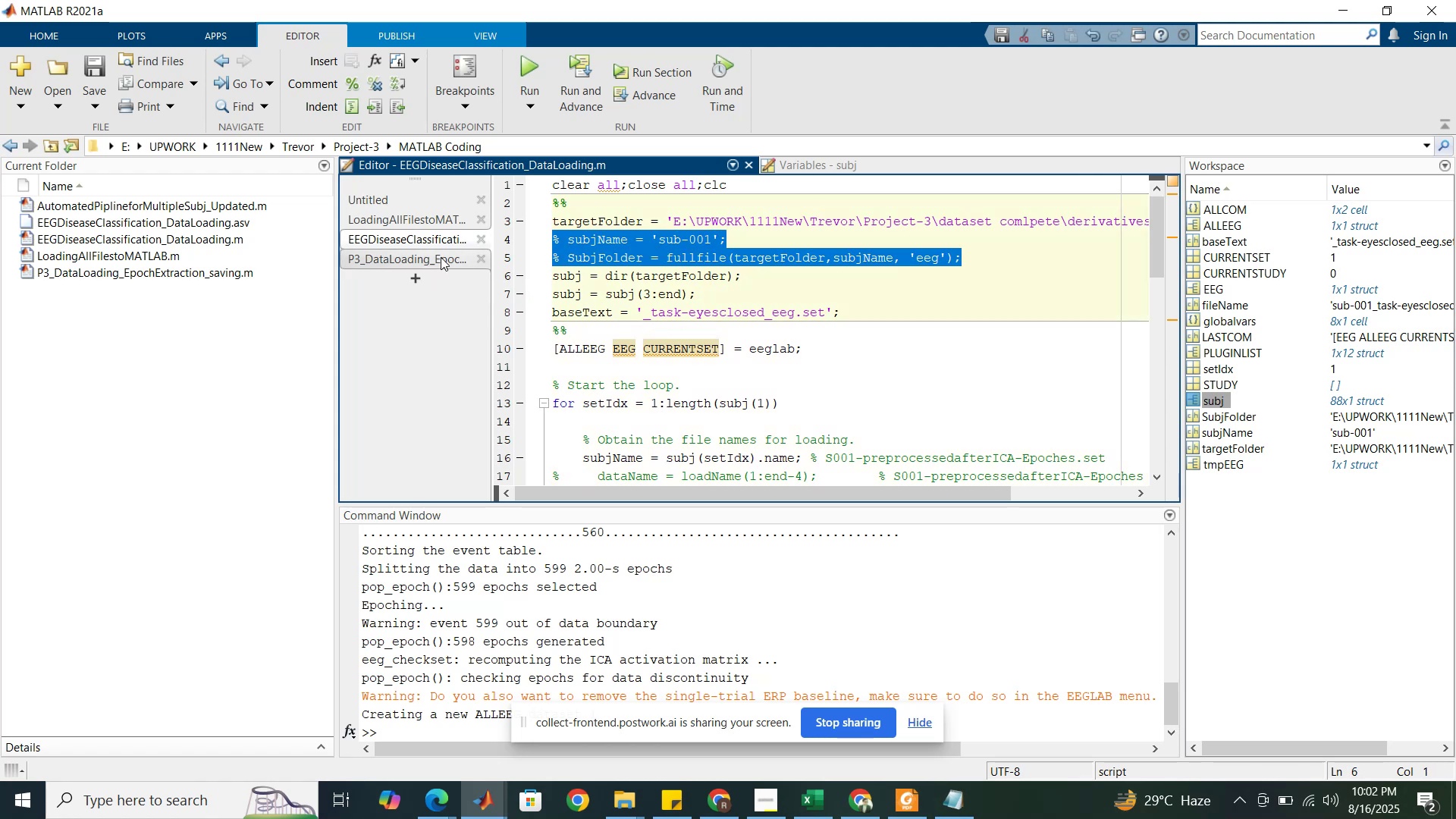 
left_click([438, 256])
 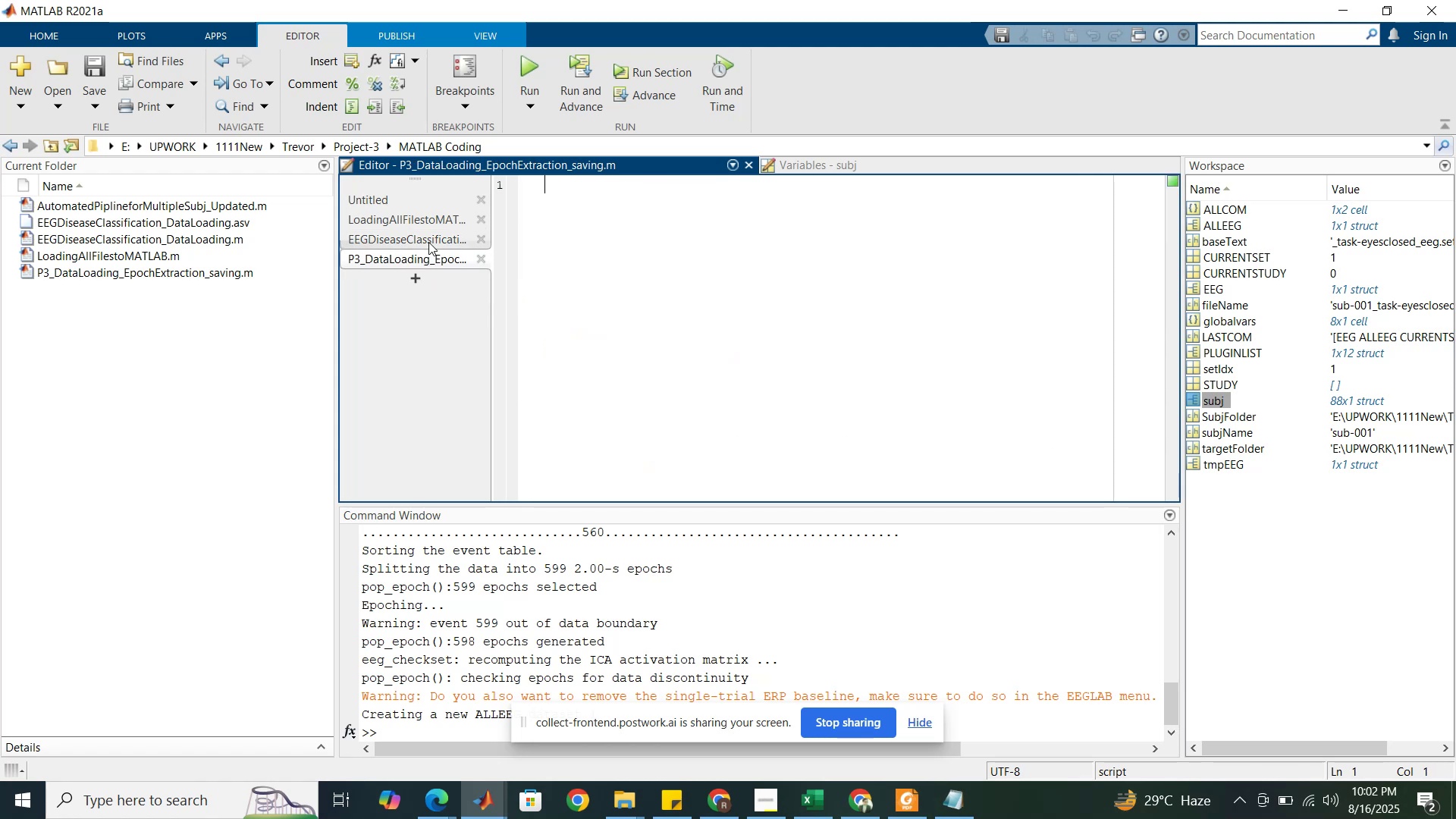 
left_click([426, 236])
 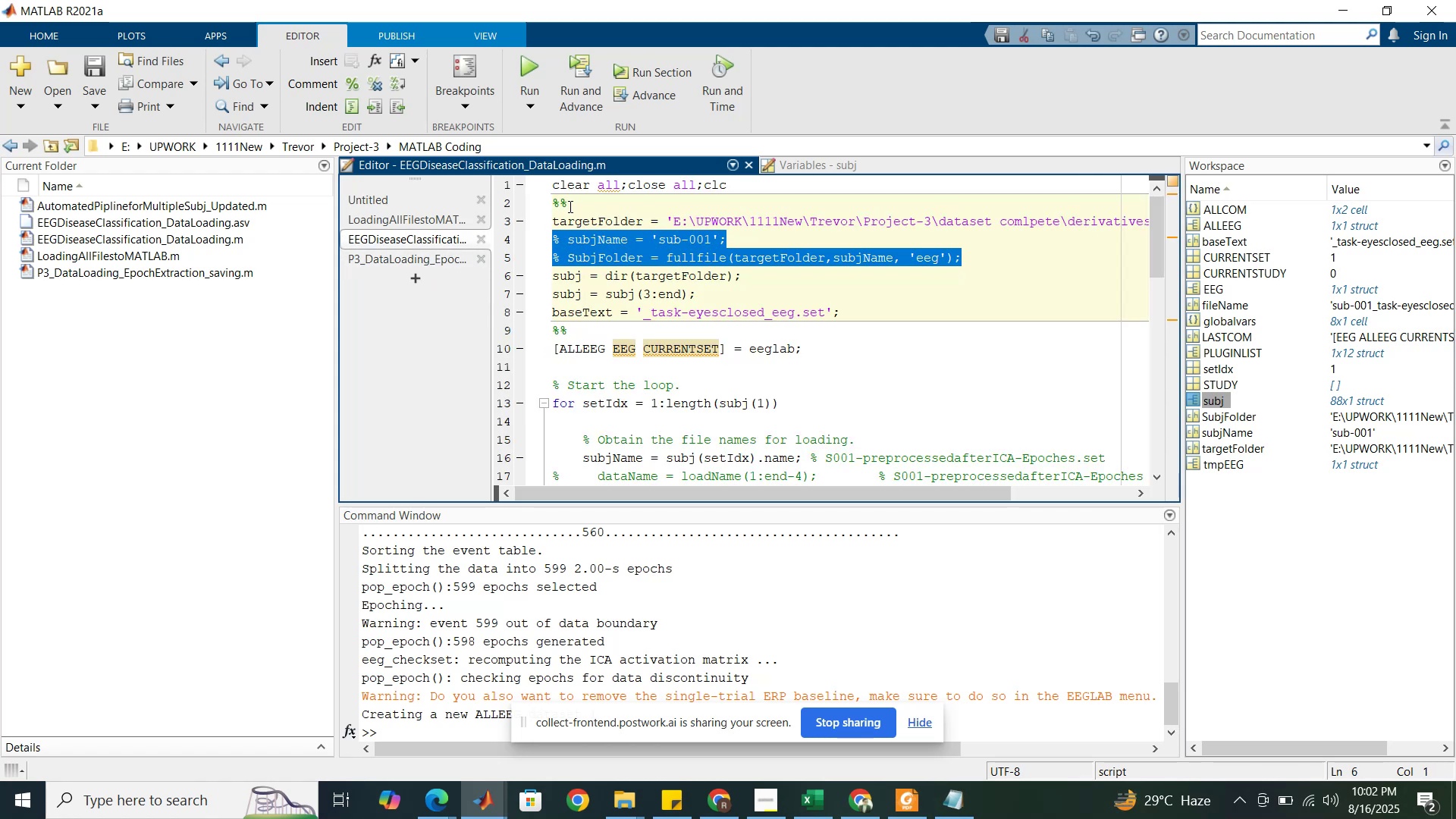 
key(Control+A)
 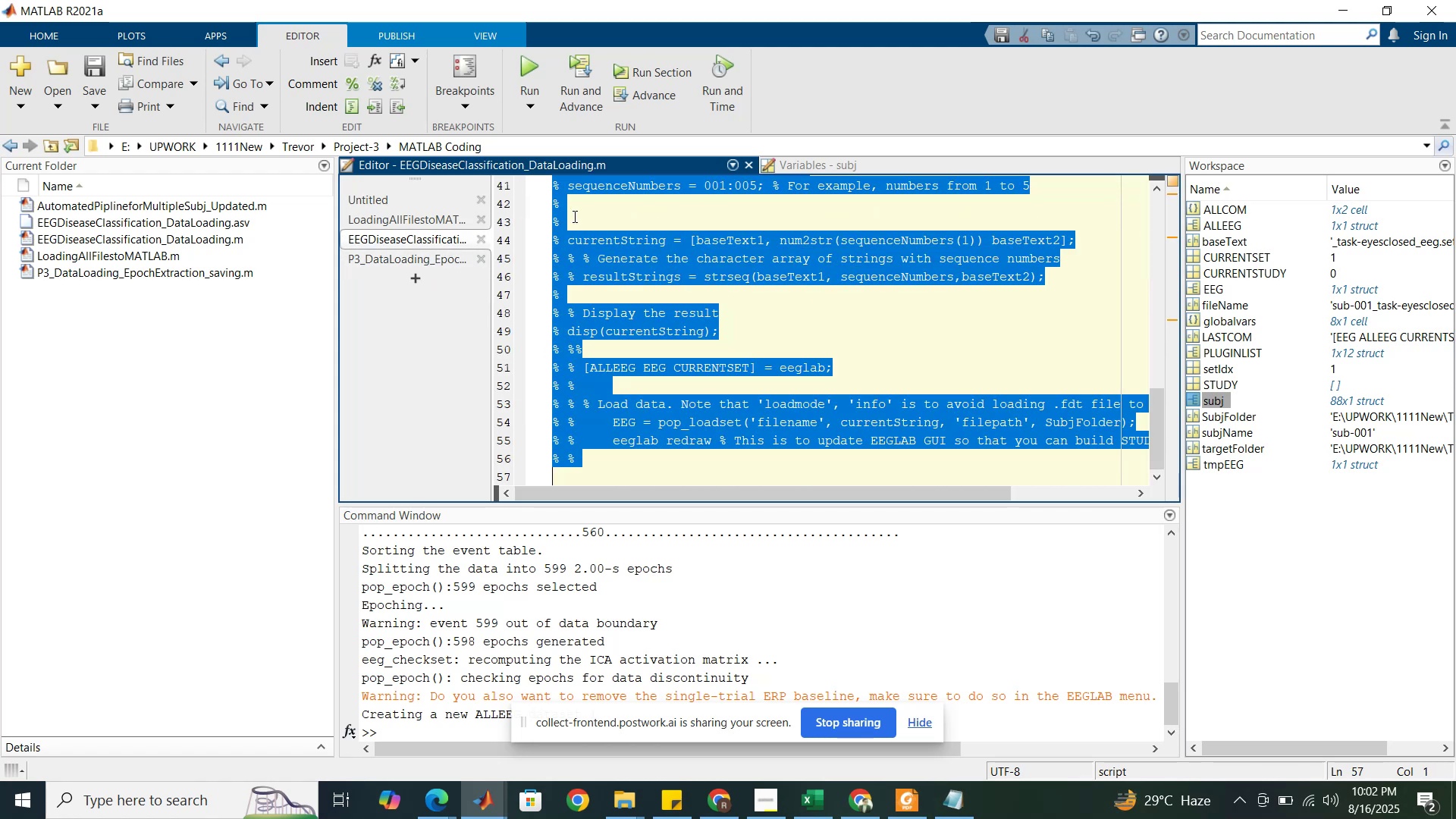 
key(Control+C)
 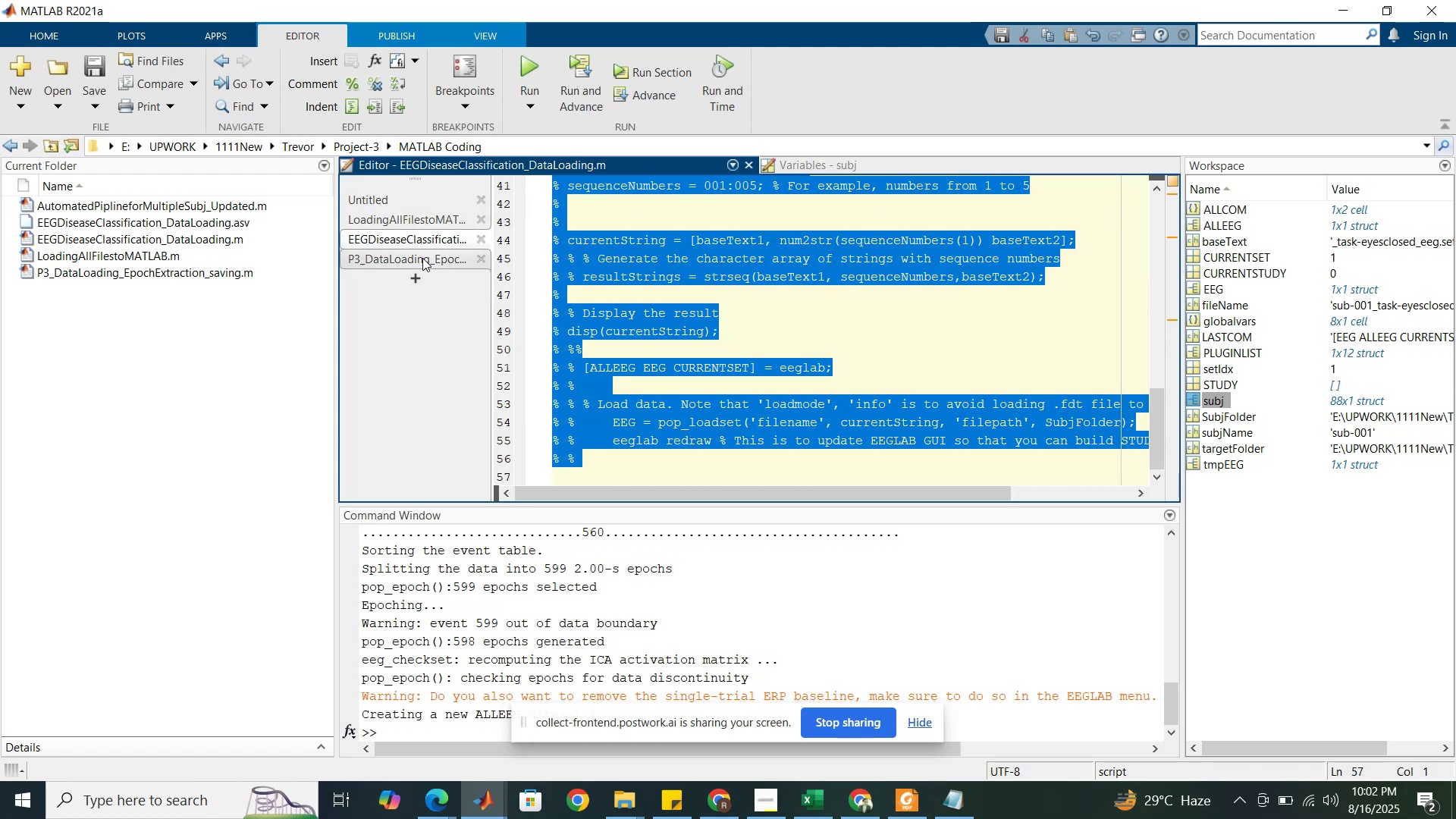 
left_click([419, 263])
 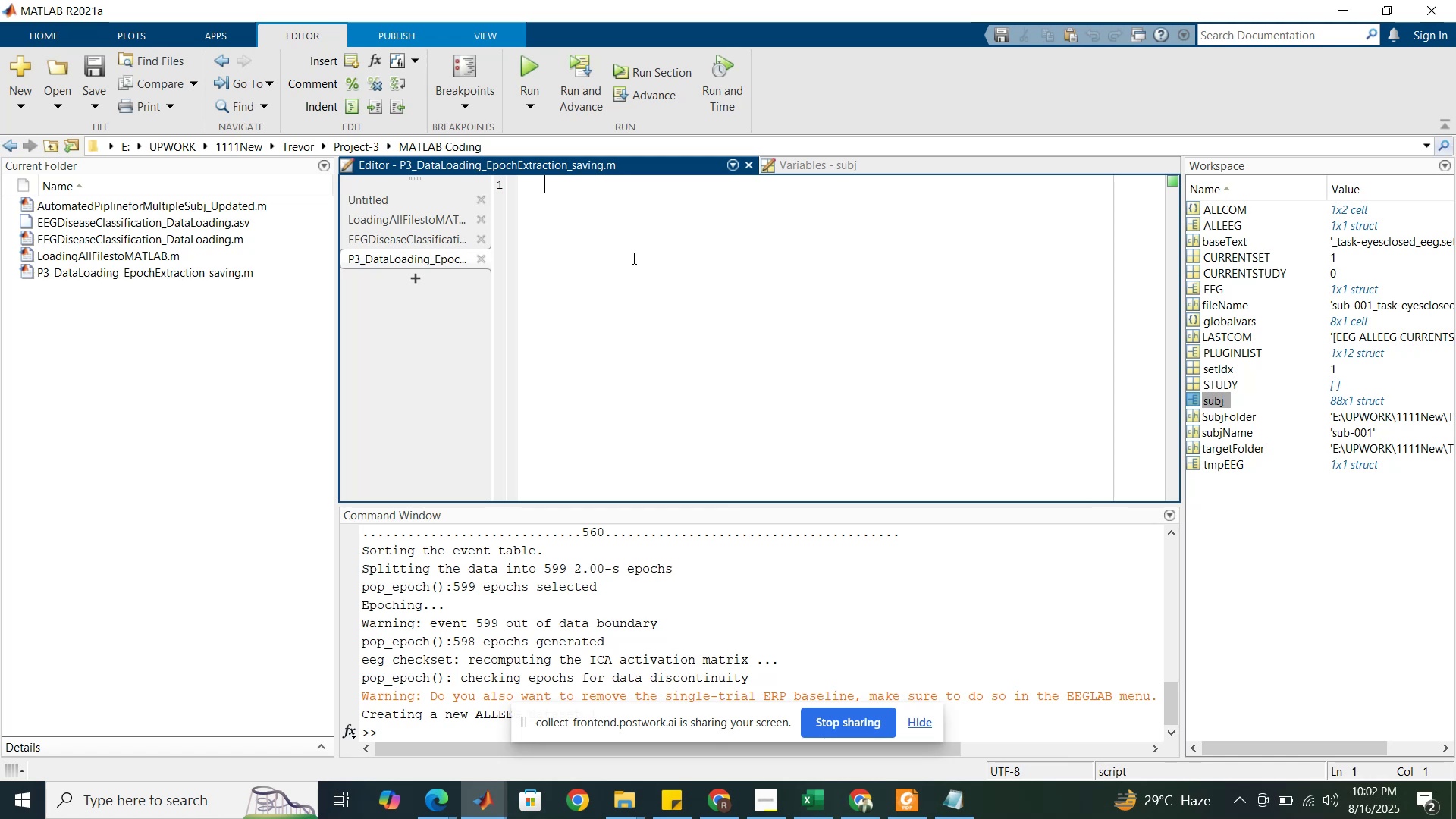 
left_click([632, 258])
 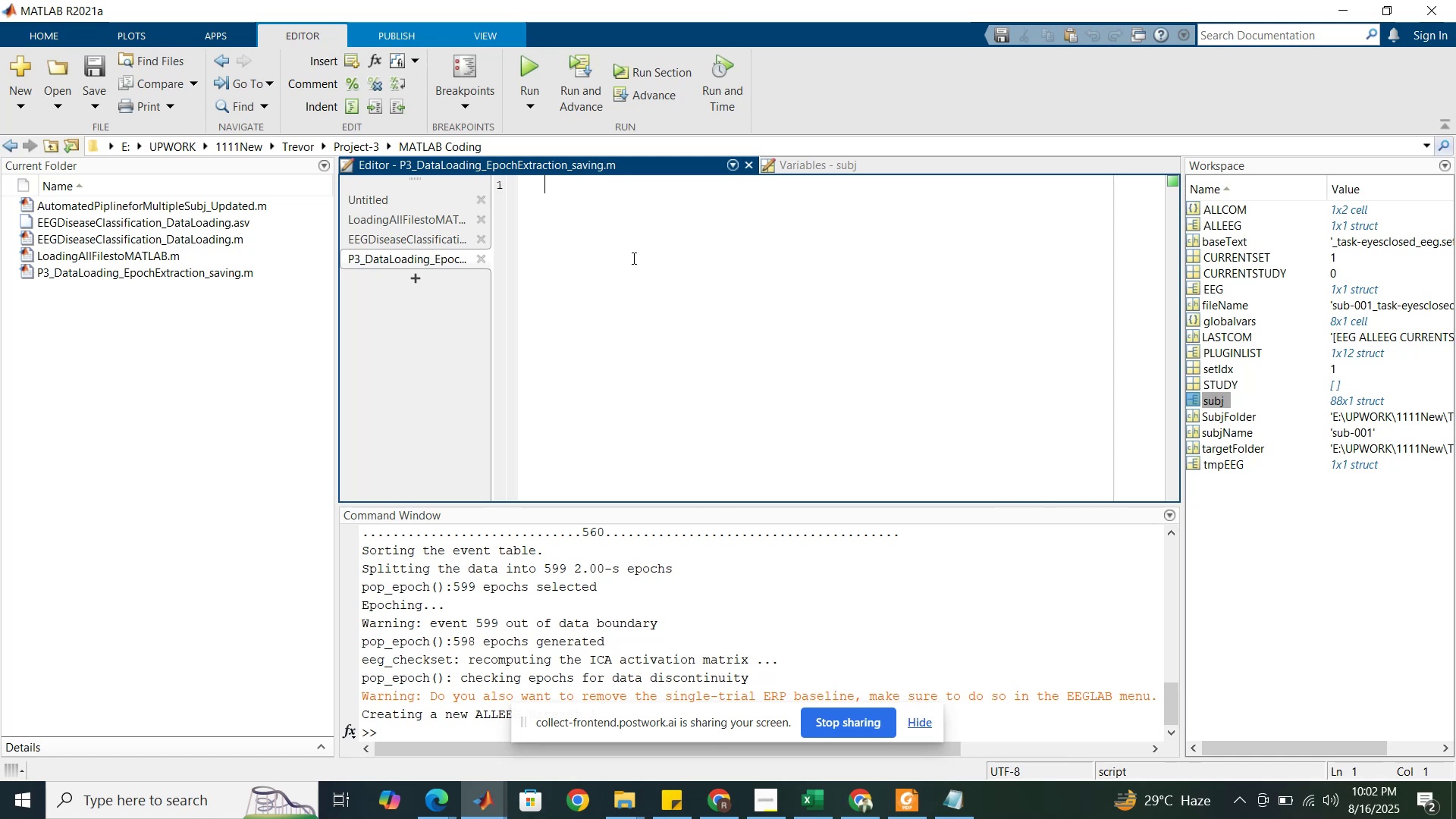 
key(Control+V)
 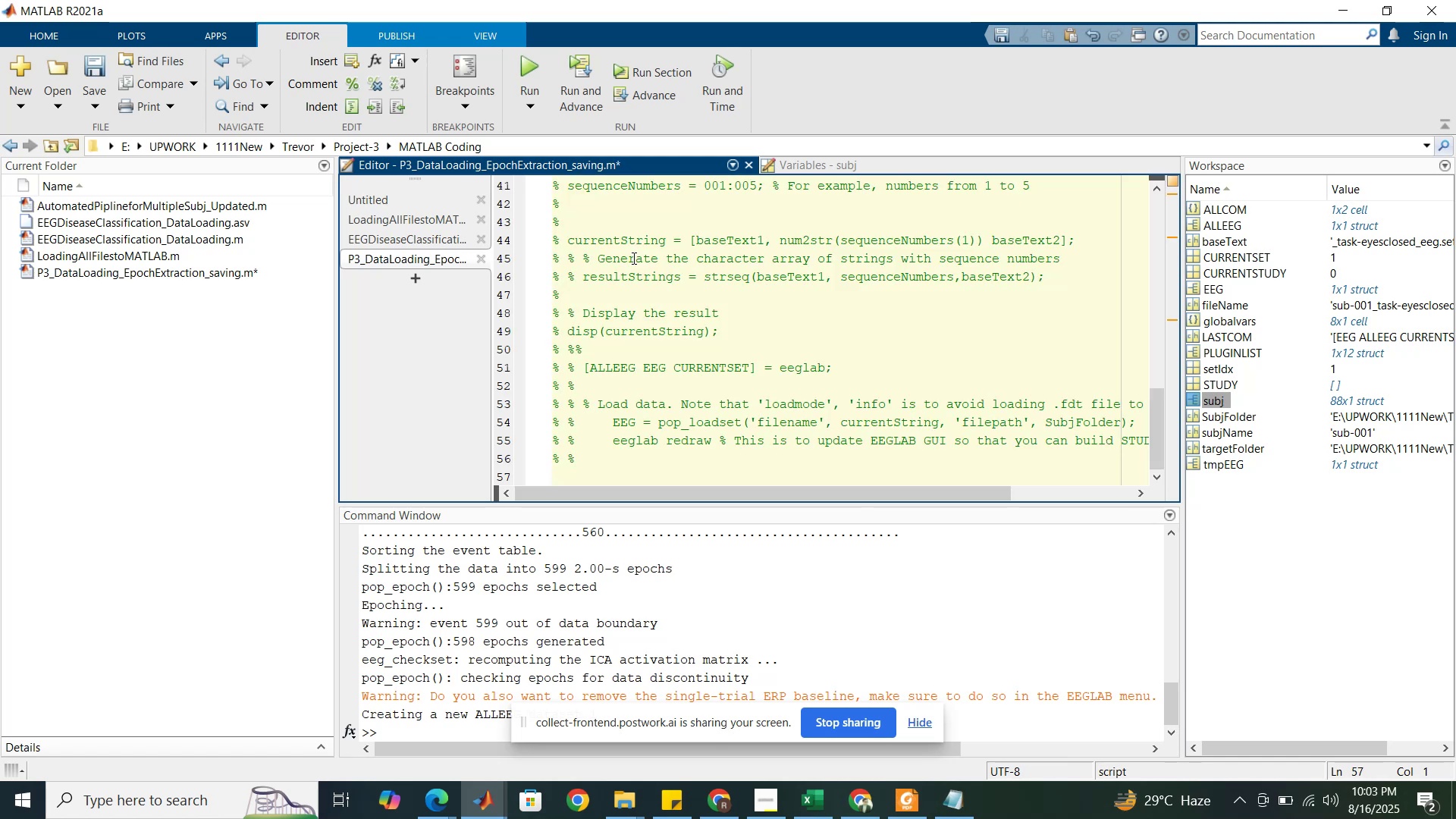 
wait(11.16)
 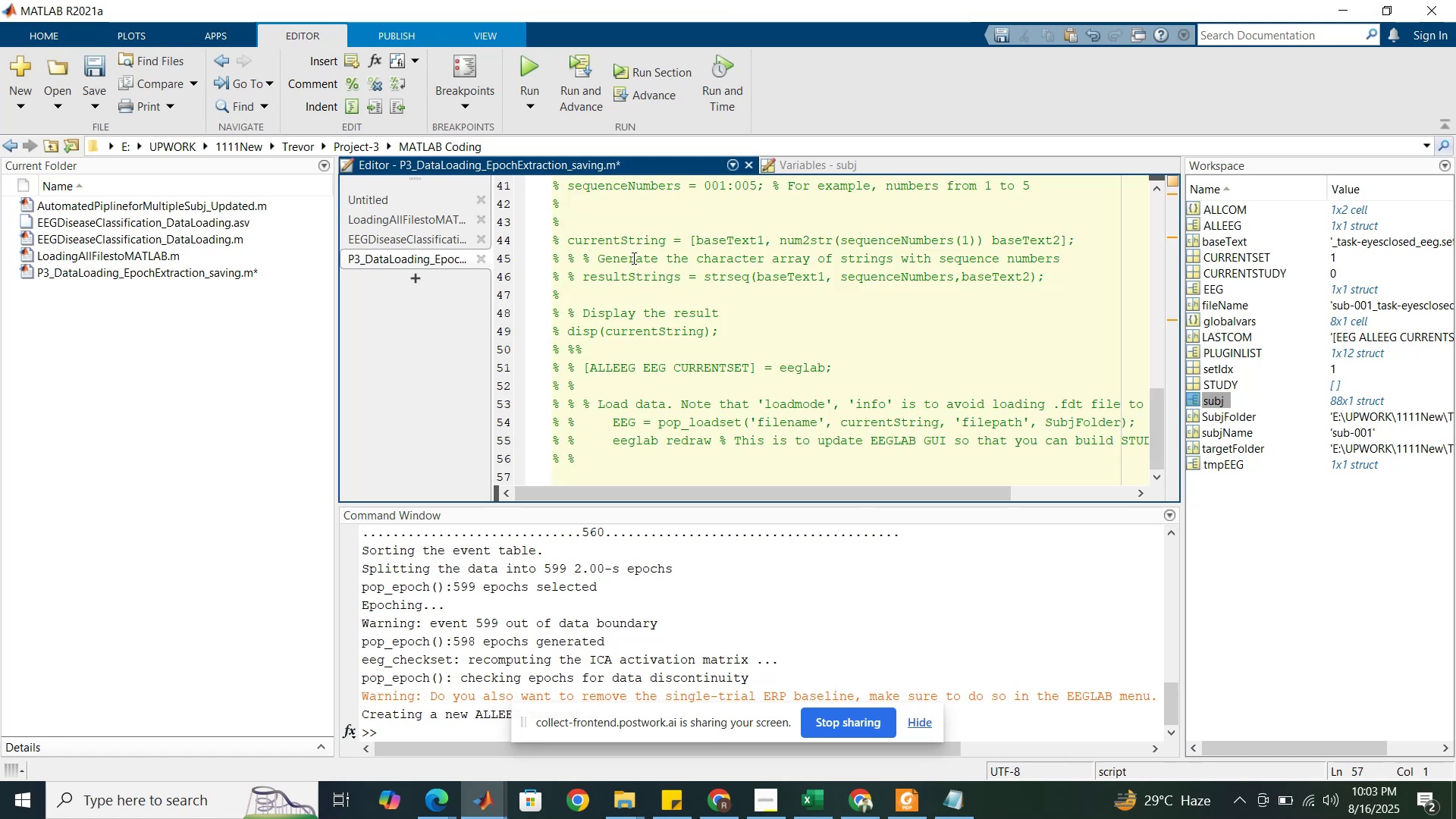 
left_click_drag(start_coordinate=[491, 350], to_coordinate=[473, 348])
 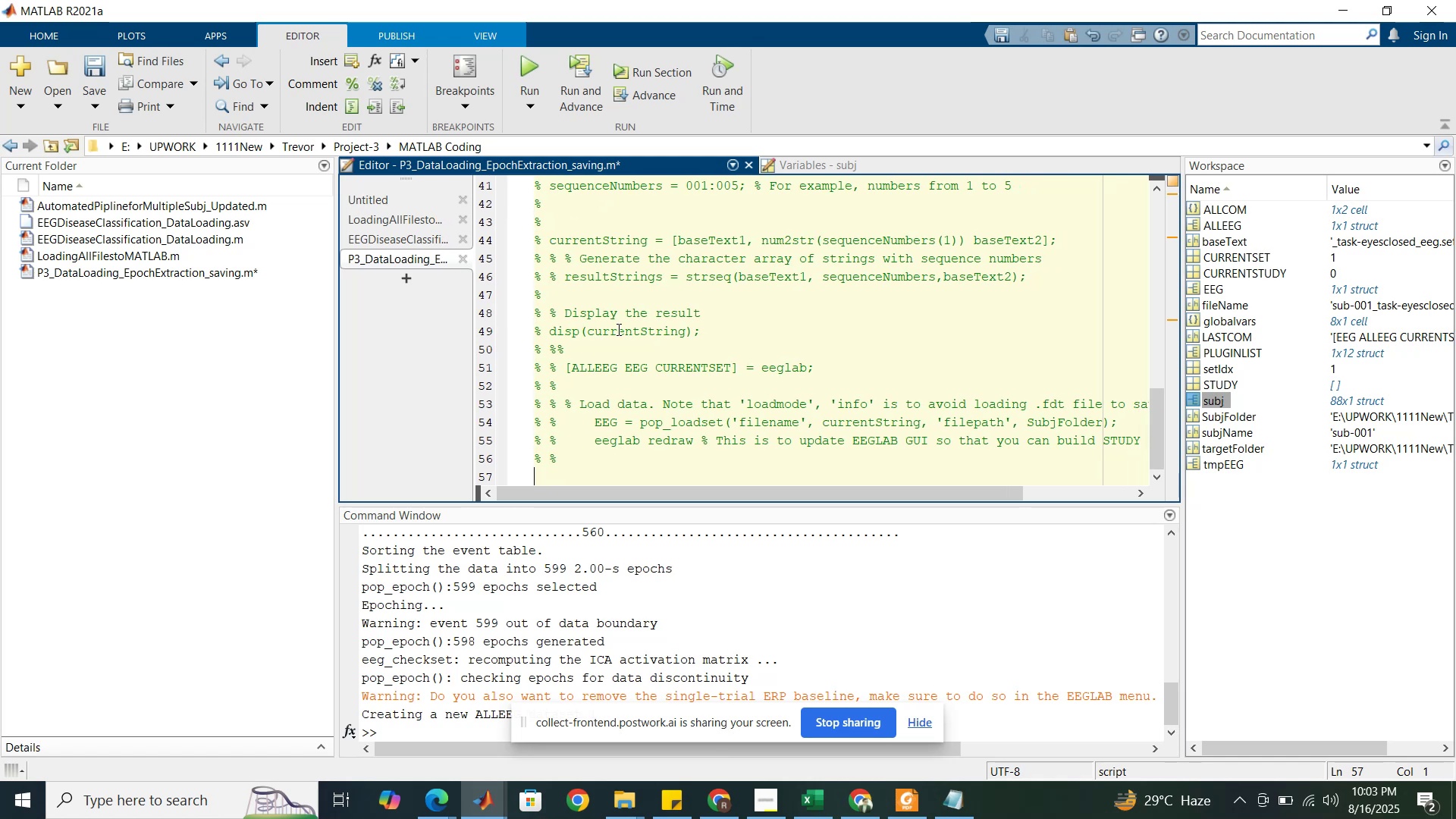 
left_click([617, 329])
 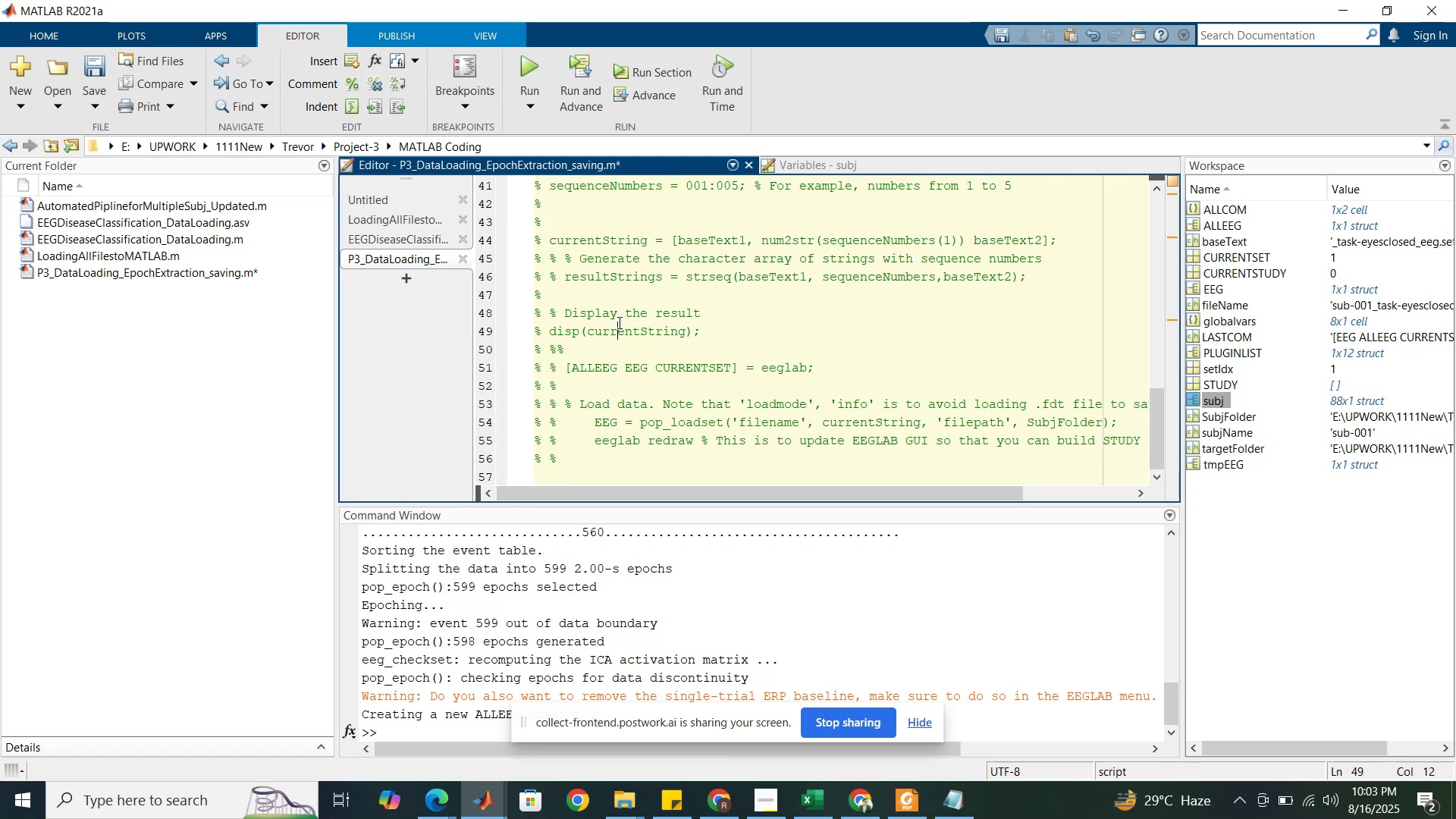 
scroll: coordinate [618, 322], scroll_direction: up, amount: 20.0
 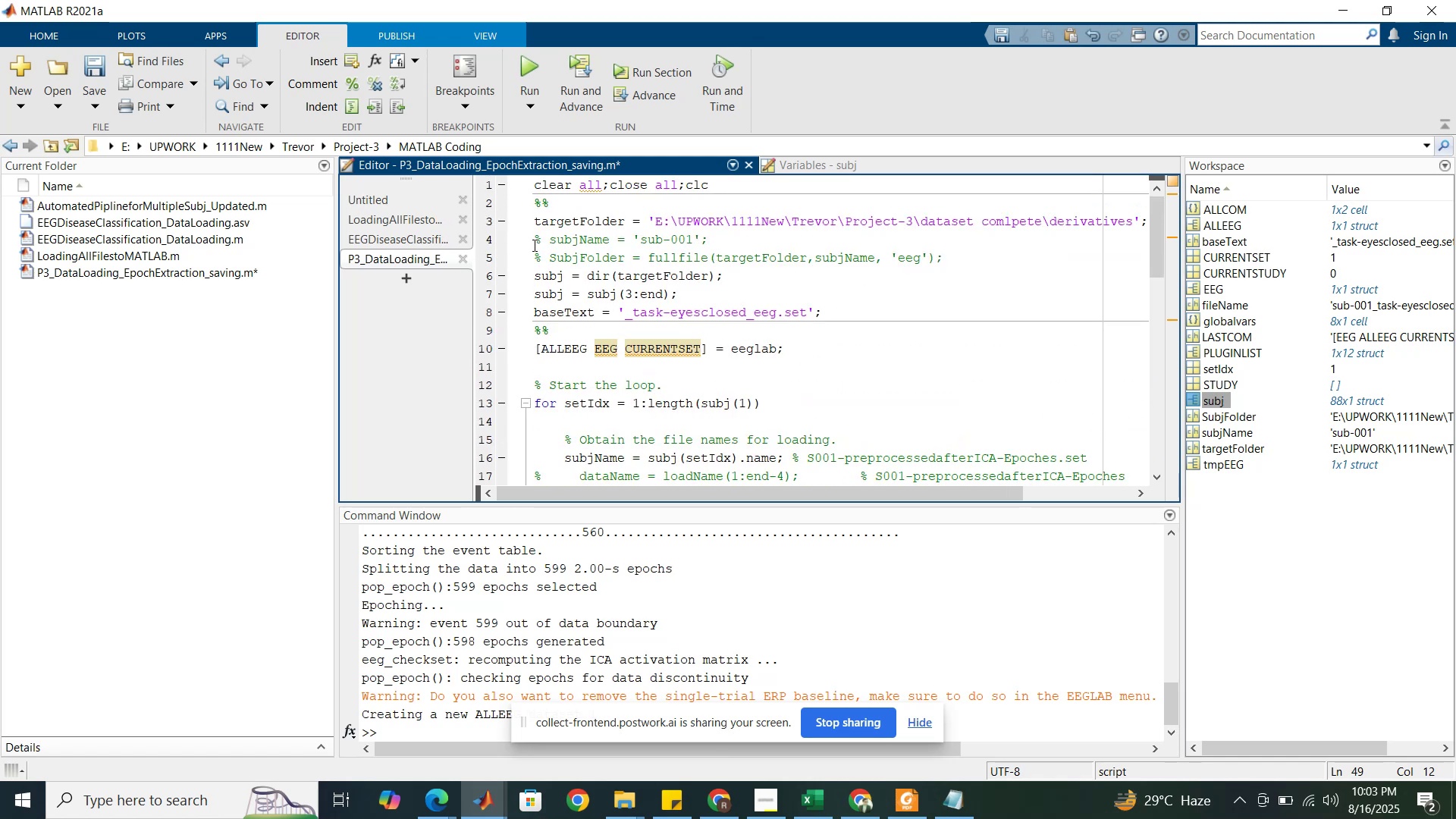 
left_click_drag(start_coordinate=[533, 243], to_coordinate=[526, 276])
 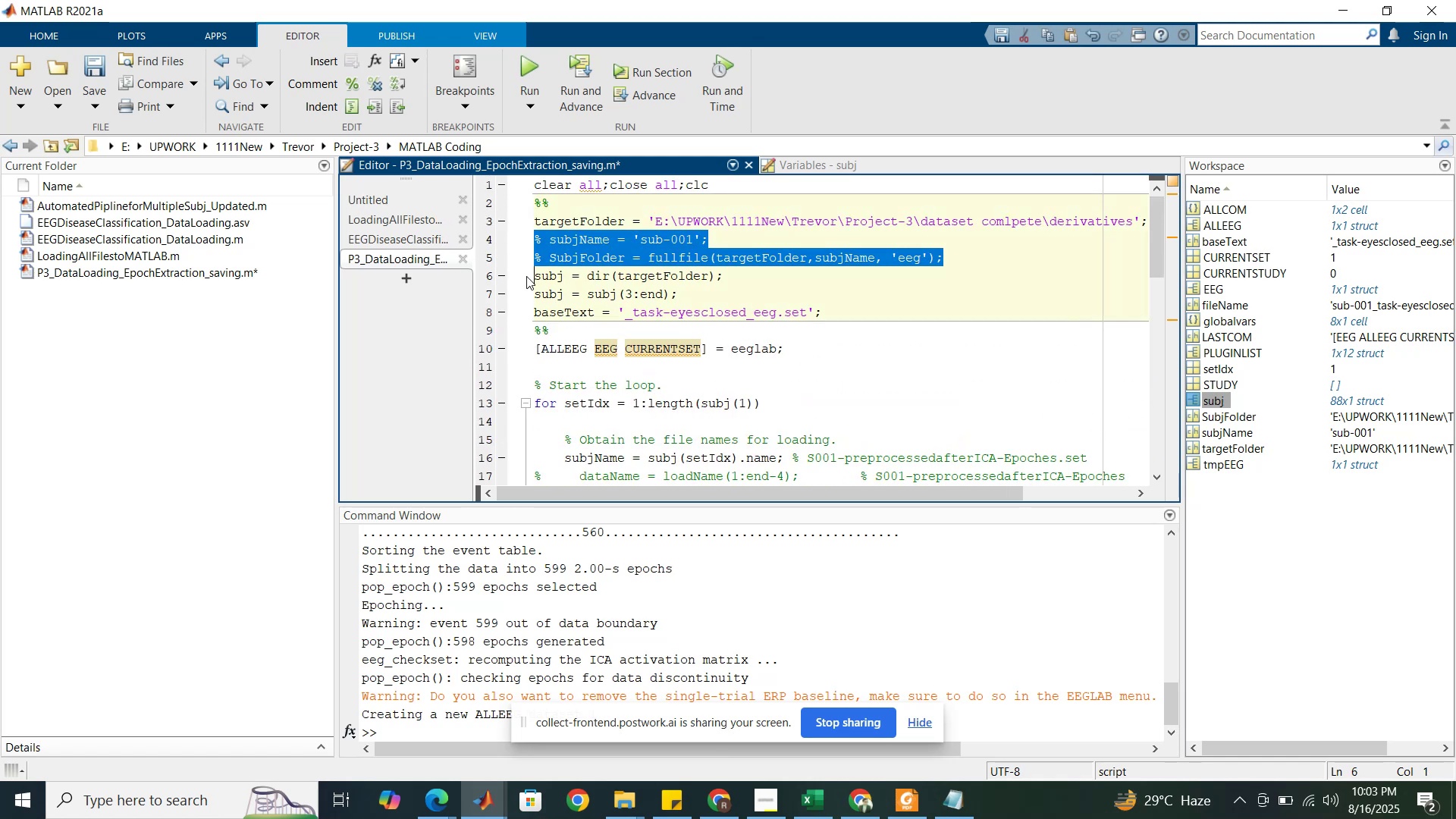 
key(Delete)
 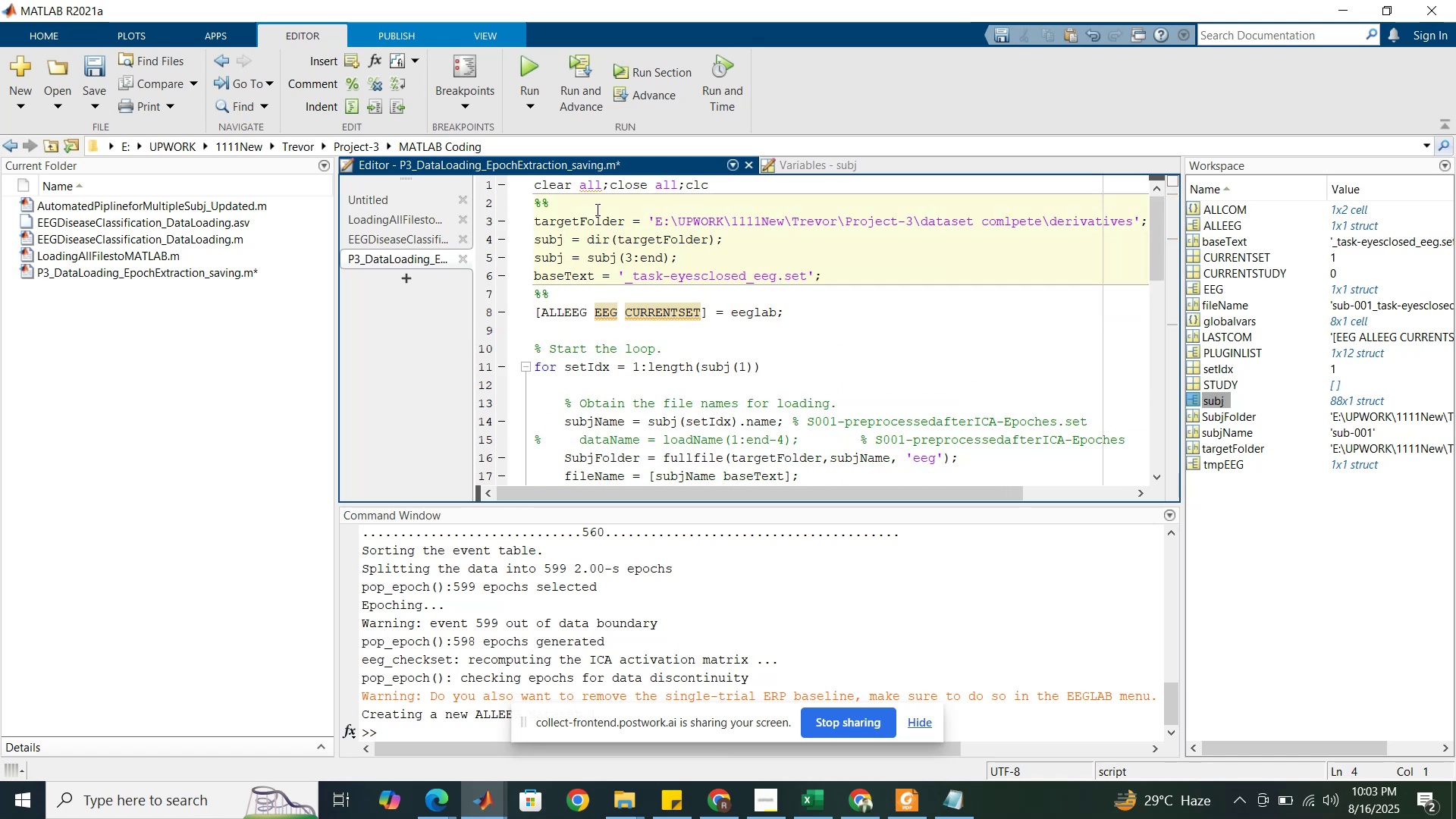 
left_click([598, 208])
 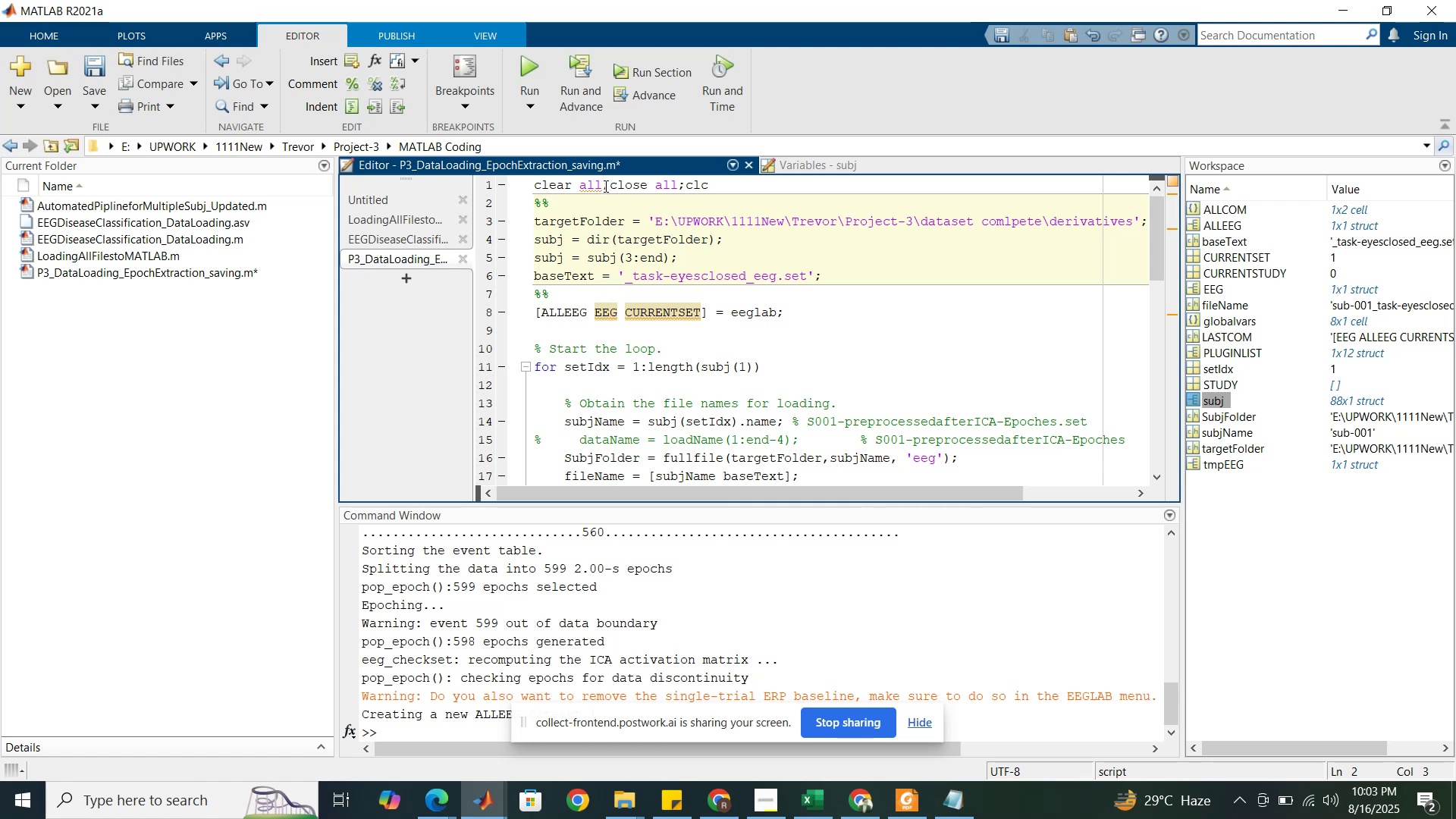 
left_click([607, 185])
 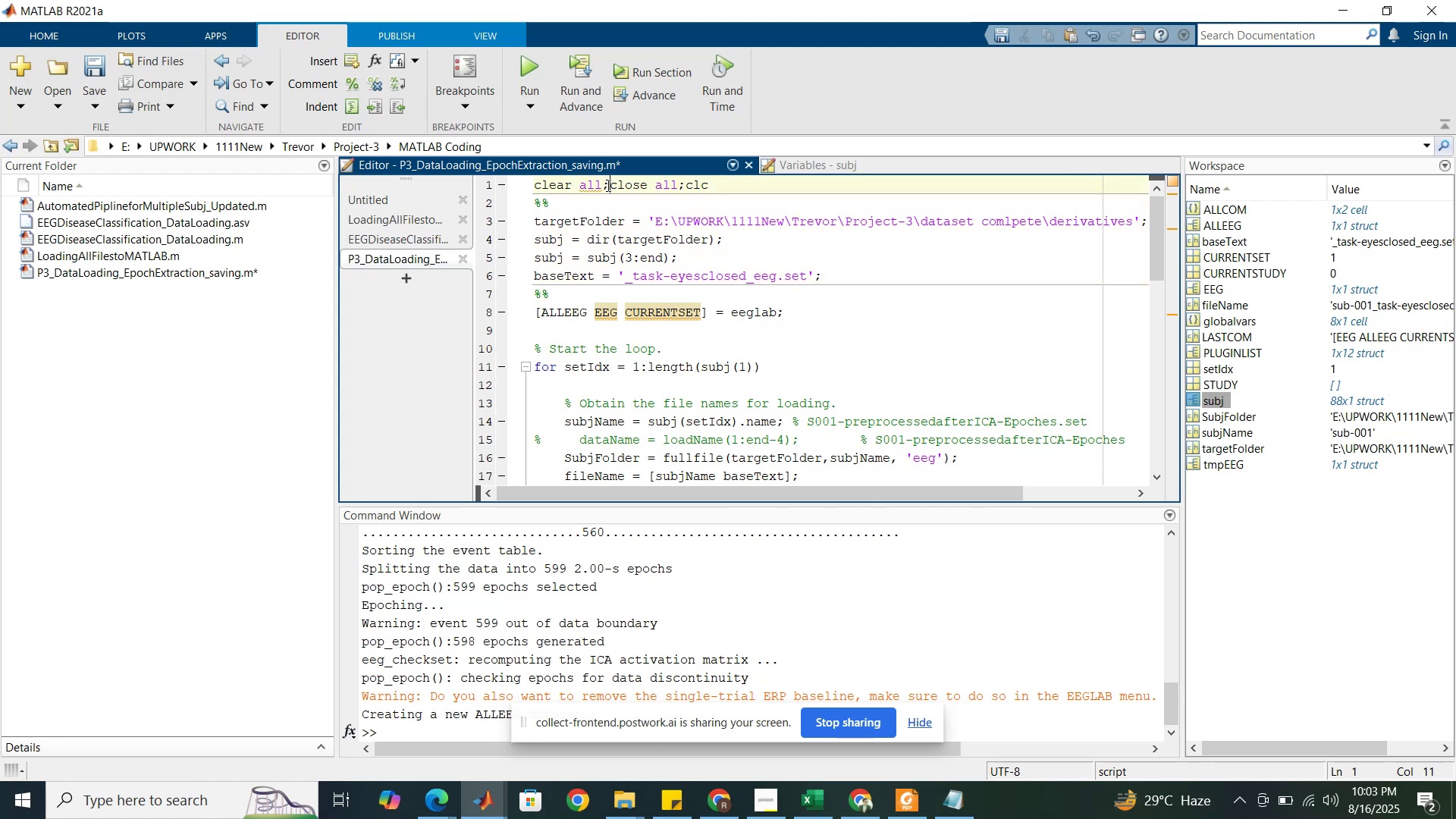 
key(Space)
 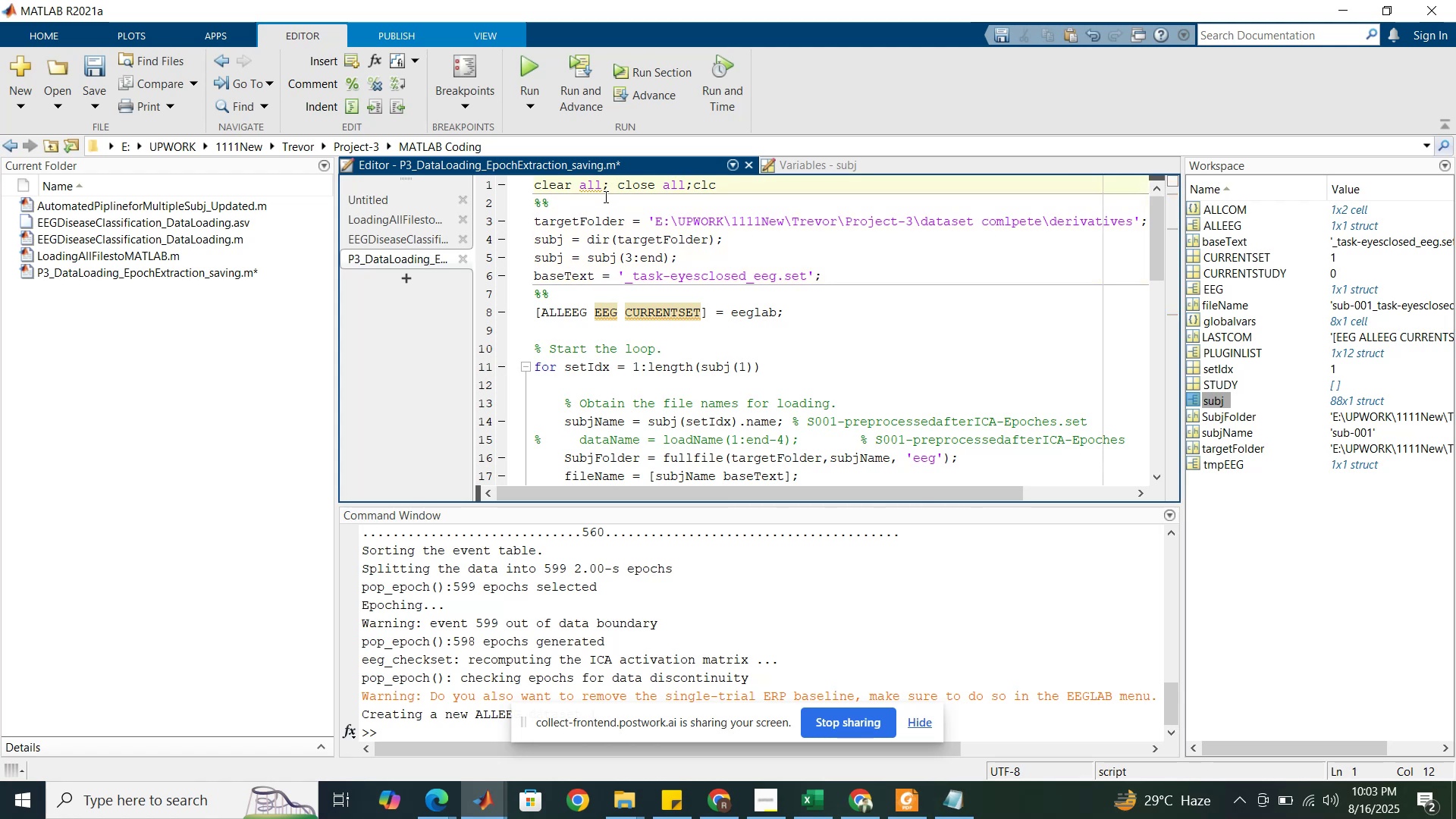 
key(Backspace)
 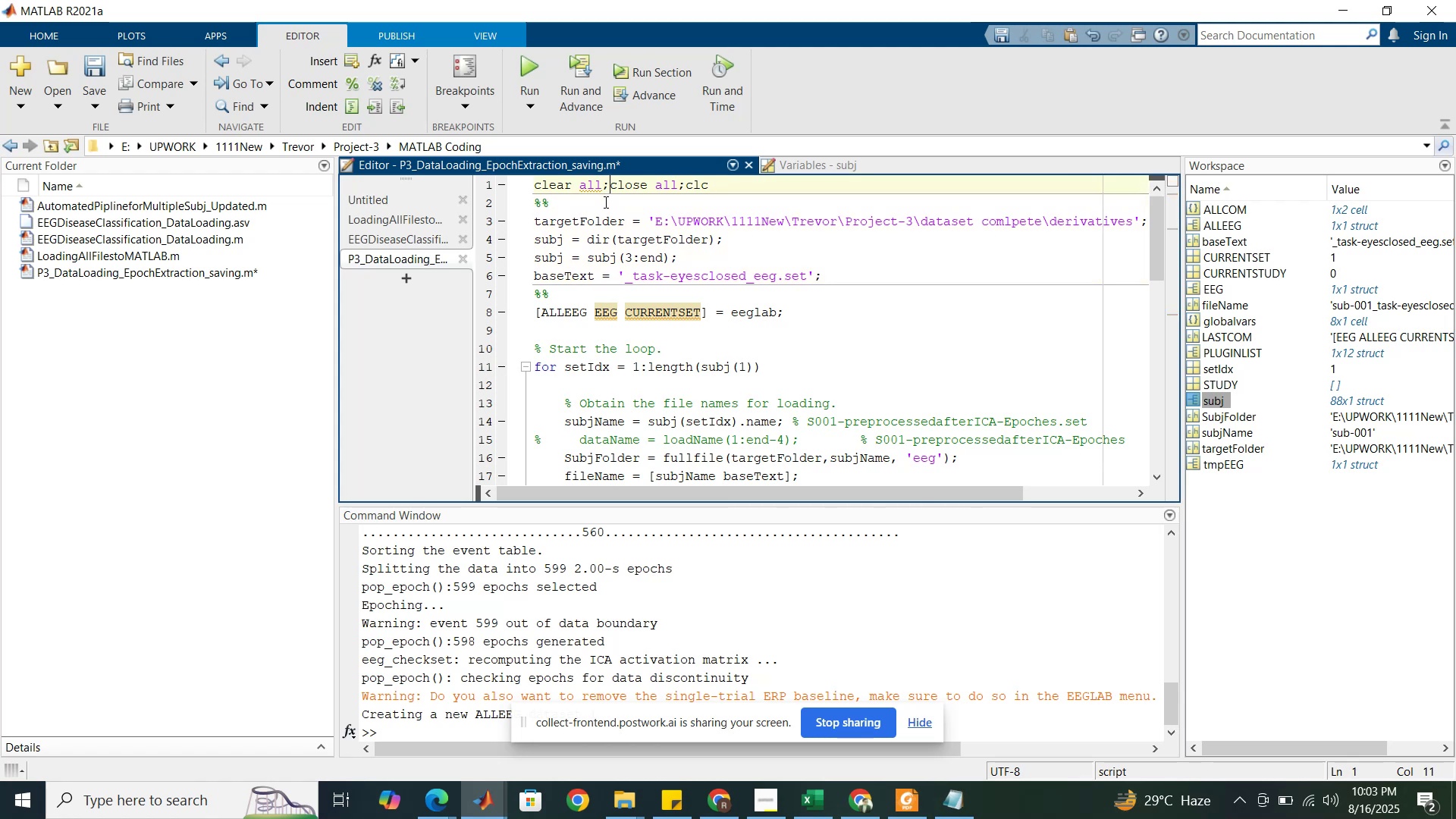 
left_click([604, 202])
 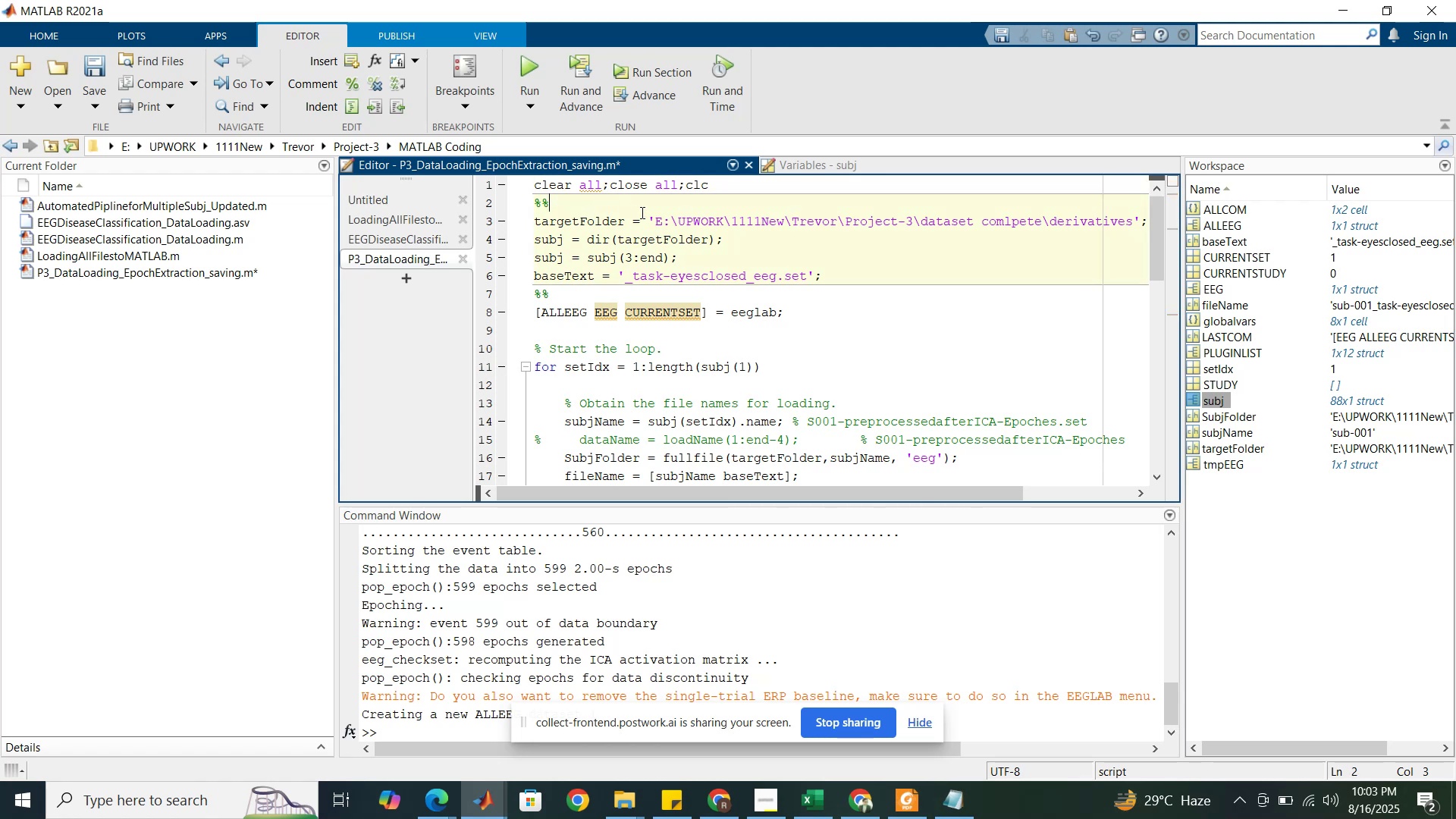 
key(Space)
 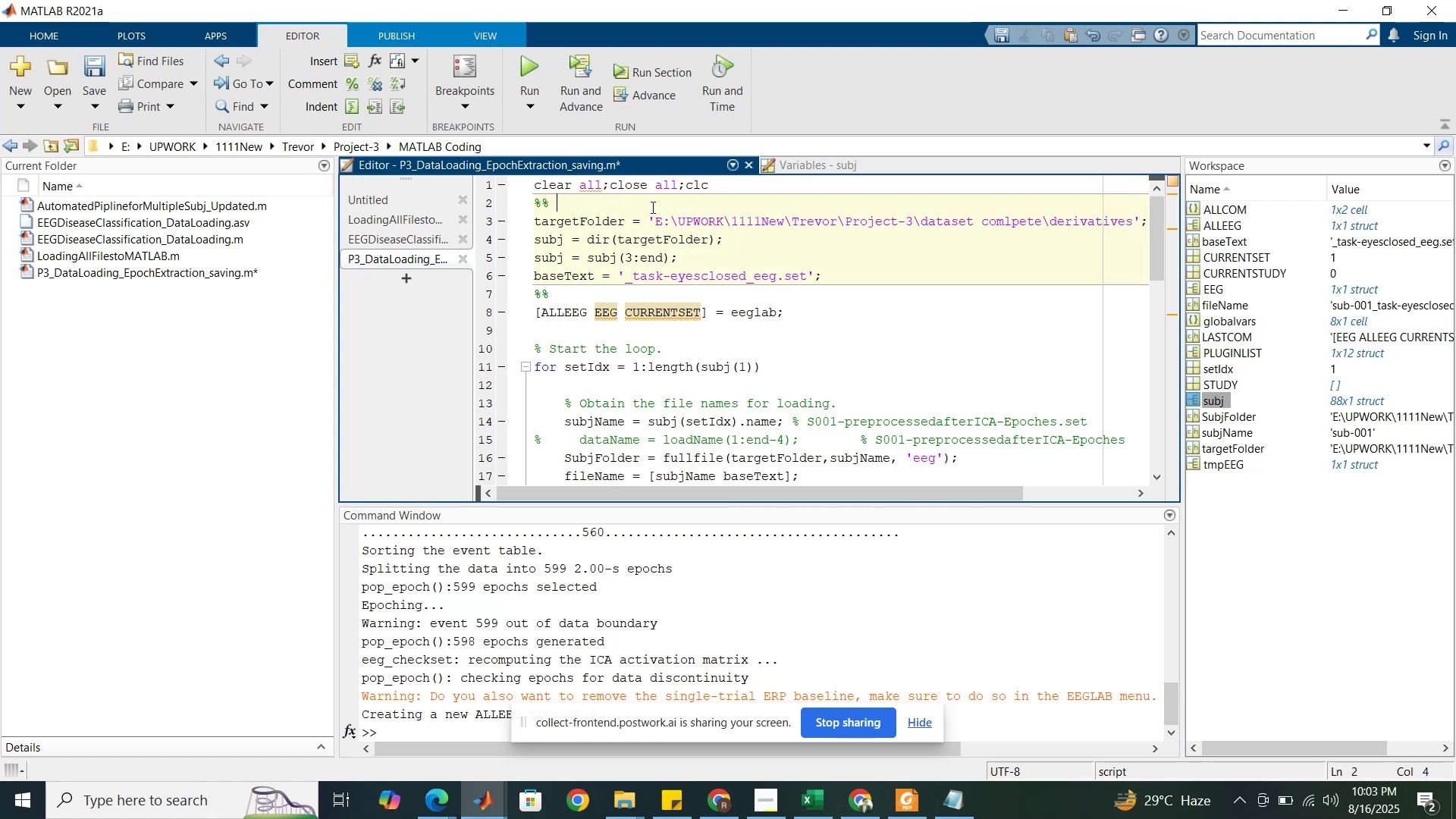 
hold_key(key=ShiftRight, duration=1.23)
 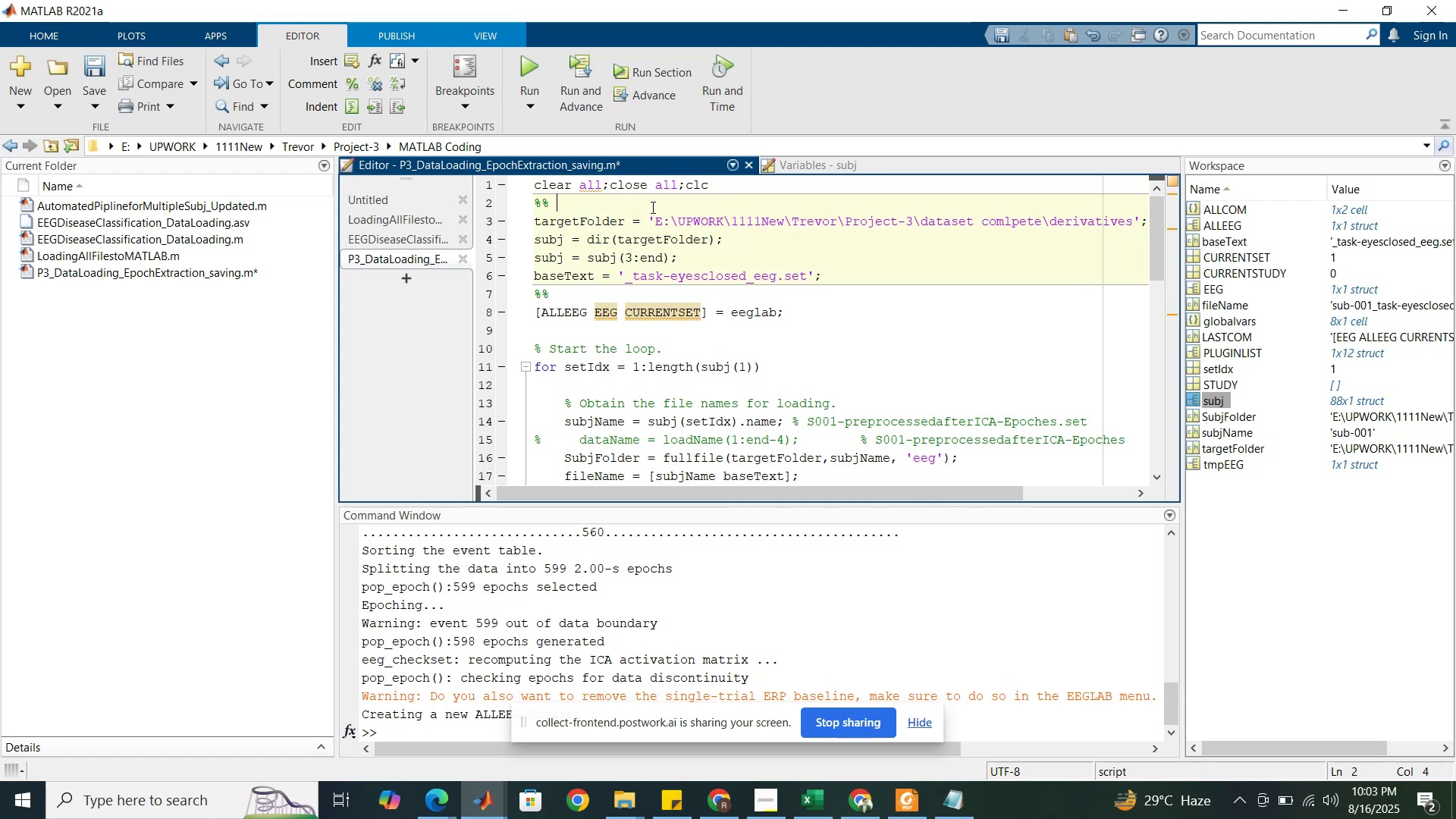 
hold_key(key=ShiftRight, duration=1.53)
 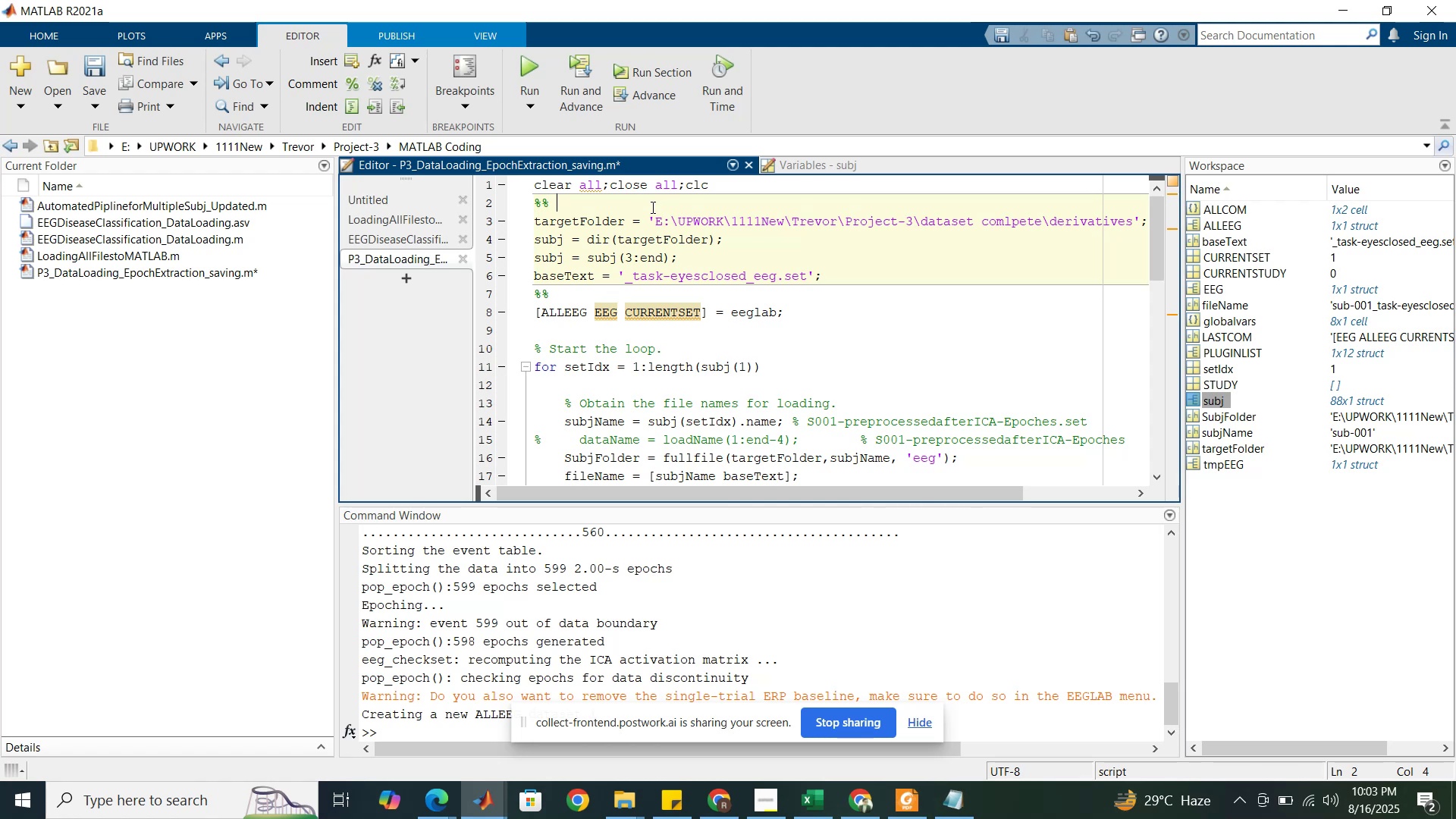 
hold_key(key=ShiftRight, duration=1.51)
 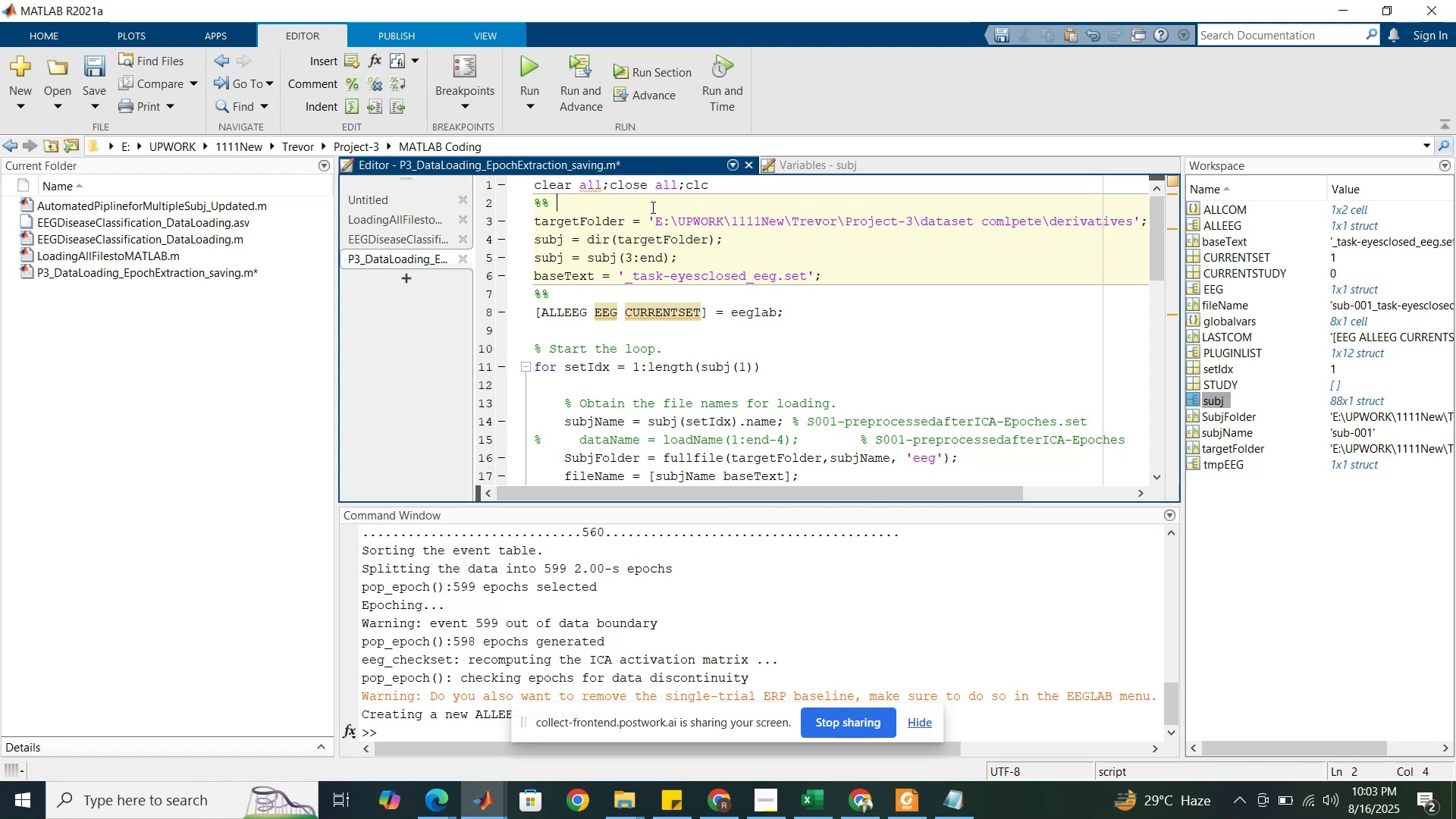 
type(Targeting )
key(Backspace)
key(Backspace)
 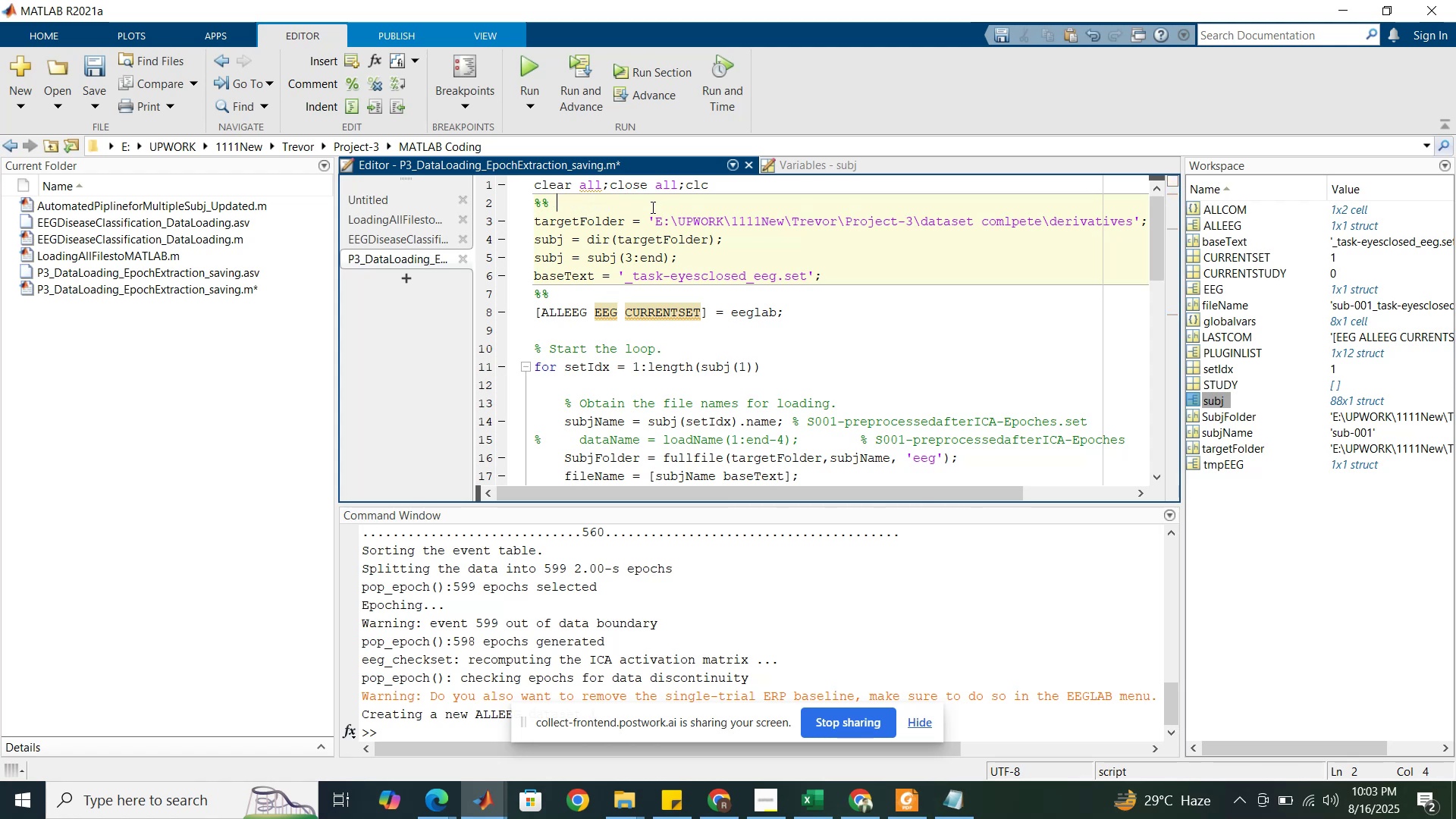 
hold_key(key=ShiftRight, duration=1.52)
 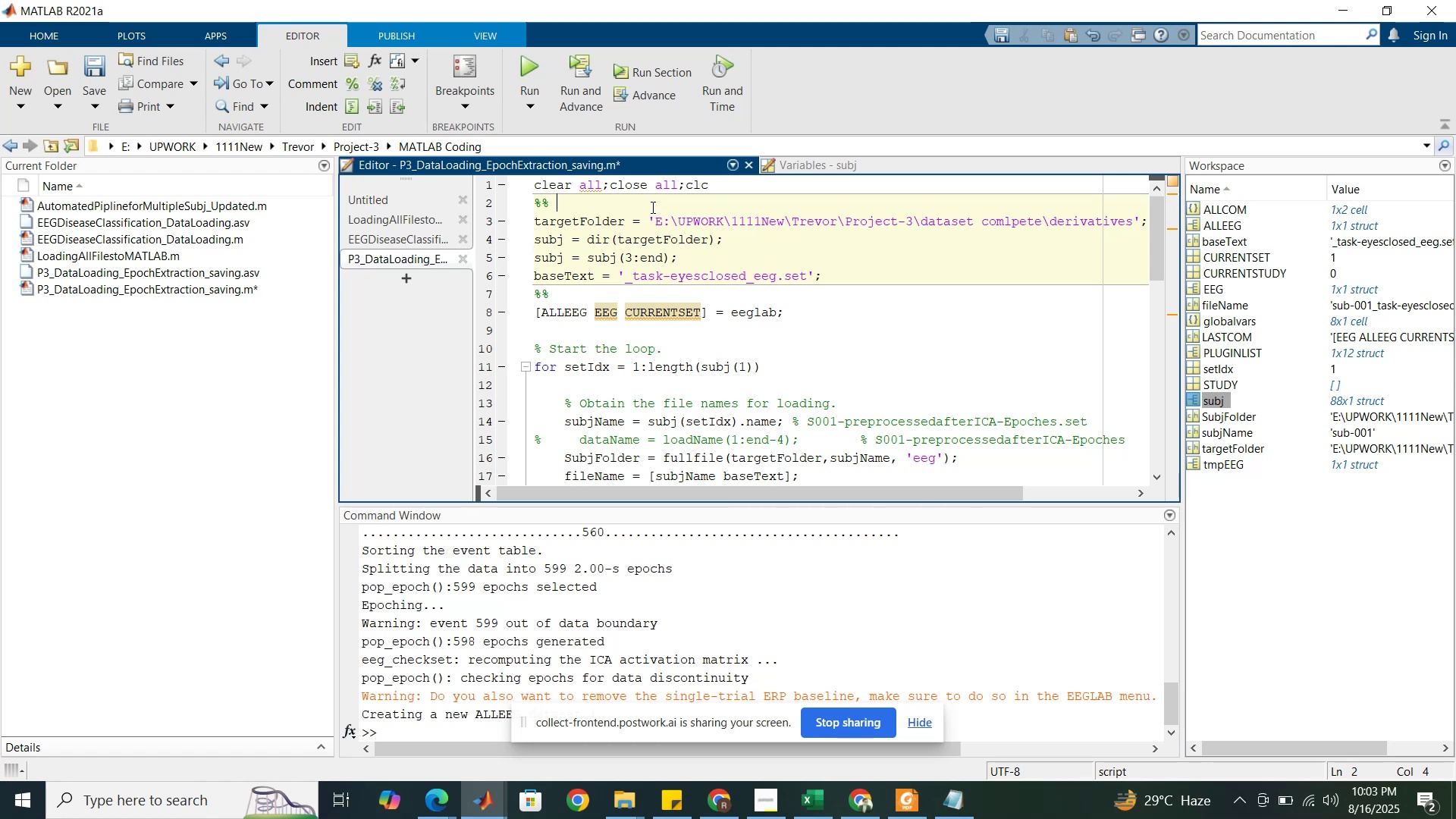 
key(Shift+ShiftRight)
 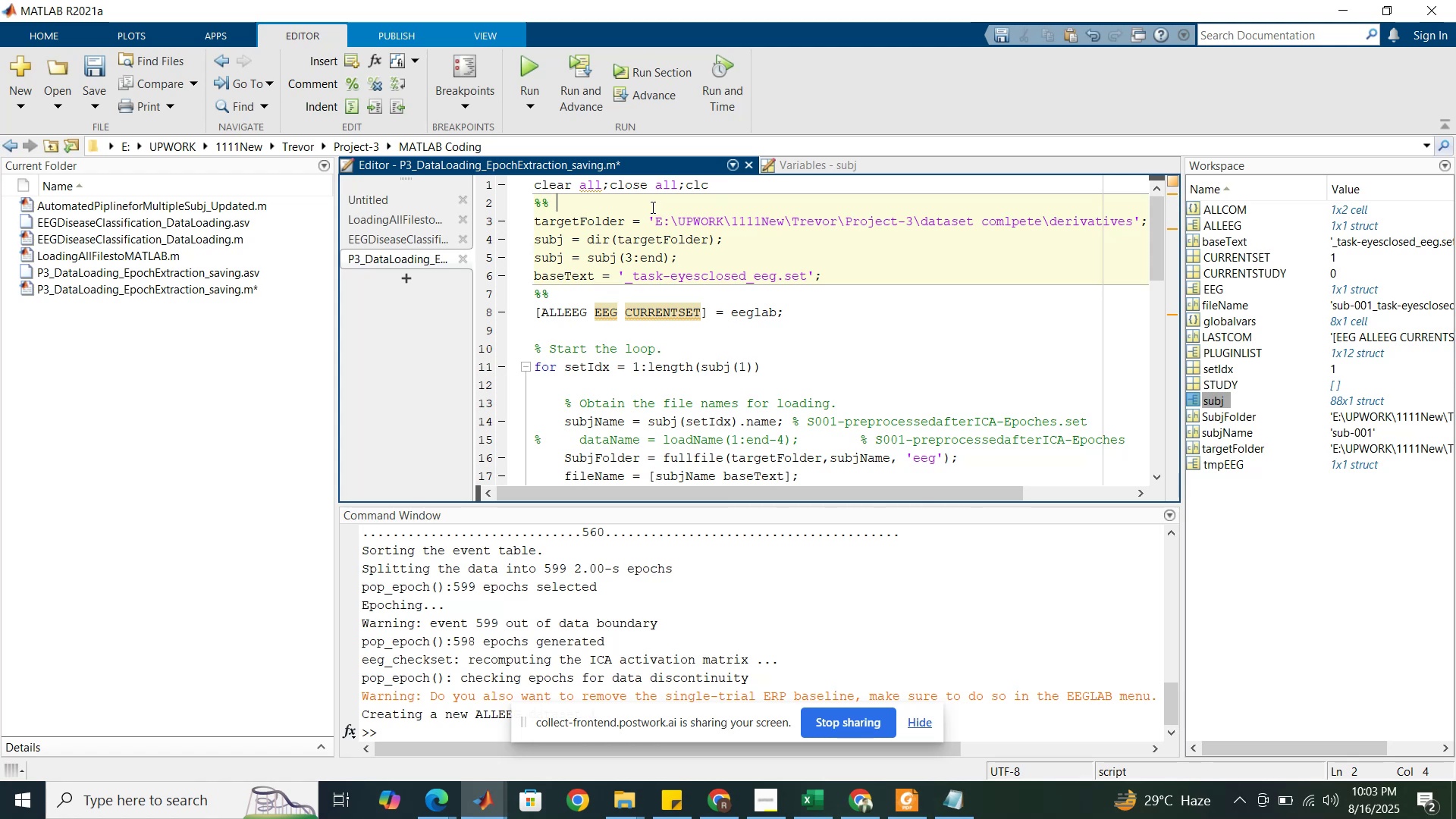 
key(Shift+ShiftRight)
 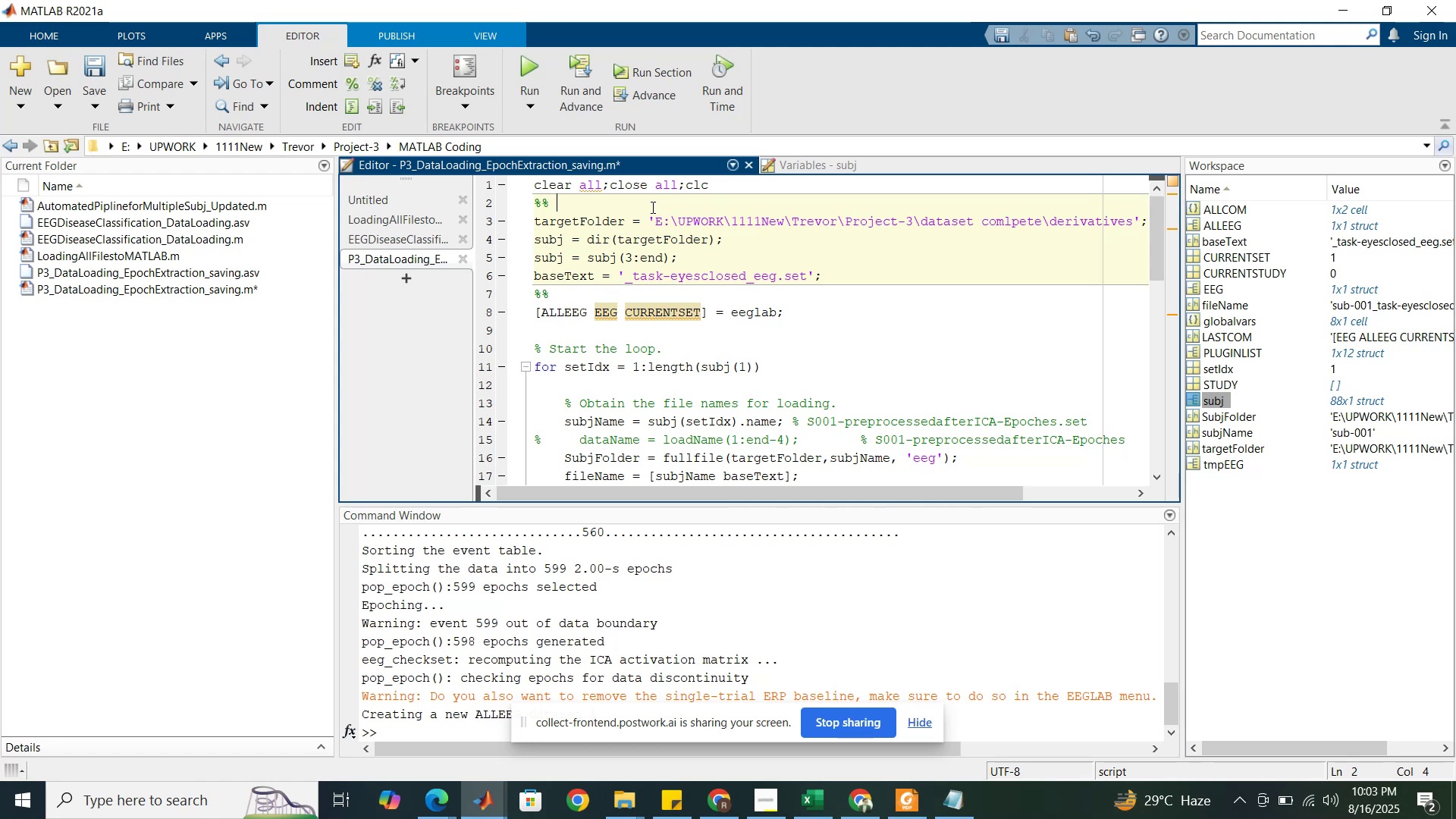 
key(Shift+ShiftRight)
 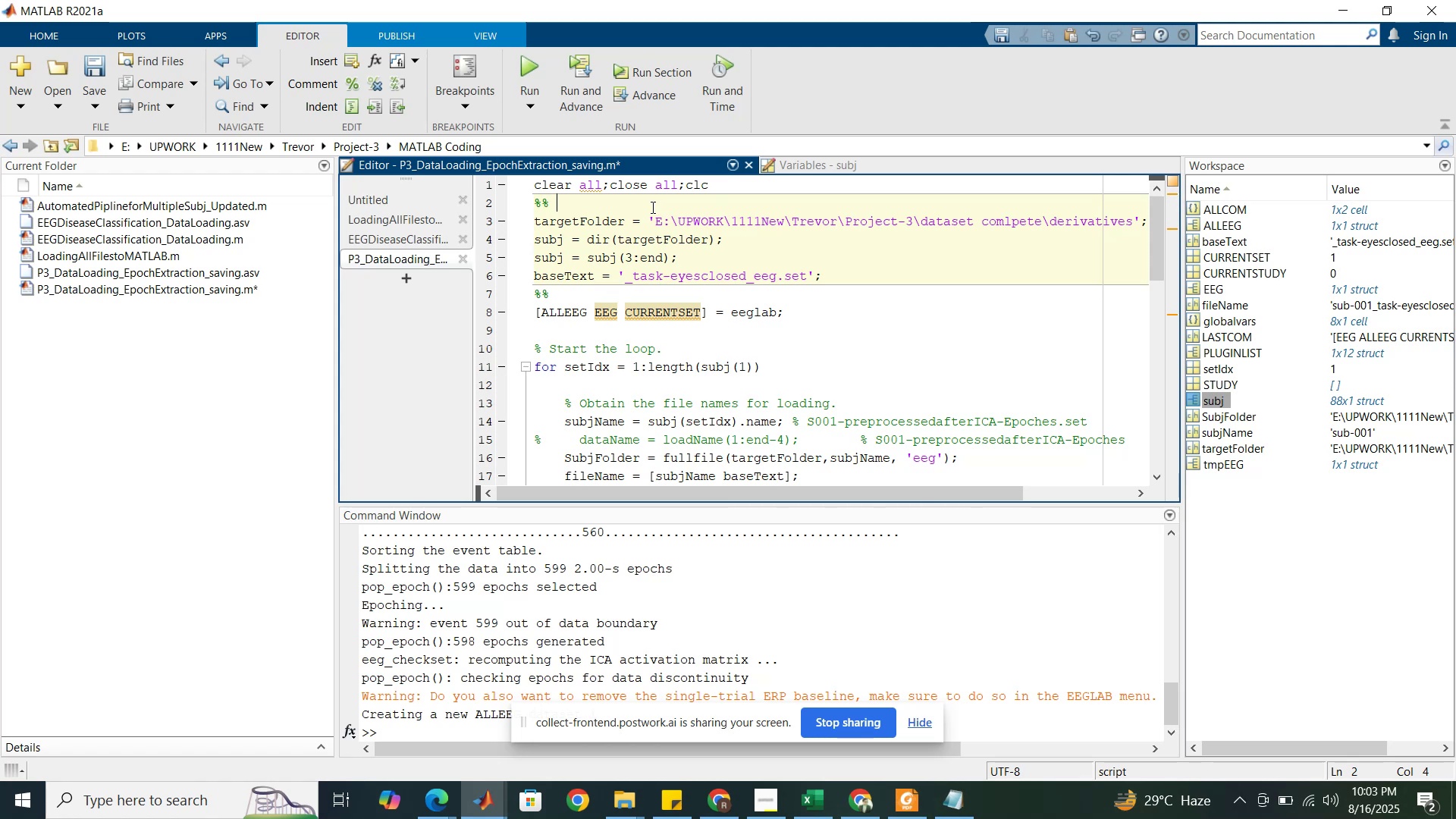 
key(Shift+ShiftRight)
 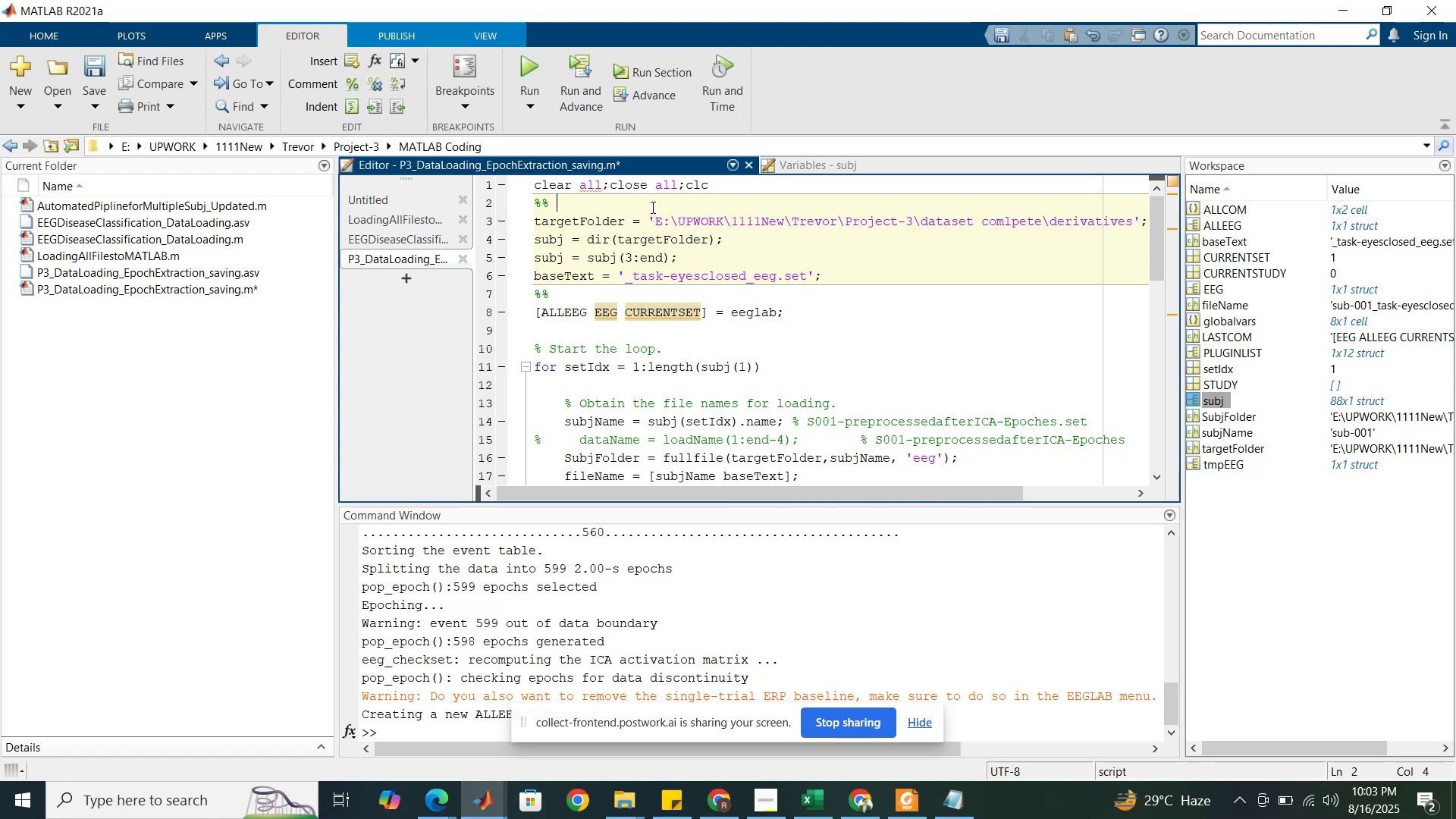 
key(Shift+ShiftRight)
 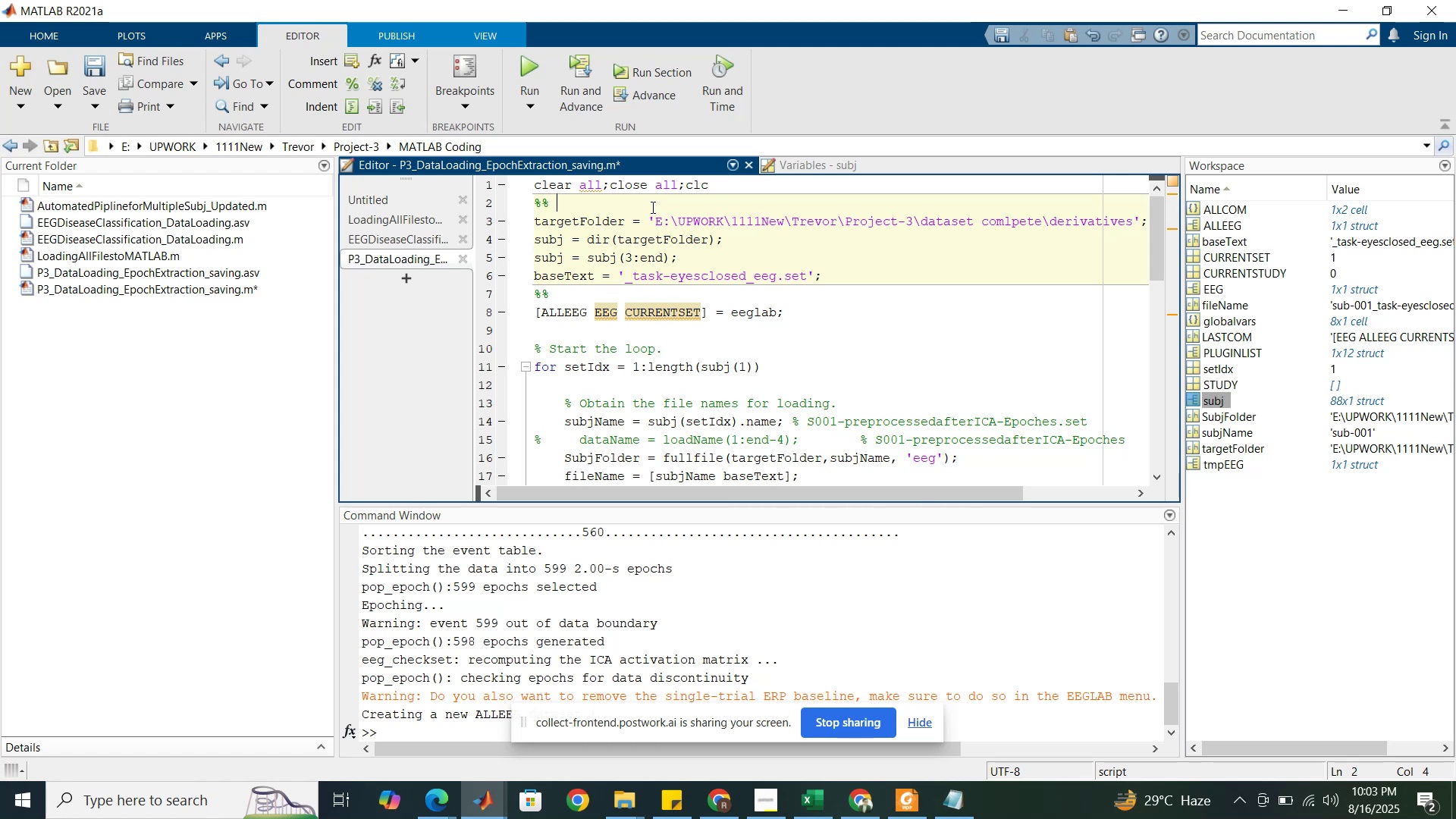 
key(Shift+ShiftRight)
 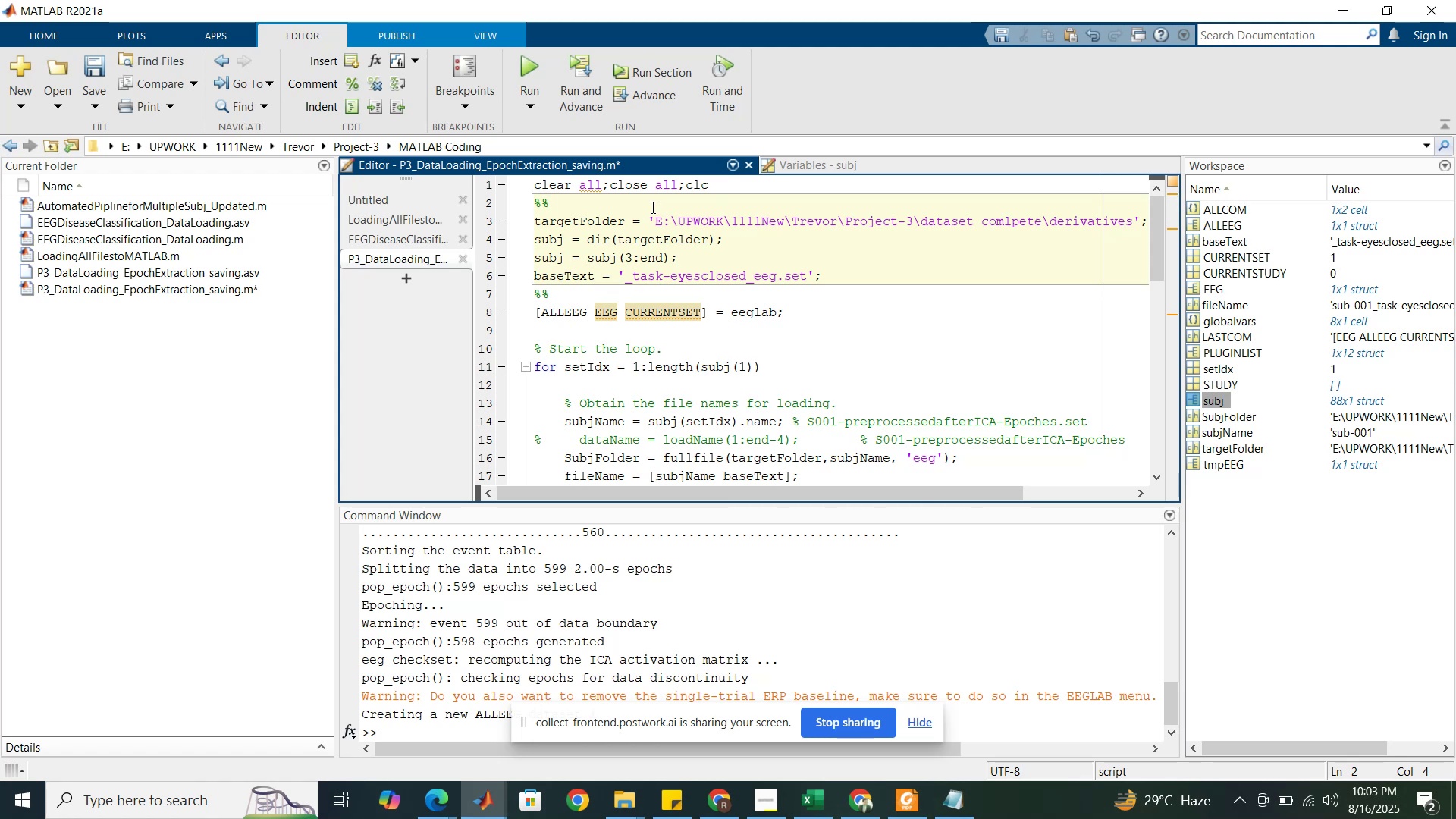 
wait(6.39)
 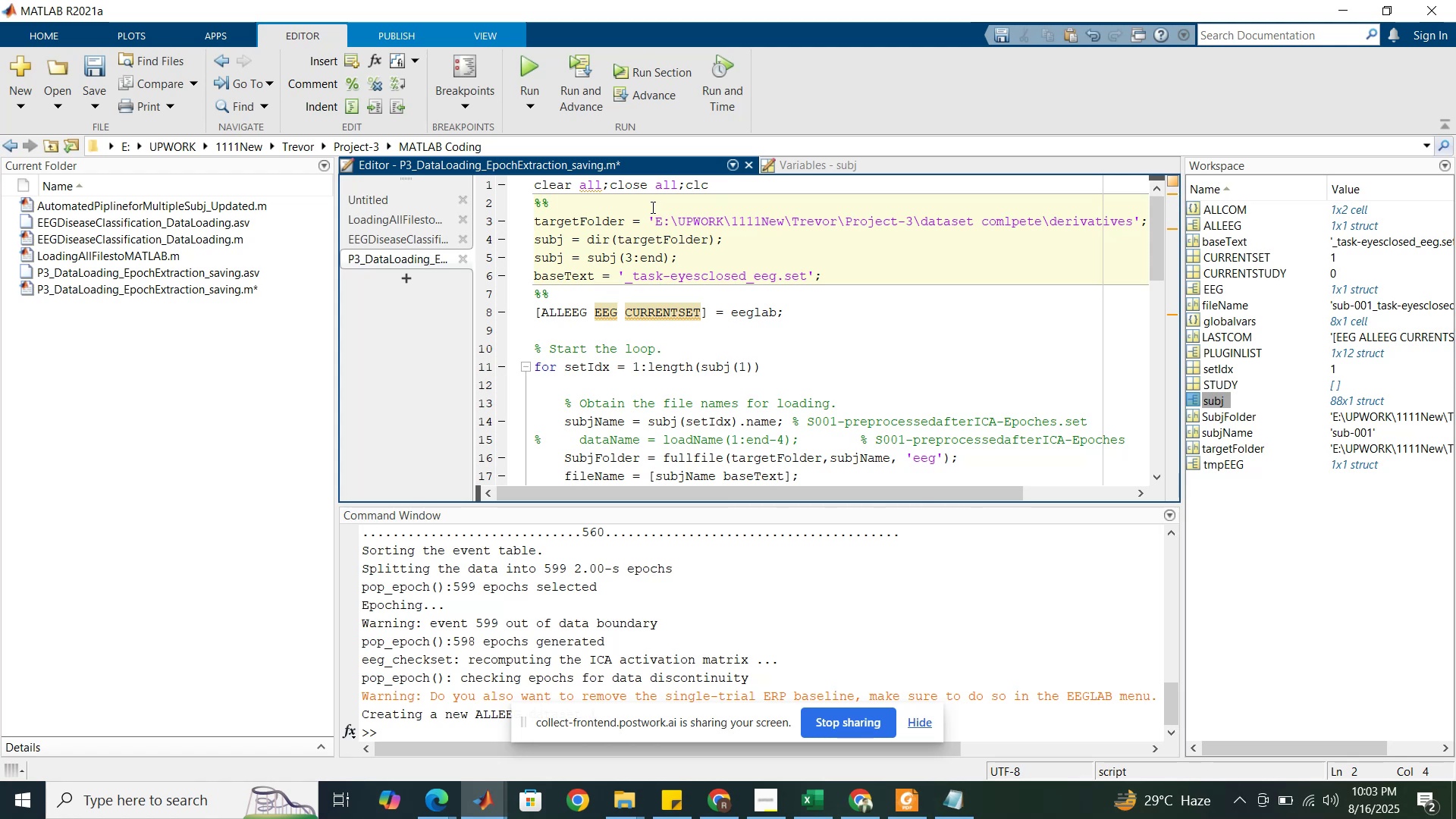 
type(data)
key(Backspace)
key(Backspace)
key(Backspace)
key(Backspace)
type(Data Loading )
 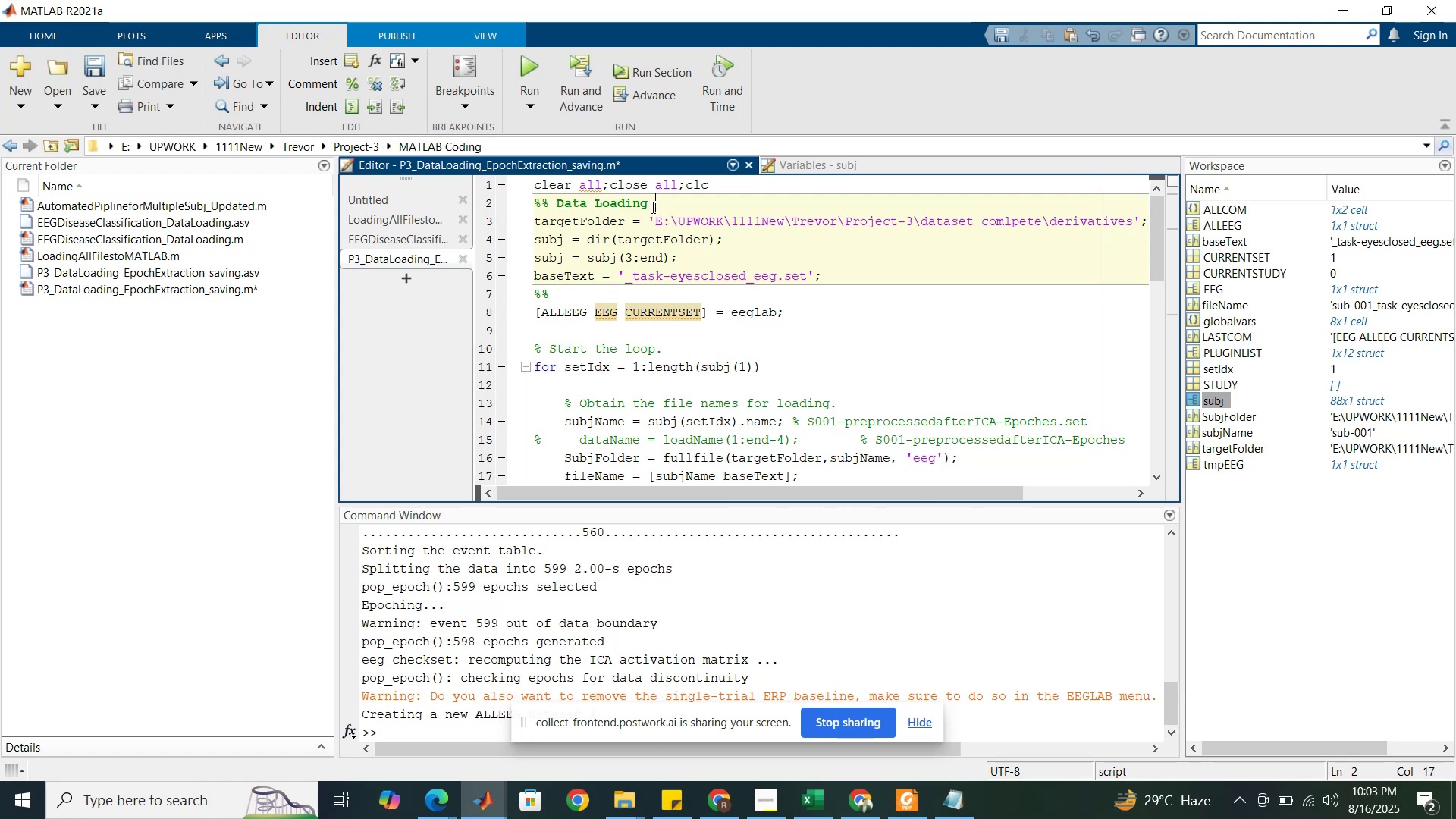 
wait(5.37)
 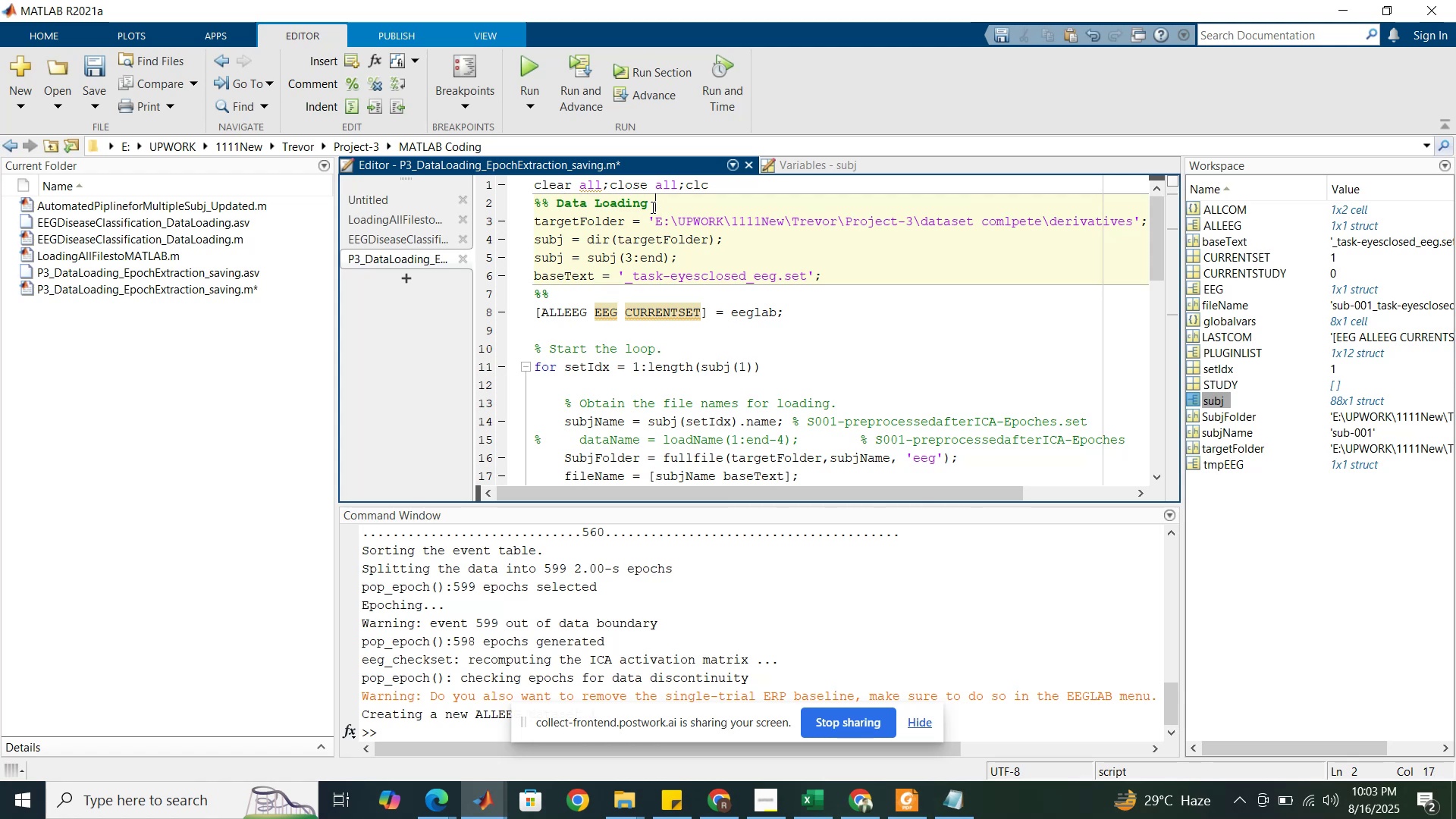 
left_click([640, 176])
 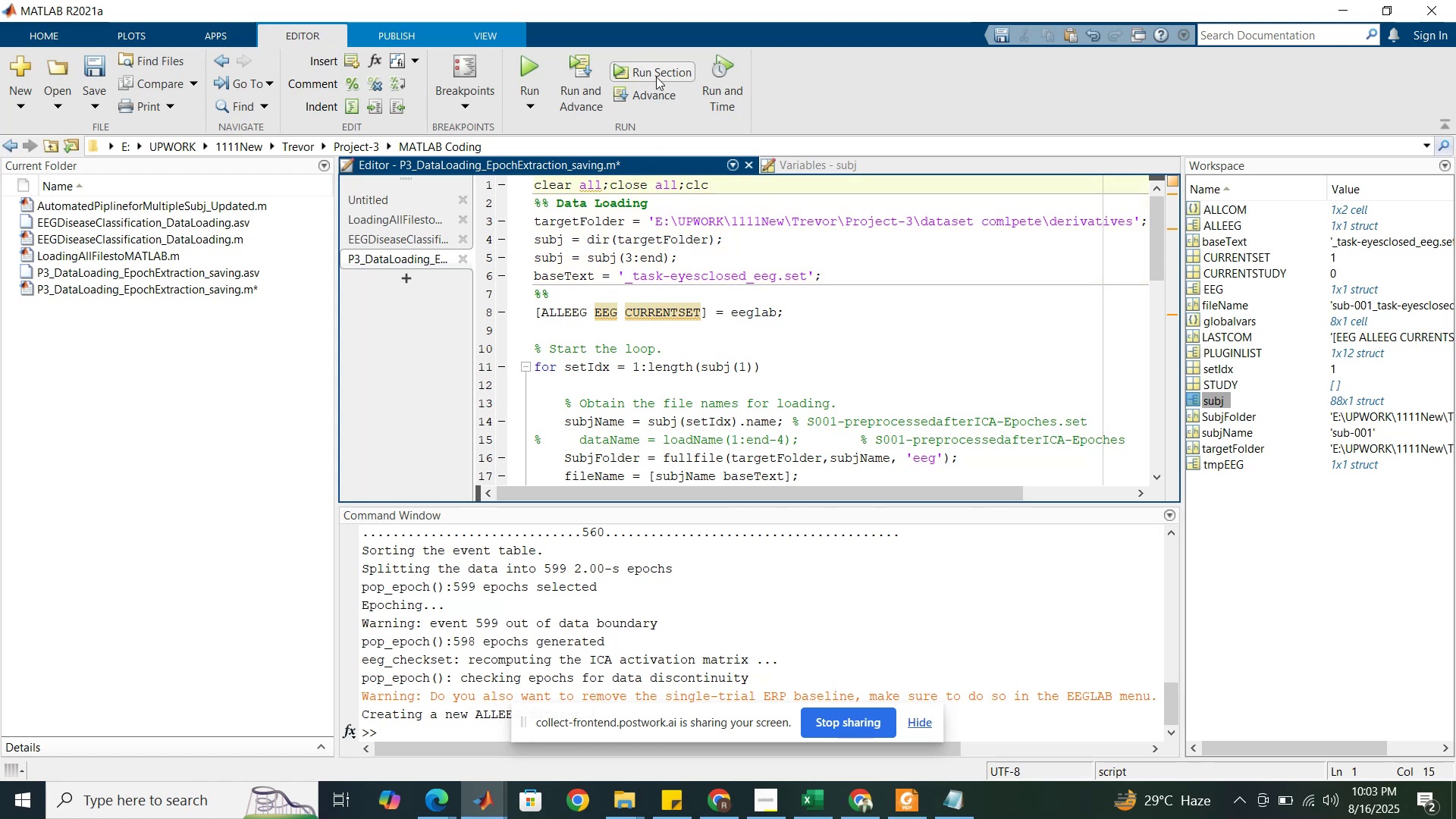 
left_click([658, 68])
 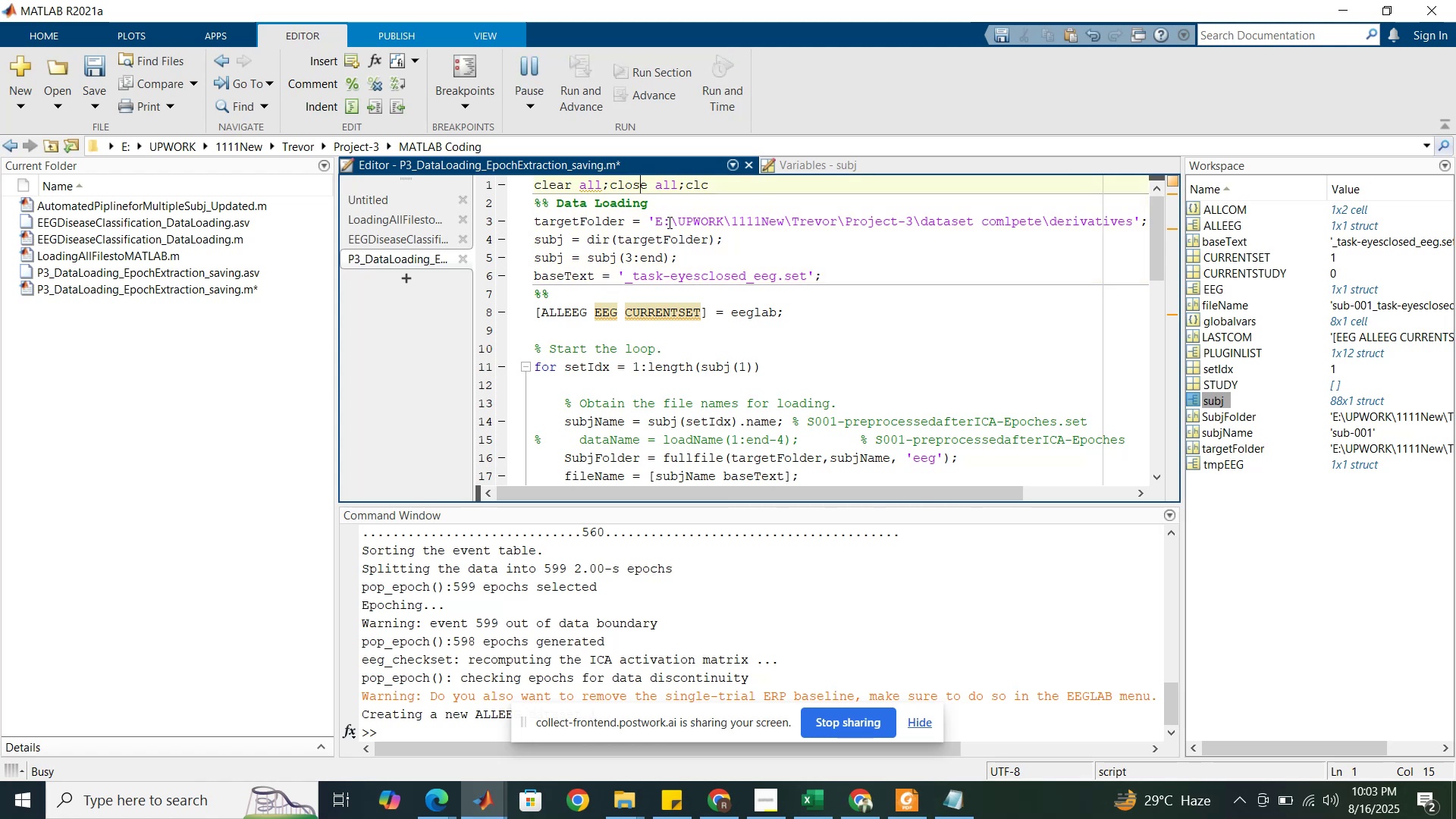 
left_click([668, 222])
 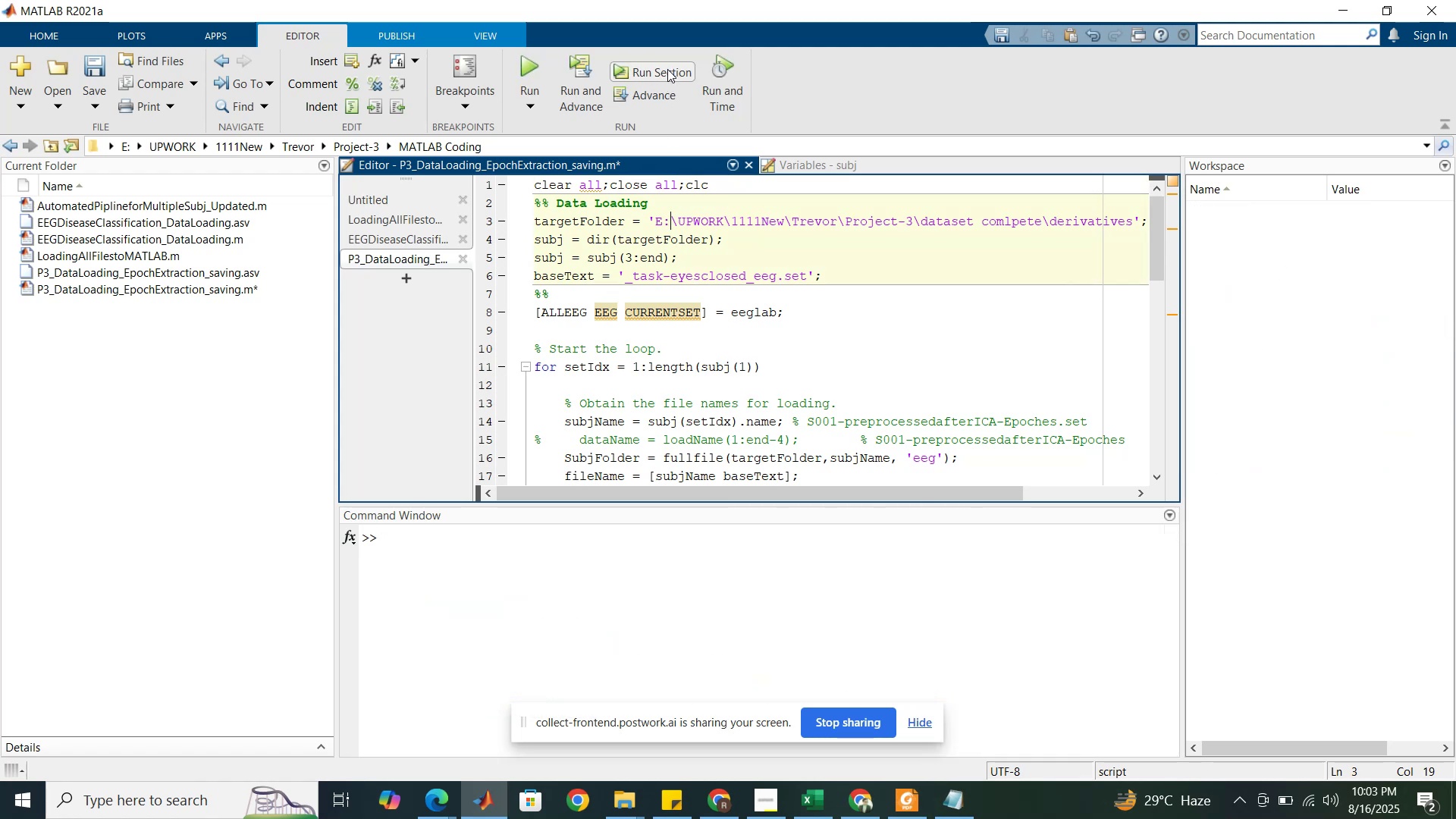 
left_click([667, 69])
 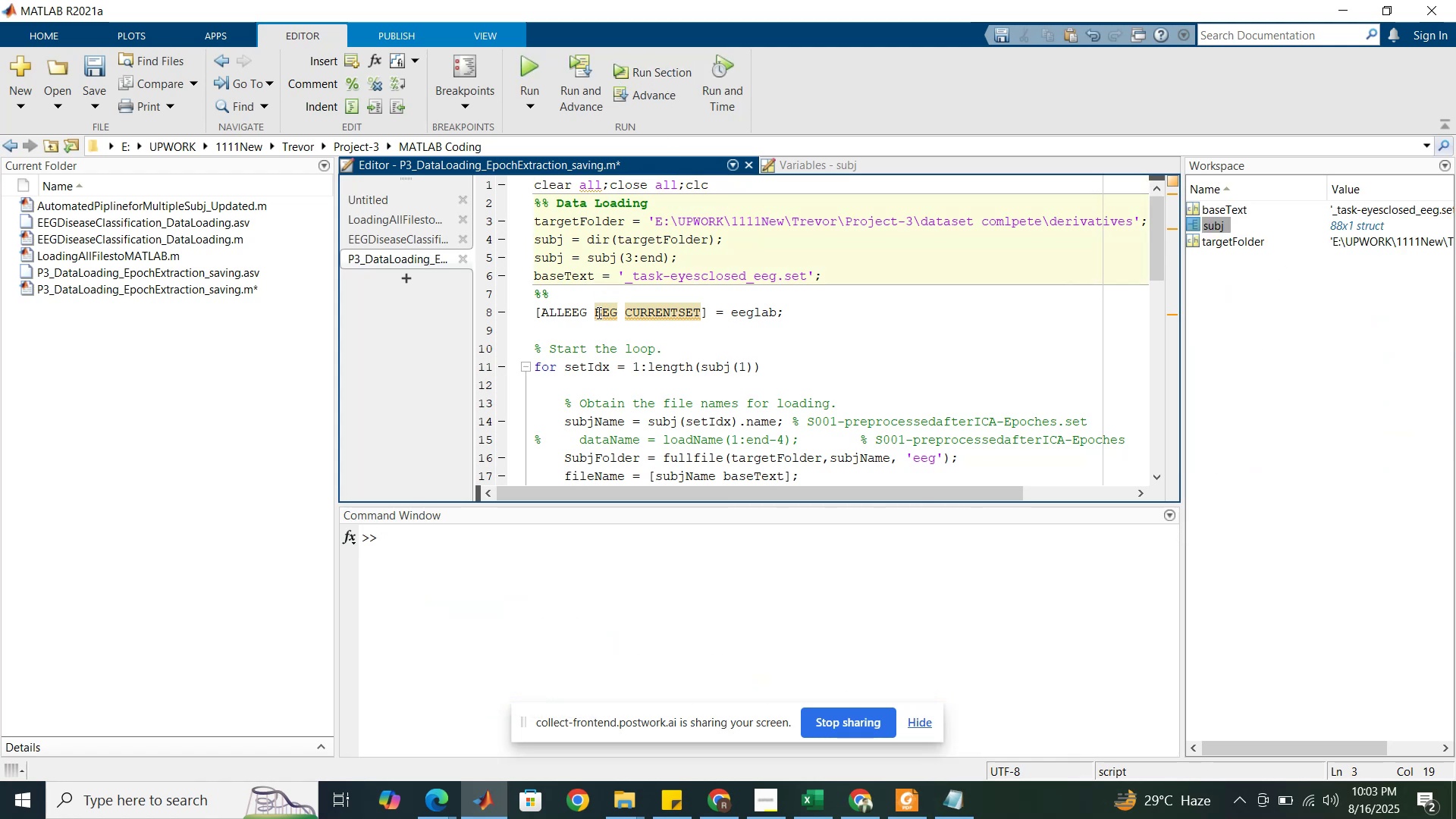 
left_click([591, 330])
 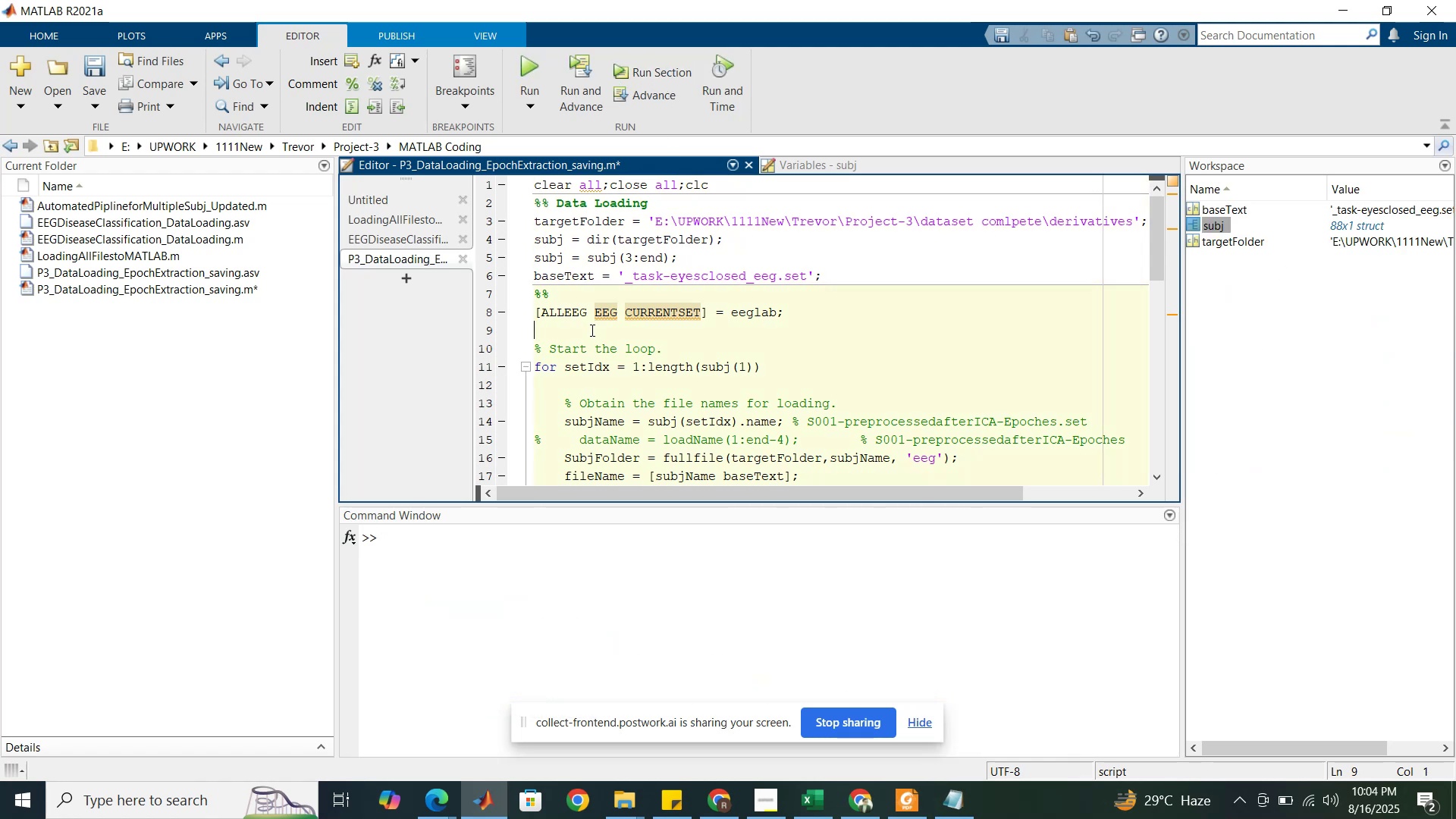 
type(%%)
 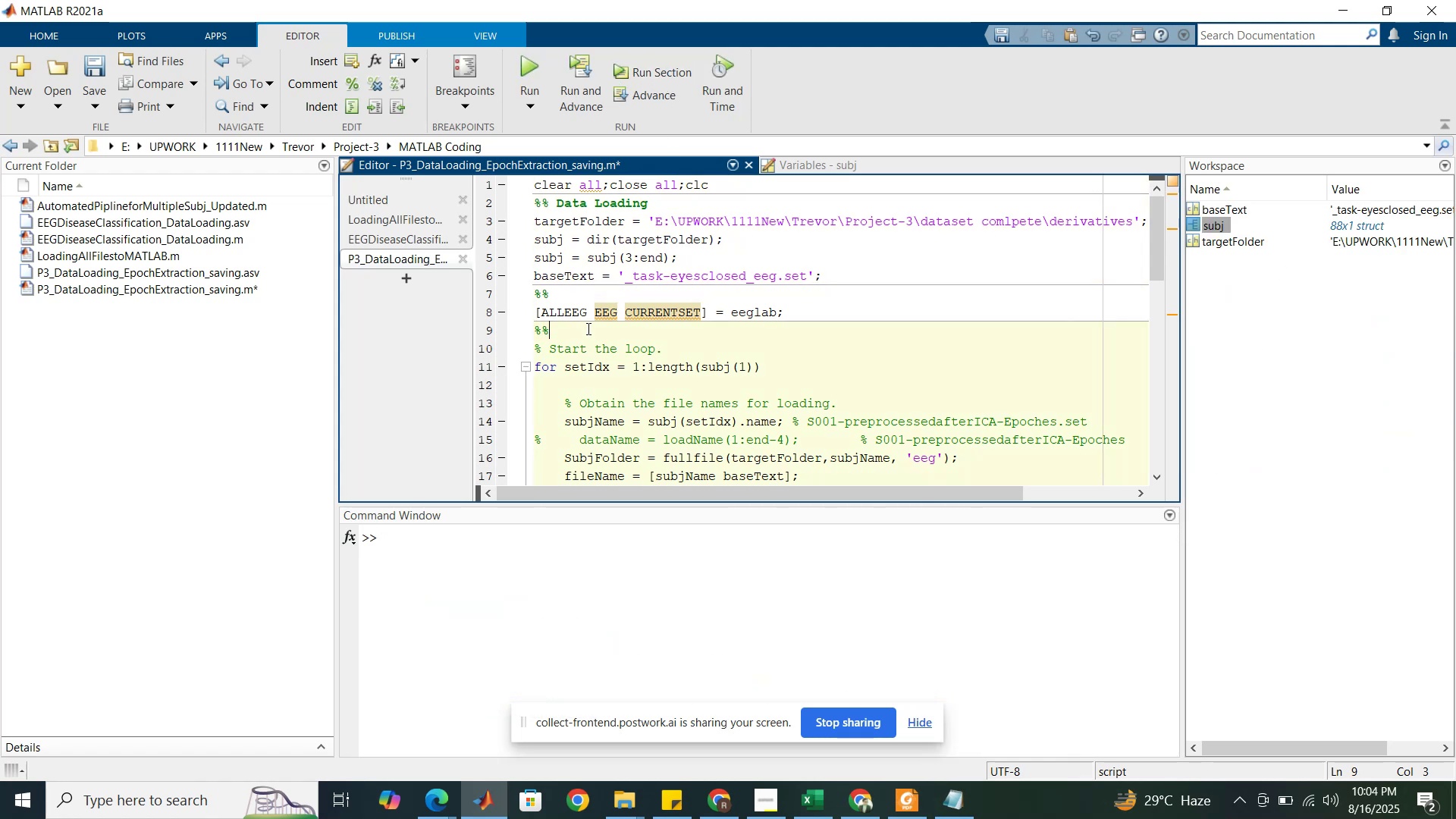 
left_click([606, 290])
 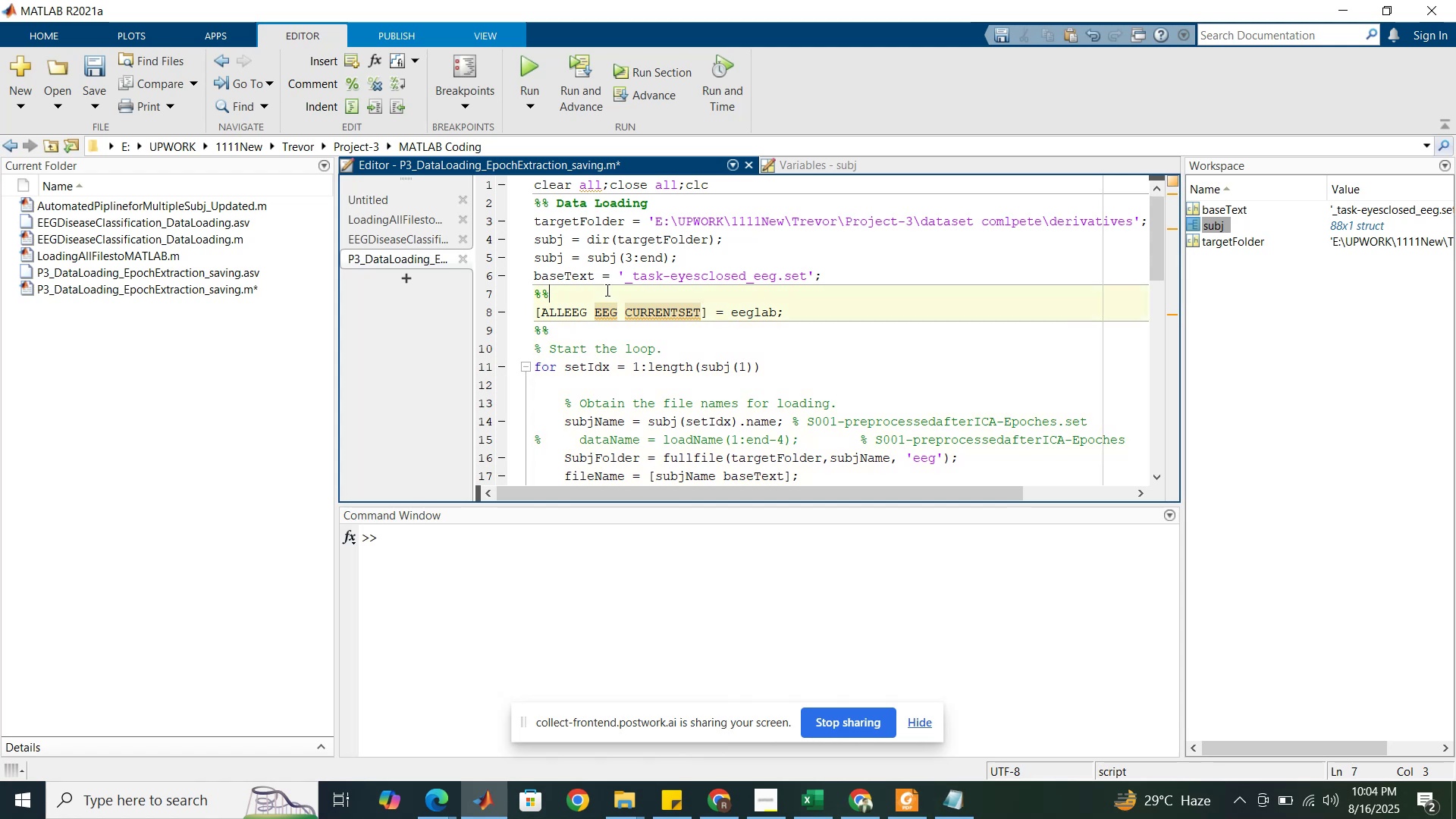 
type( EEGLAB proce)
key(Backspace)
key(Backspace)
key(Backspace)
key(Backspace)
key(Backspace)
type(pluging calling)
 